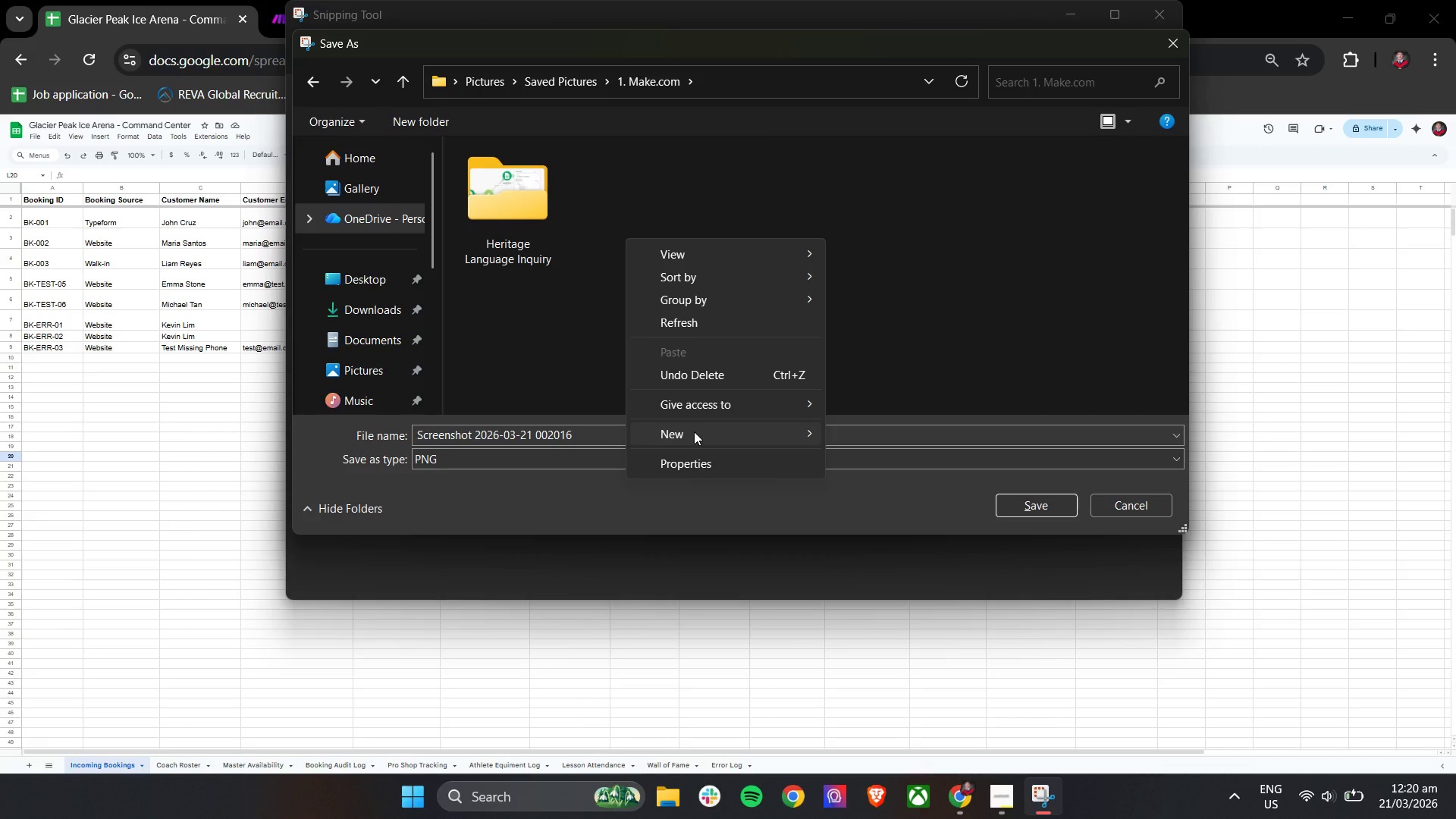 
left_click([862, 432])
 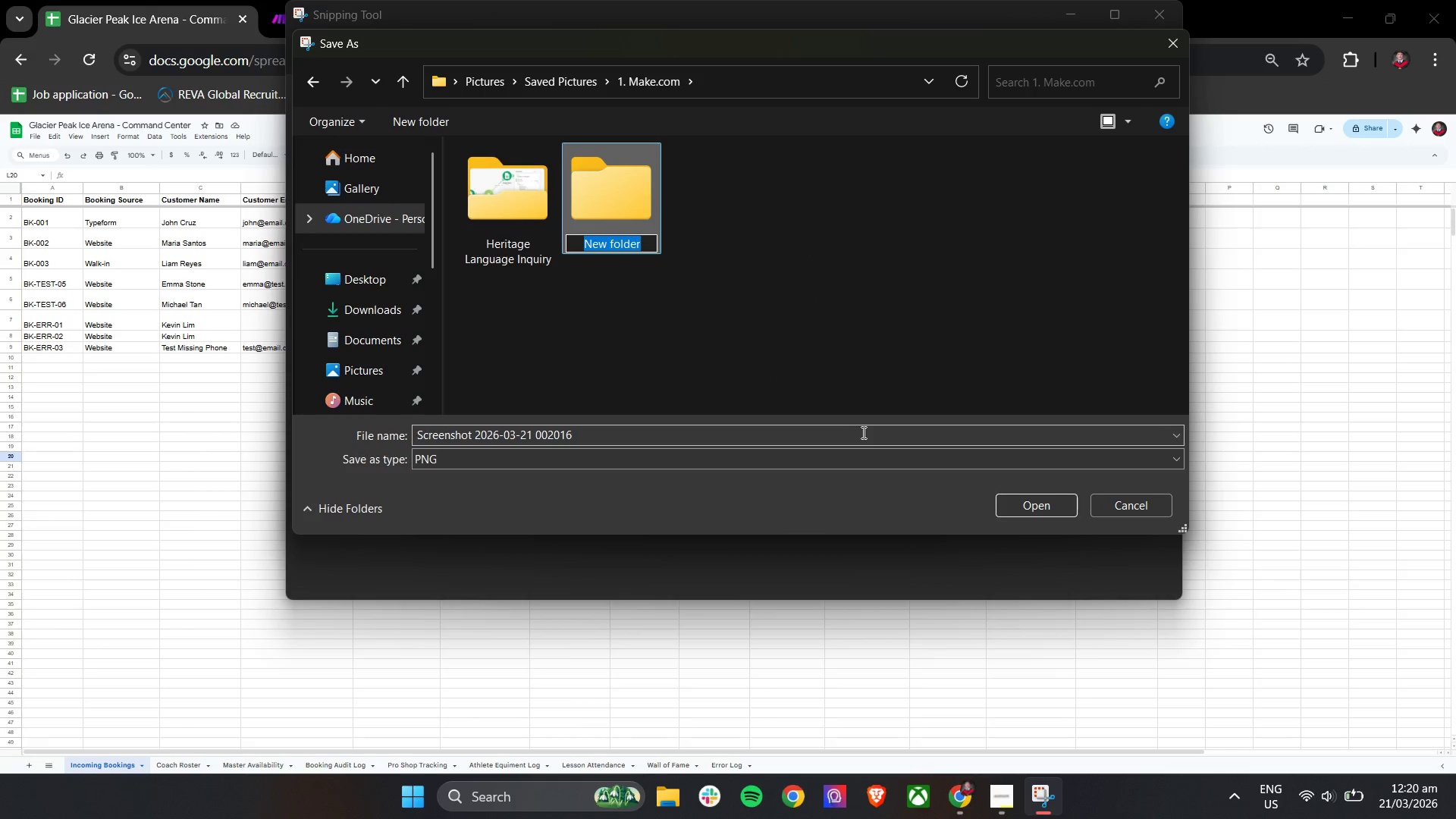 
wait(5.12)
 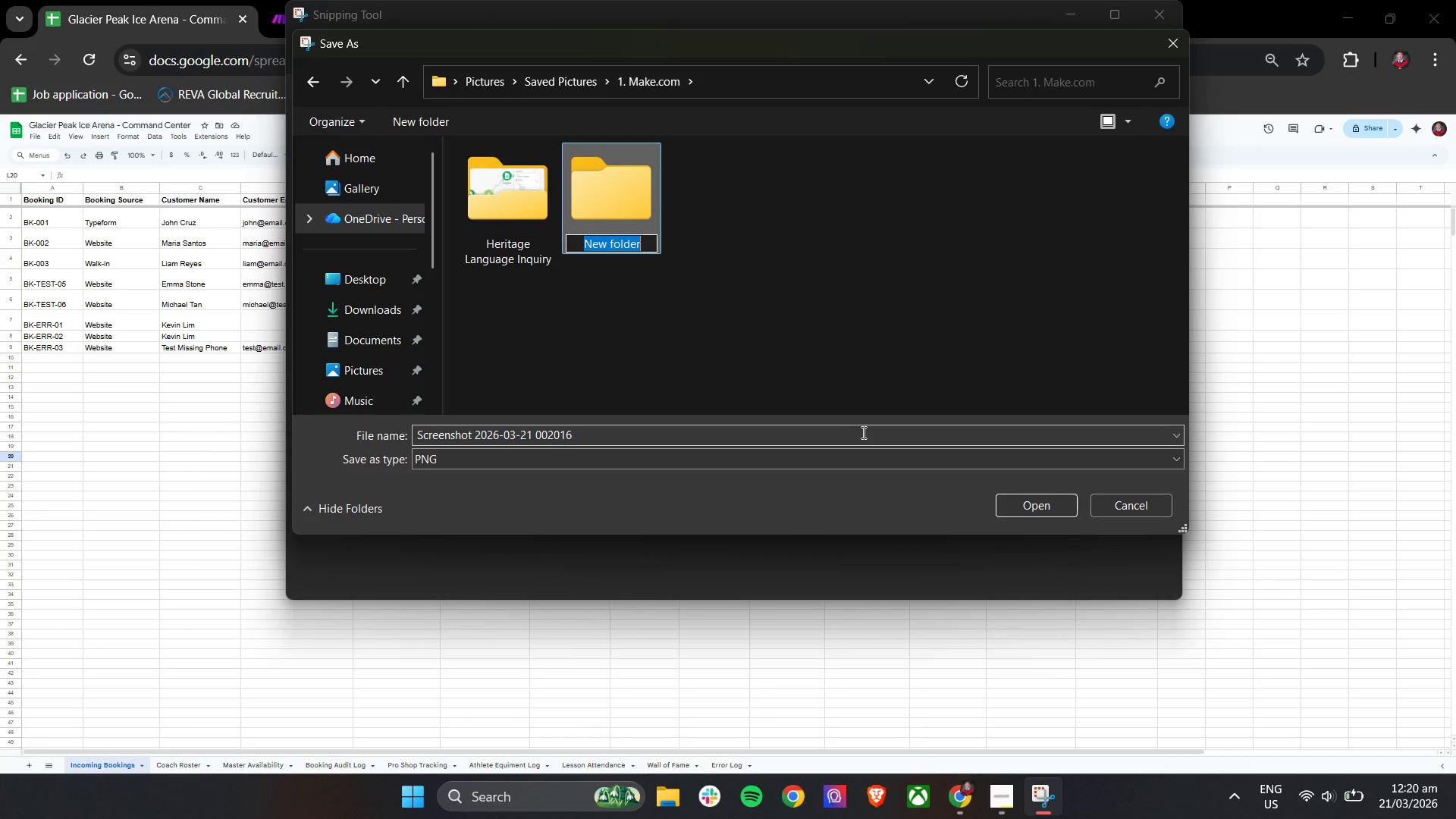 
type(Glace)
key(Backspace)
type(ier Peak)
 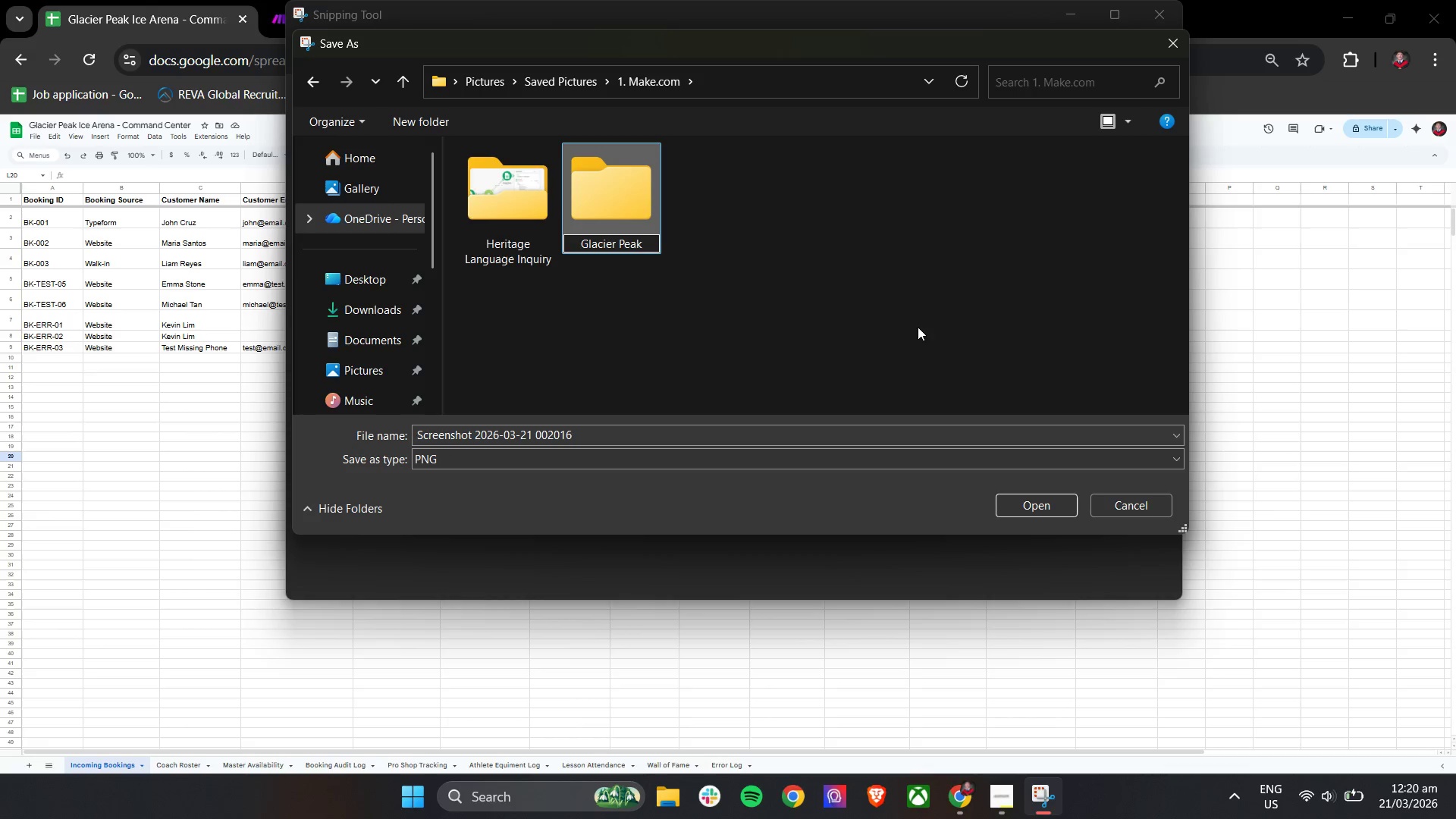 
left_click([918, 327])
 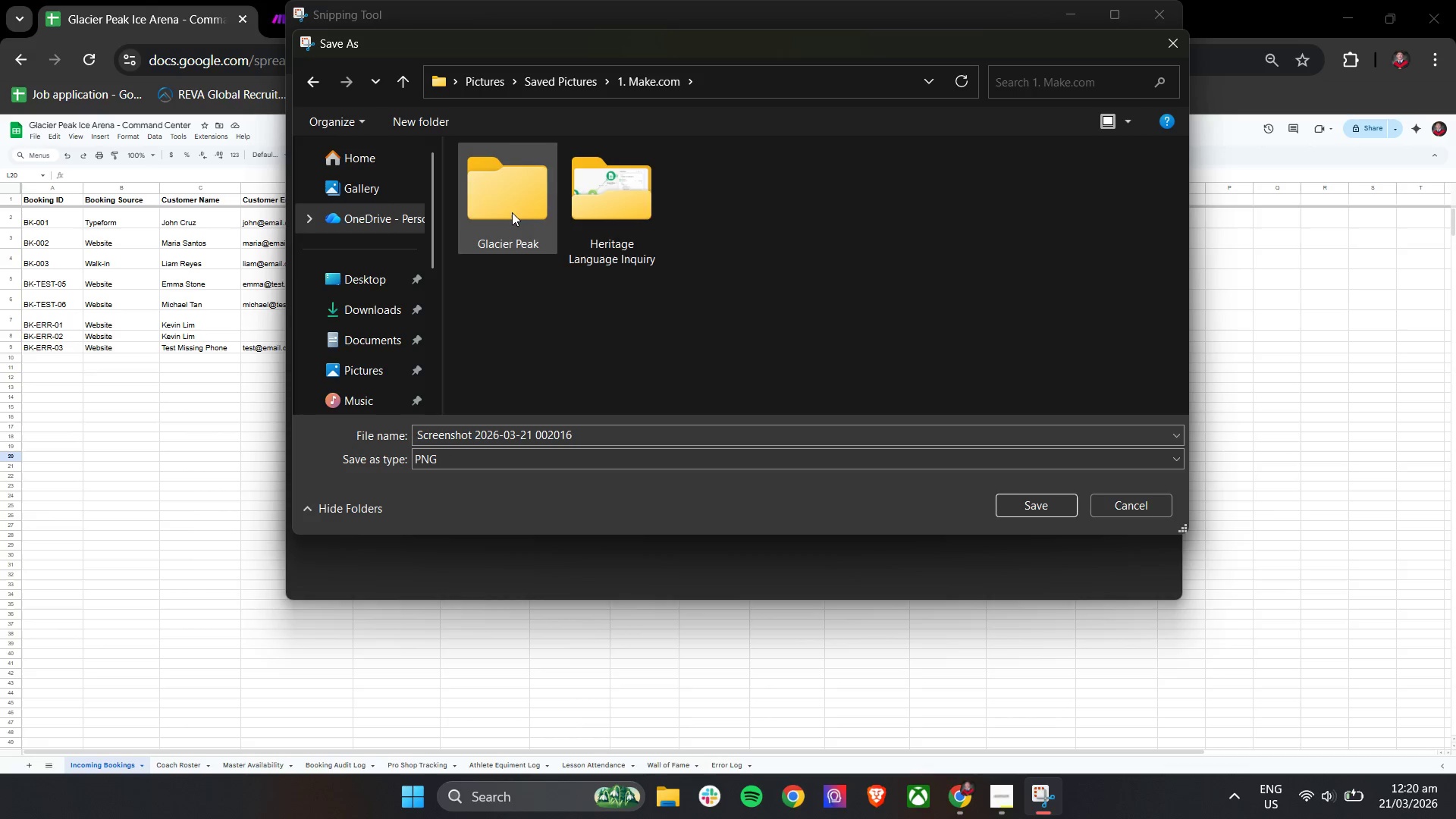 
double_click([510, 212])
 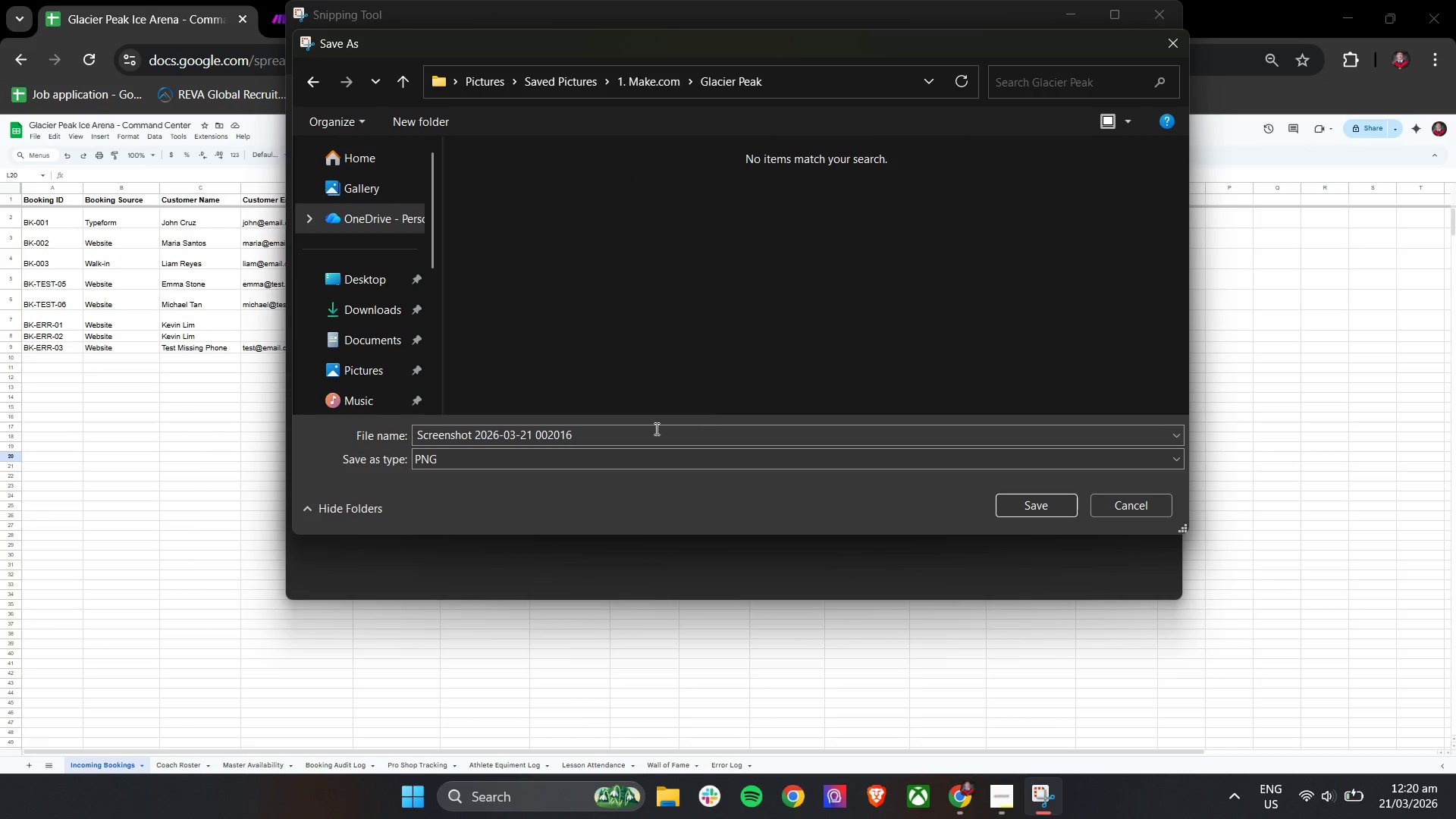 
left_click([631, 436])
 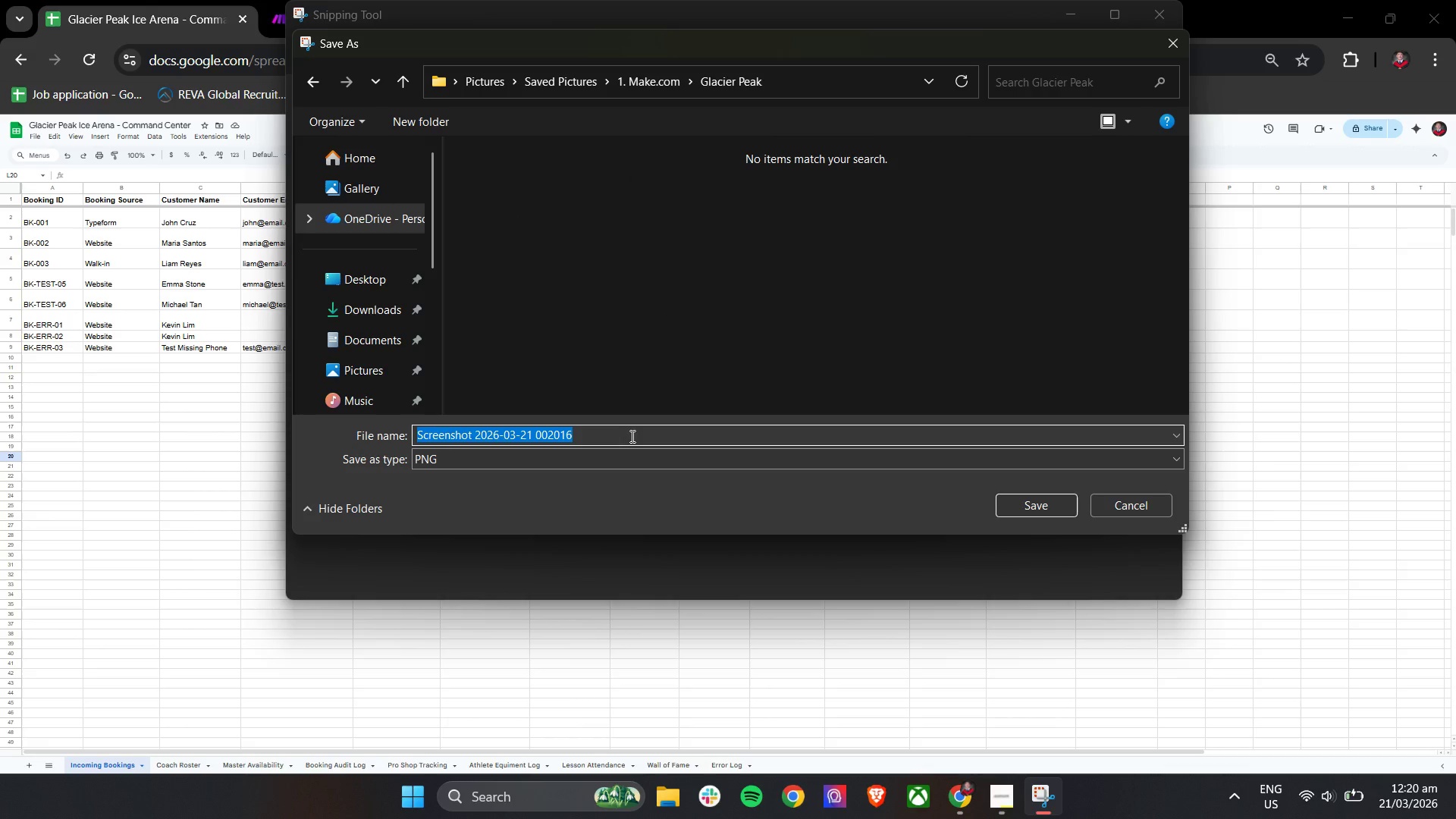 
type(Incoming Bookings)
 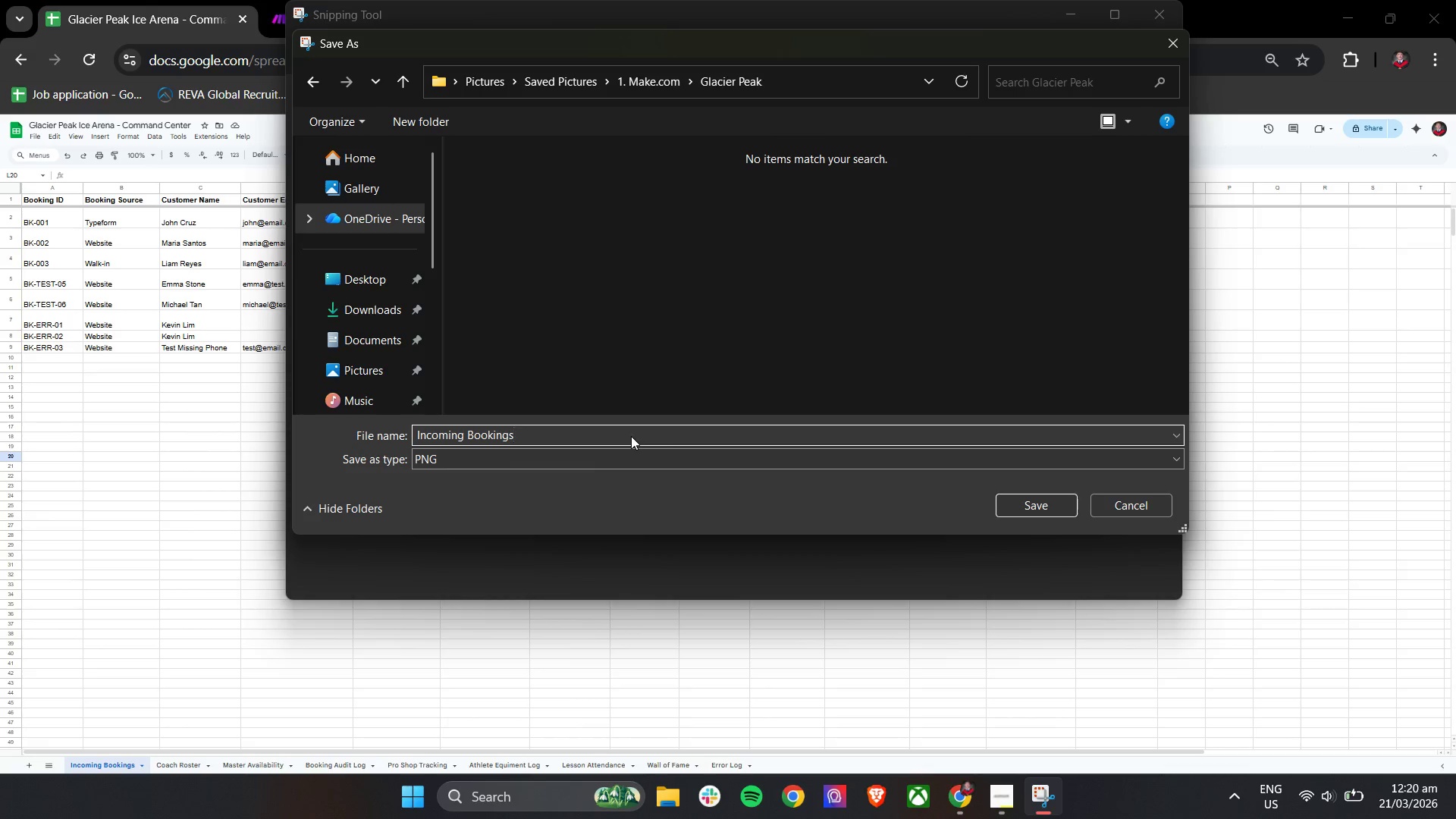 
left_click([1044, 501])
 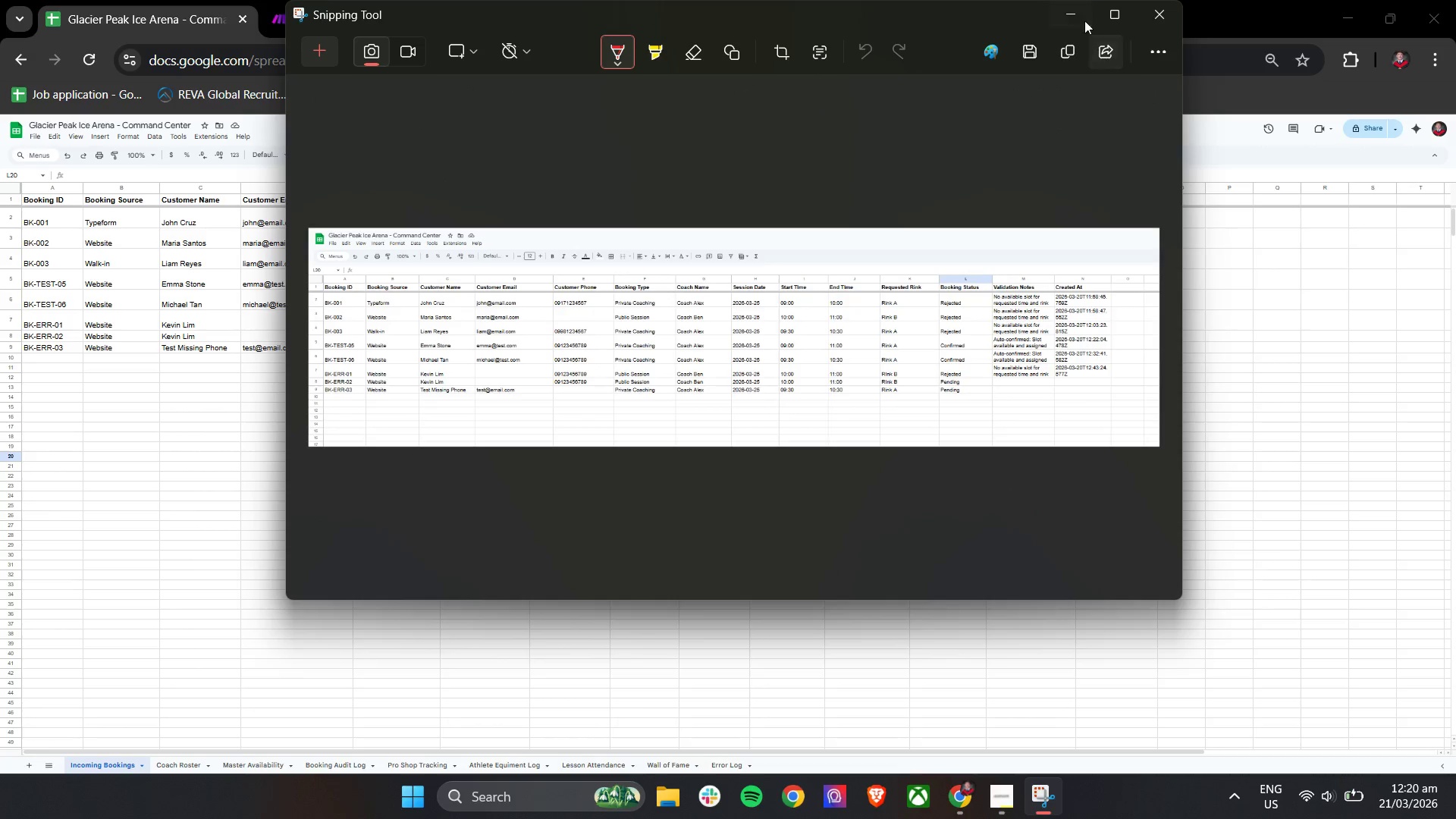 
left_click([1075, 11])
 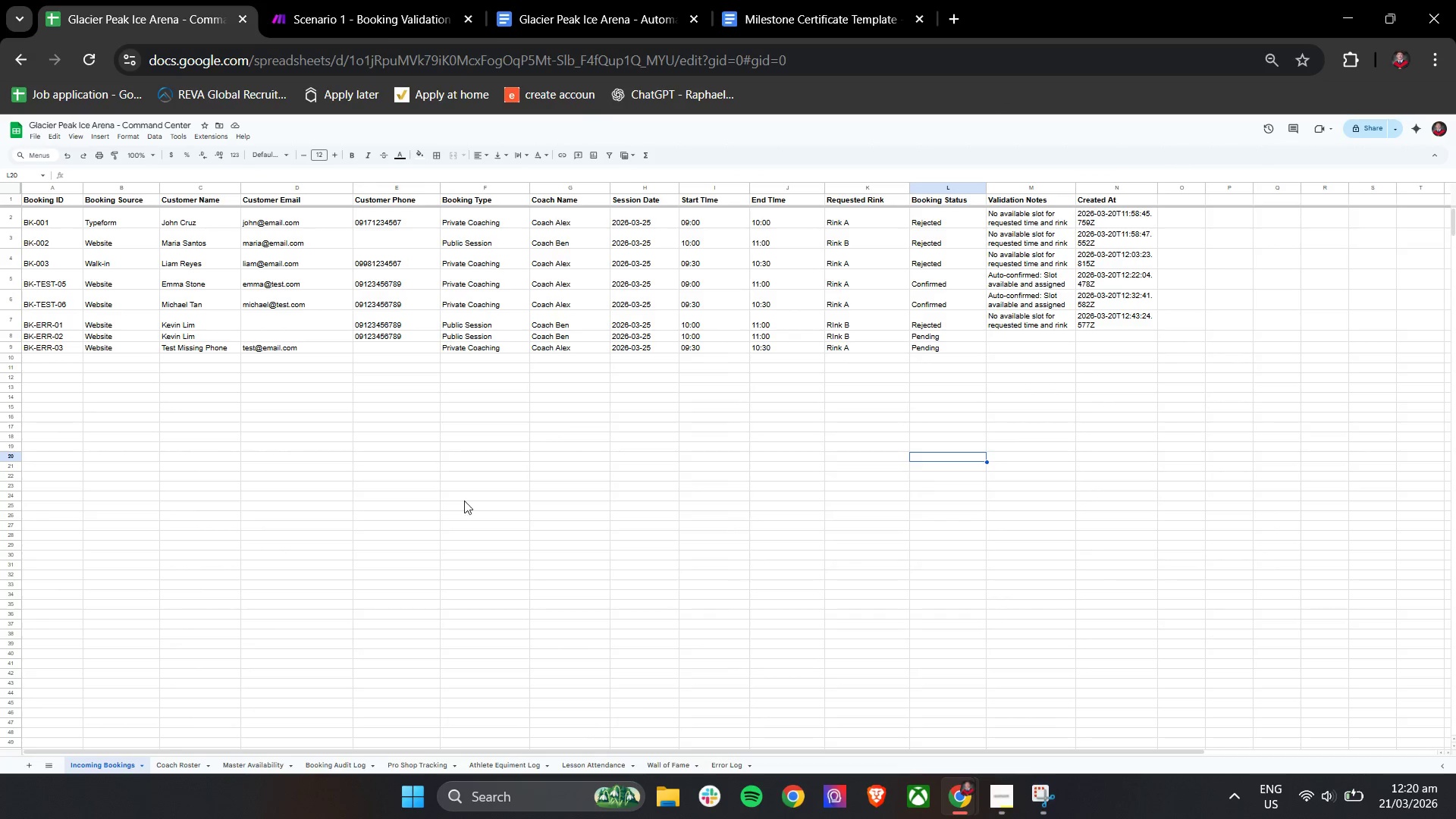 
hold_key(key=ControlLeft, duration=1.03)
scroll: coordinate [372, 557], scroll_direction: up, amount: 1.0
 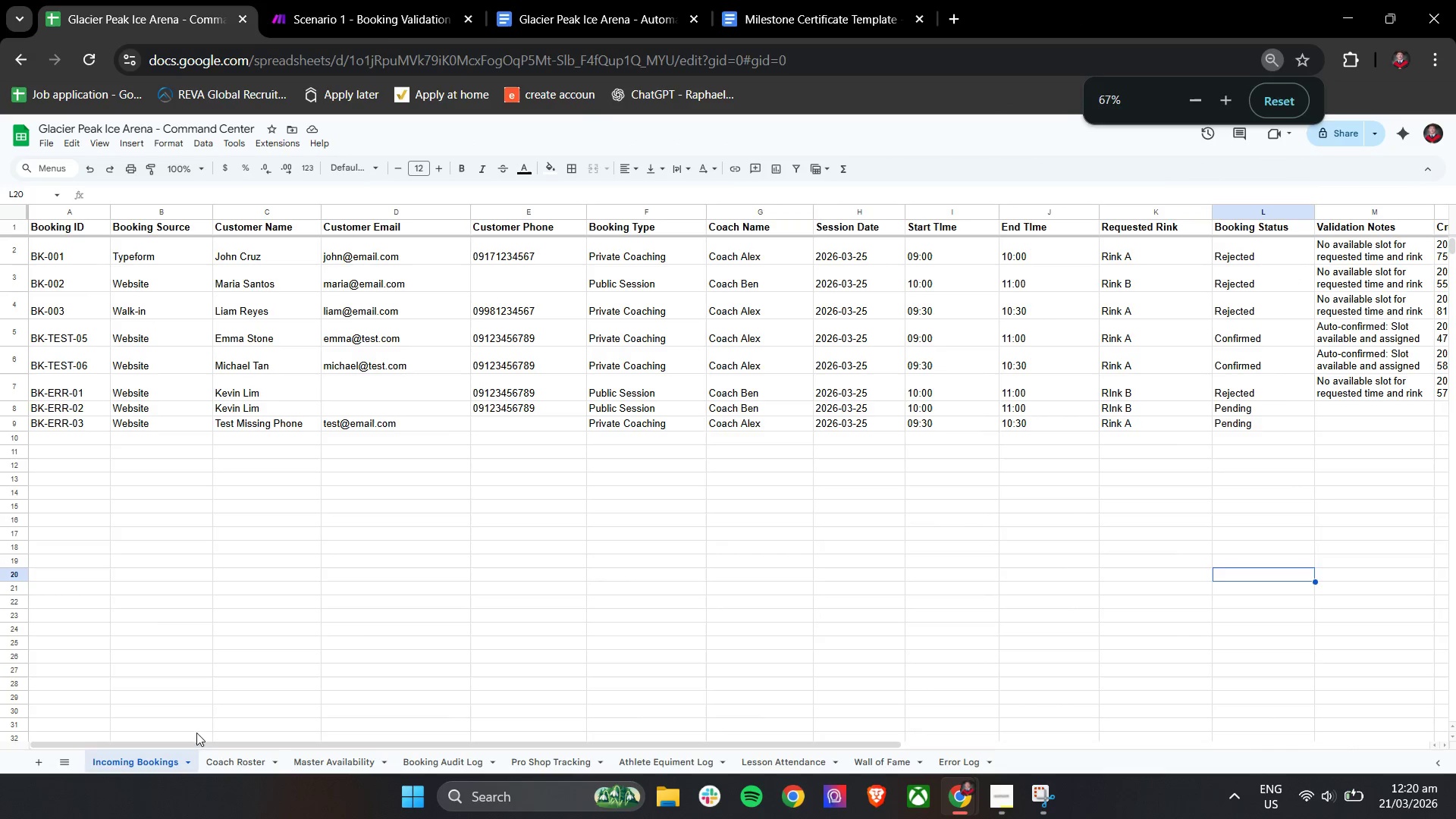 
left_click([219, 759])
 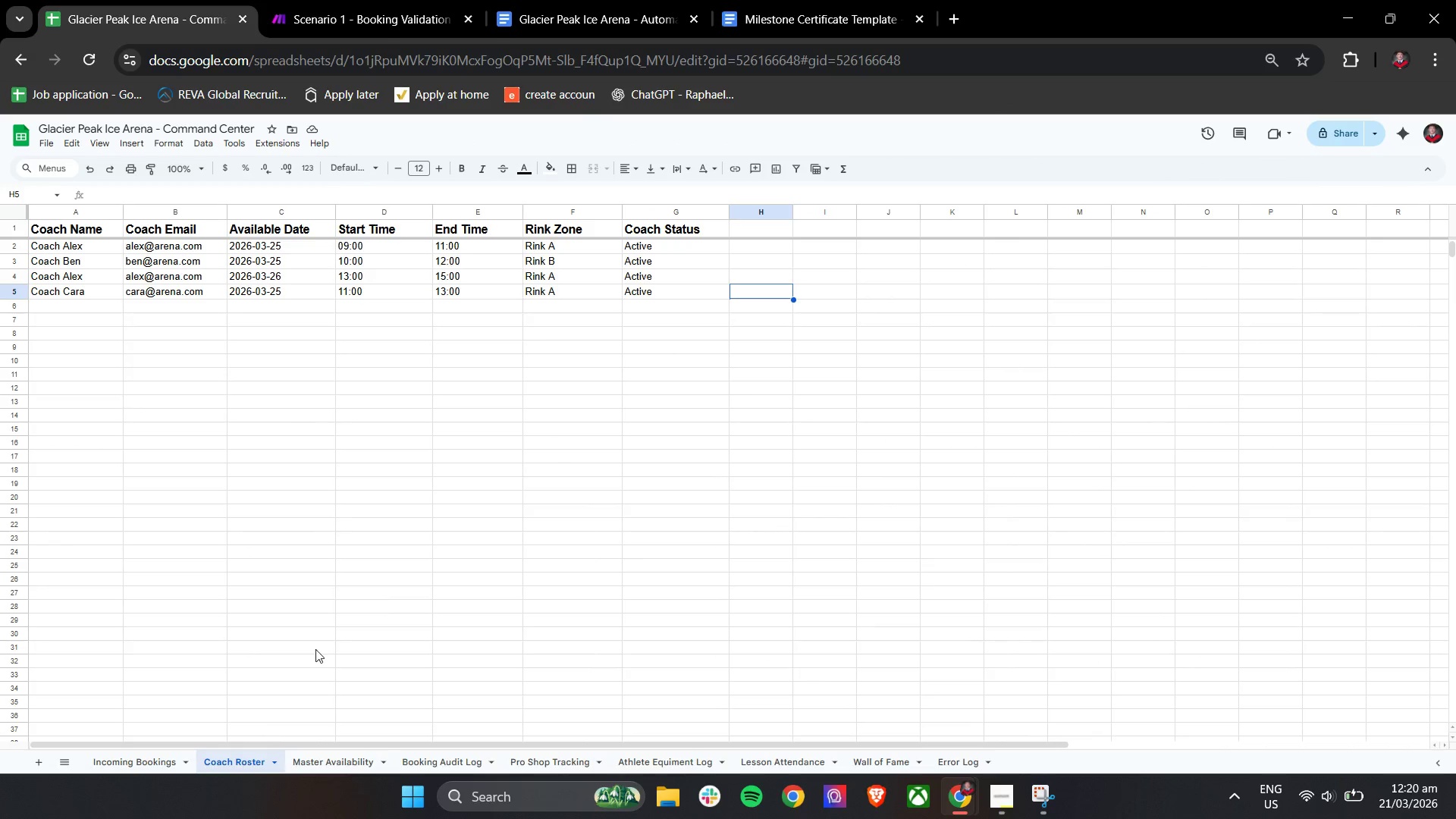 
hold_key(key=ControlLeft, duration=1.19)
scroll: coordinate [367, 551], scroll_direction: up, amount: 2.0
 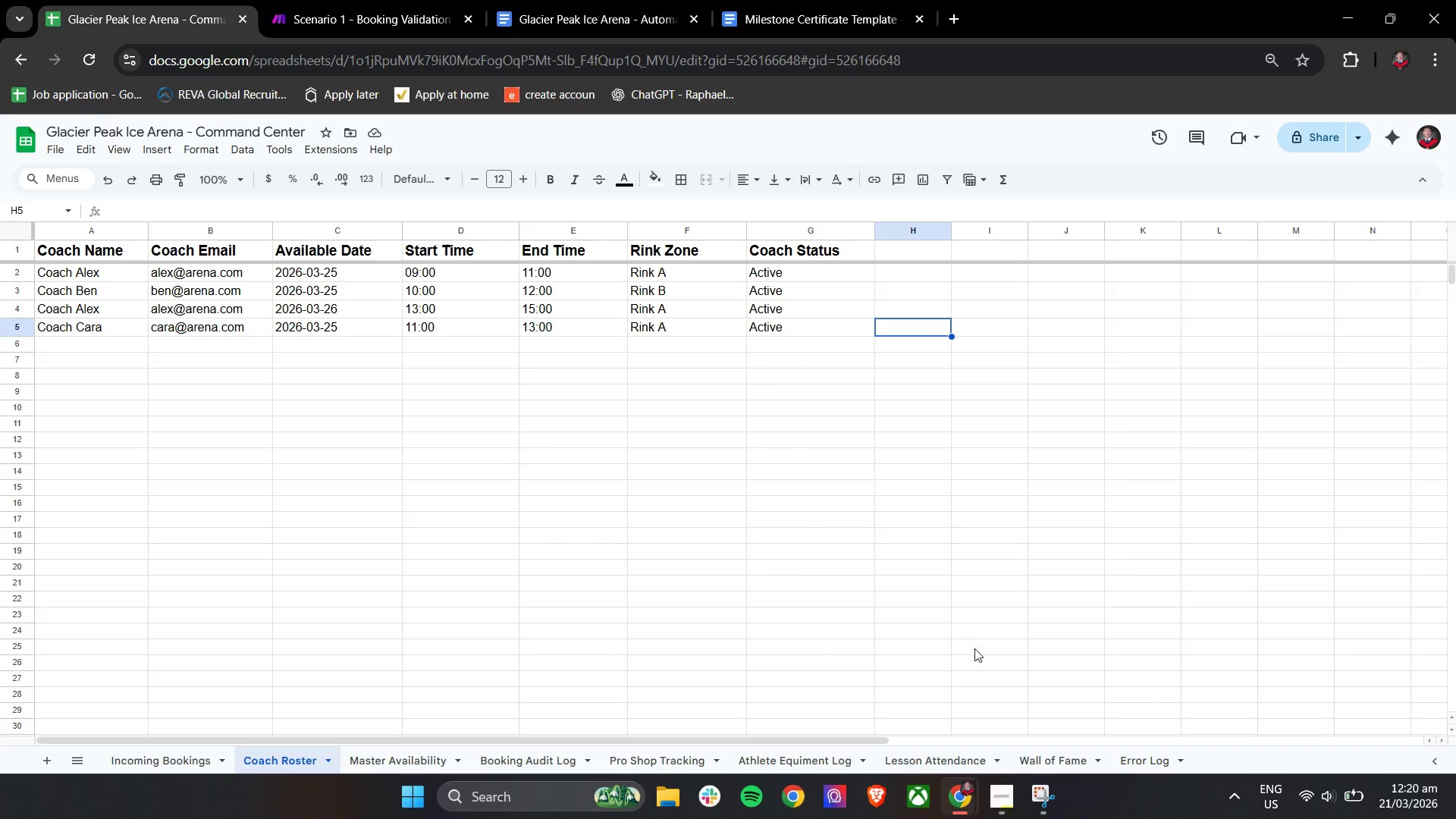 
left_click([1043, 799])
 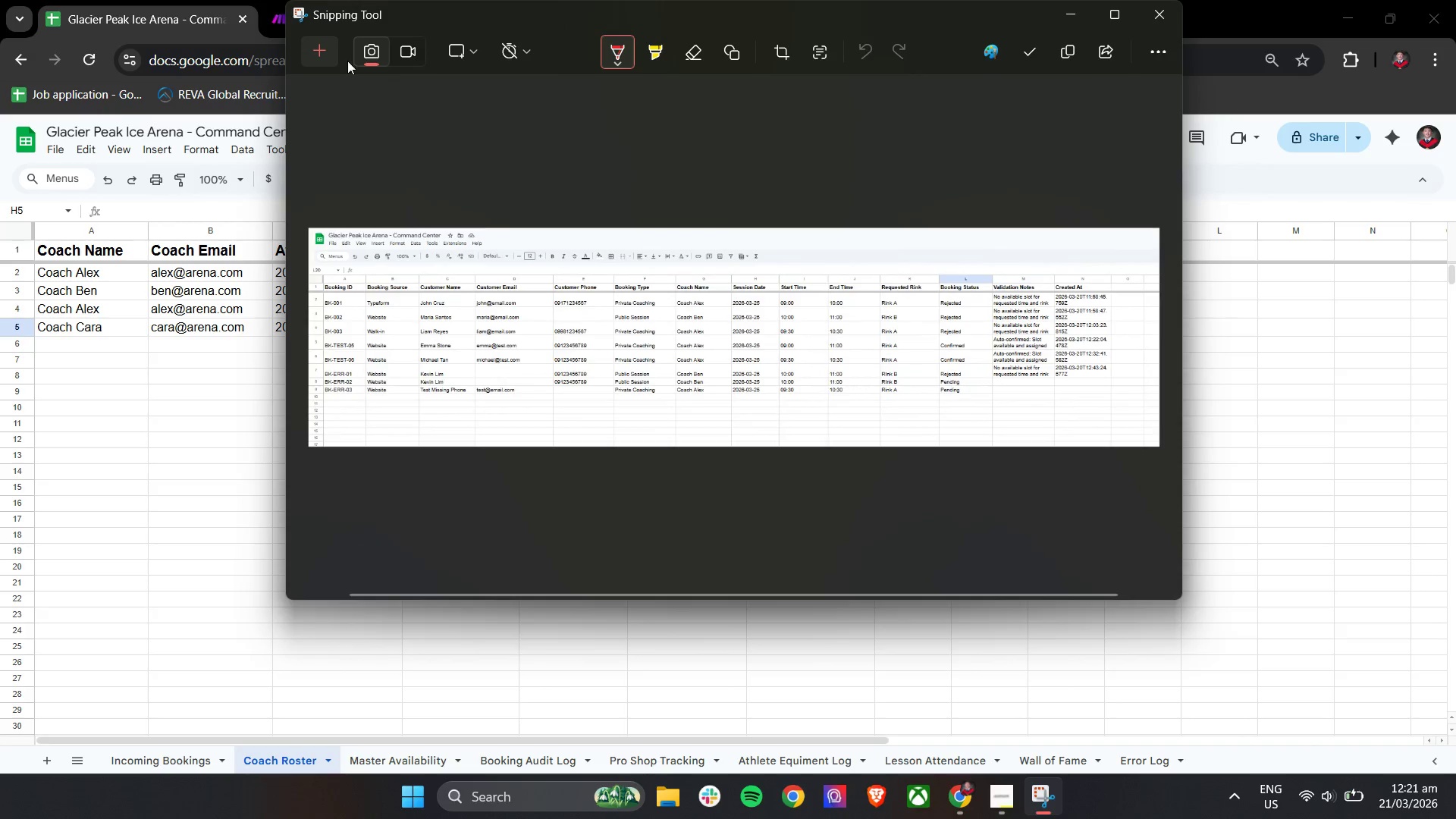 
left_click([321, 51])
 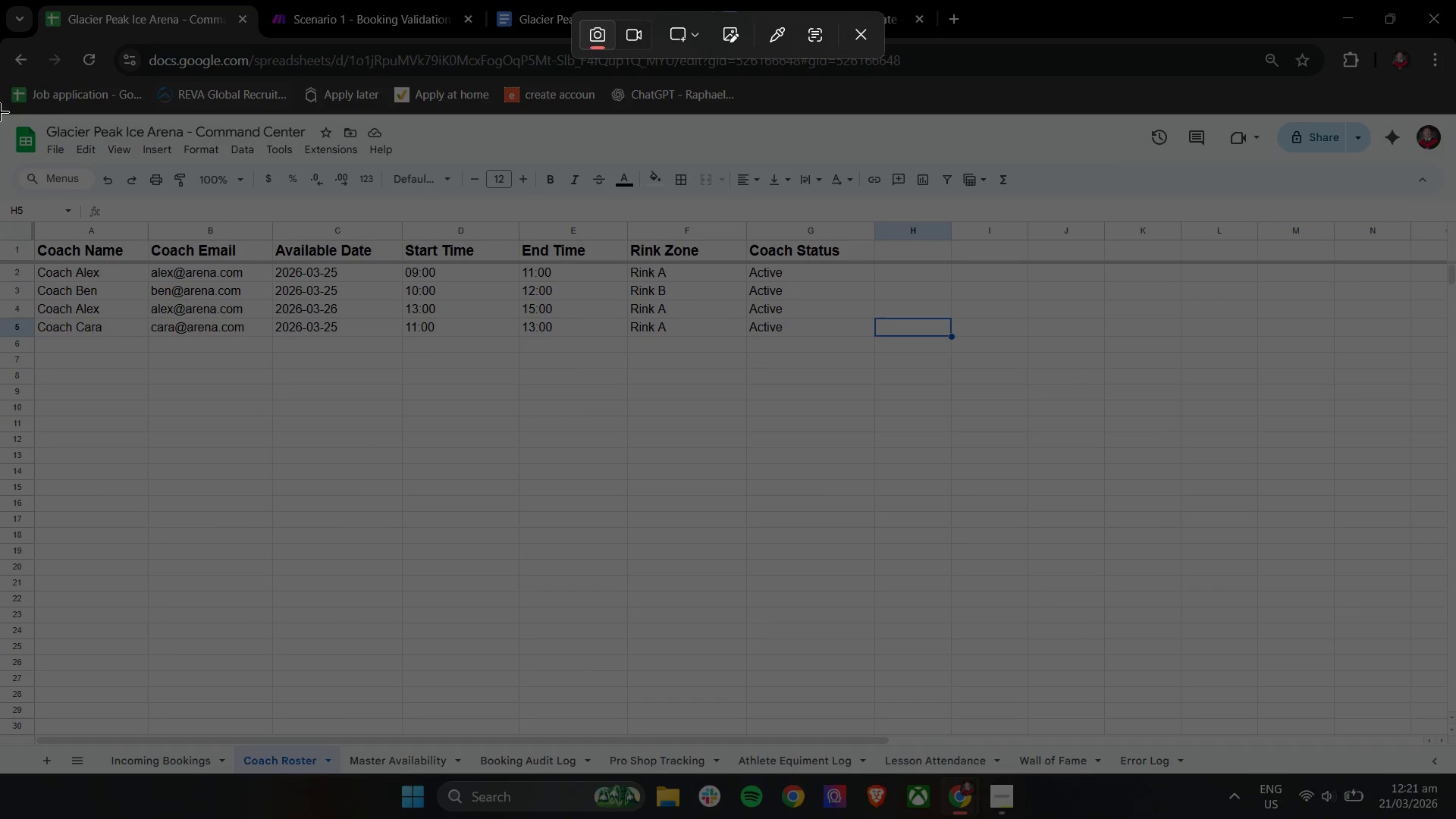 
left_click_drag(start_coordinate=[0, 113], to_coordinate=[1455, 773])
 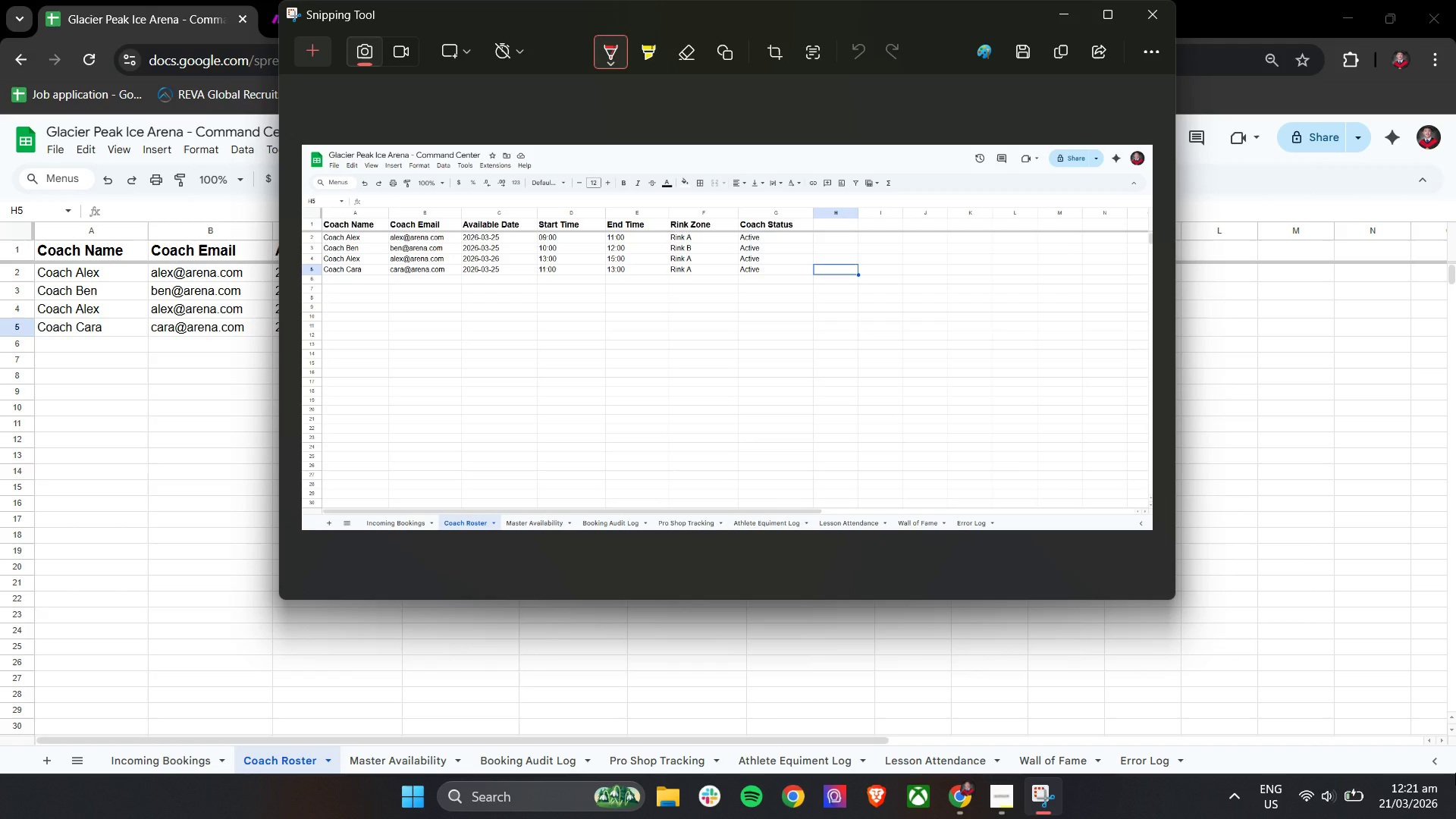 
wait(8.5)
 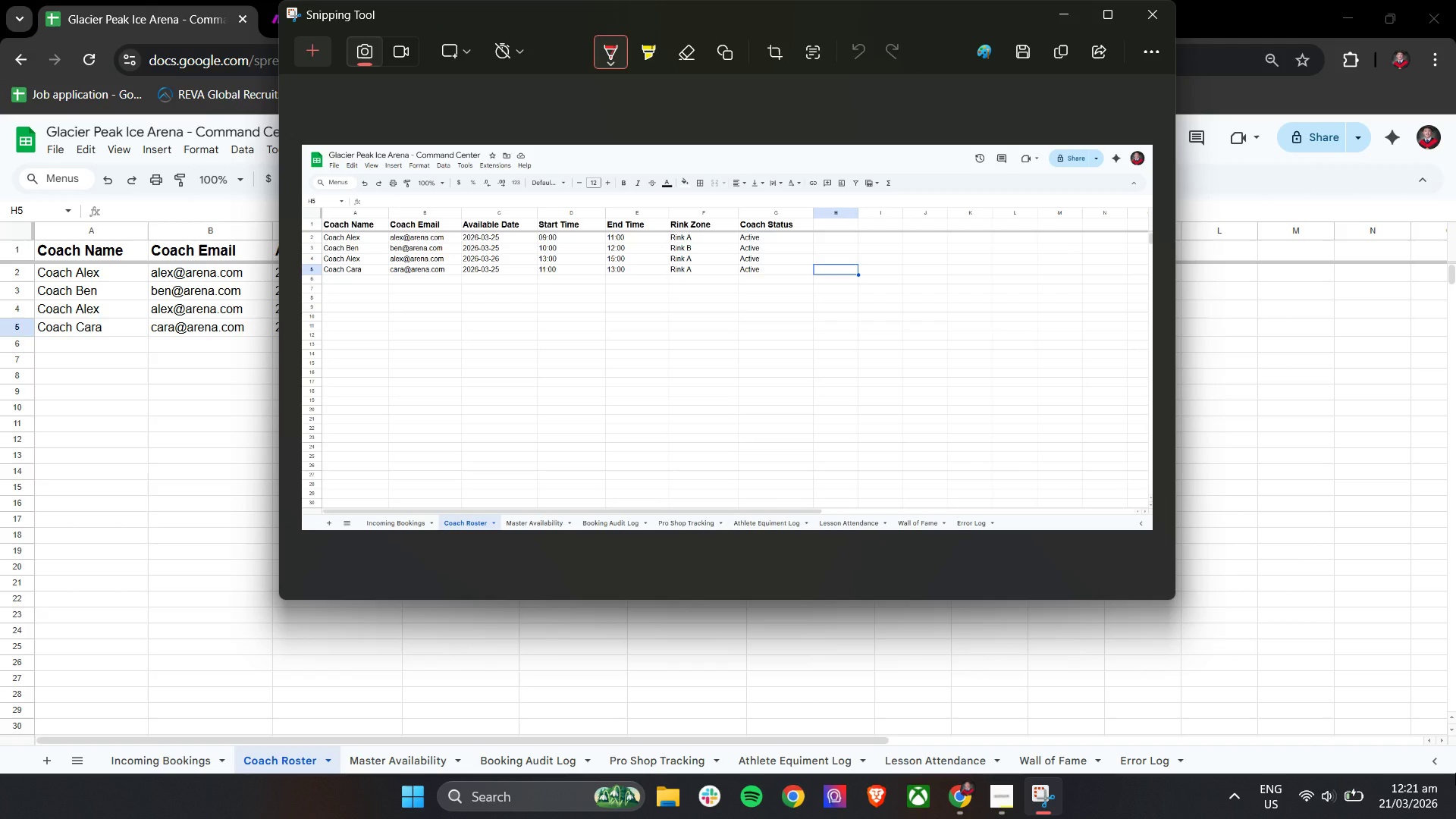 
key(Control+S)
 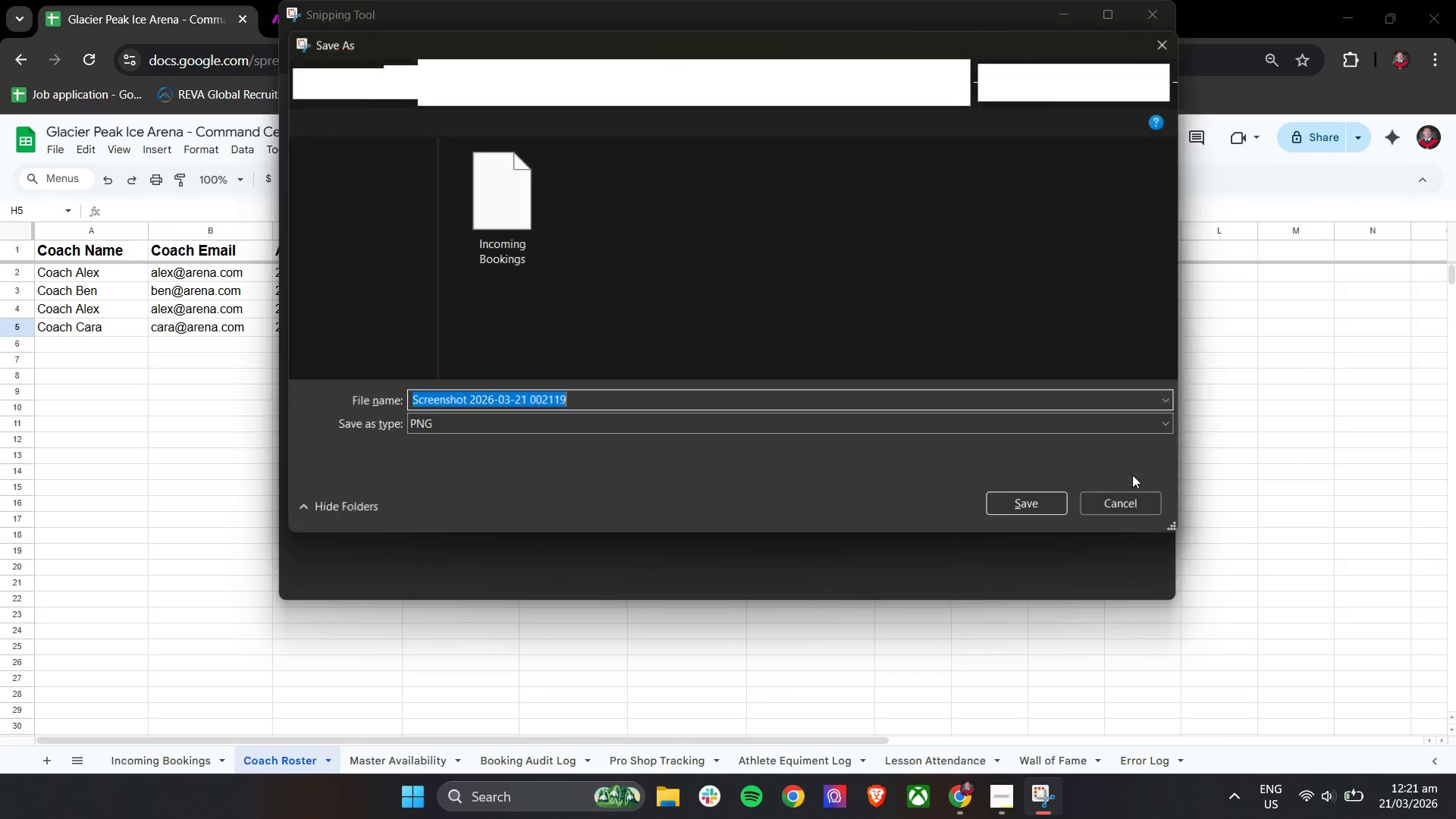 
type(Coach Roster)
 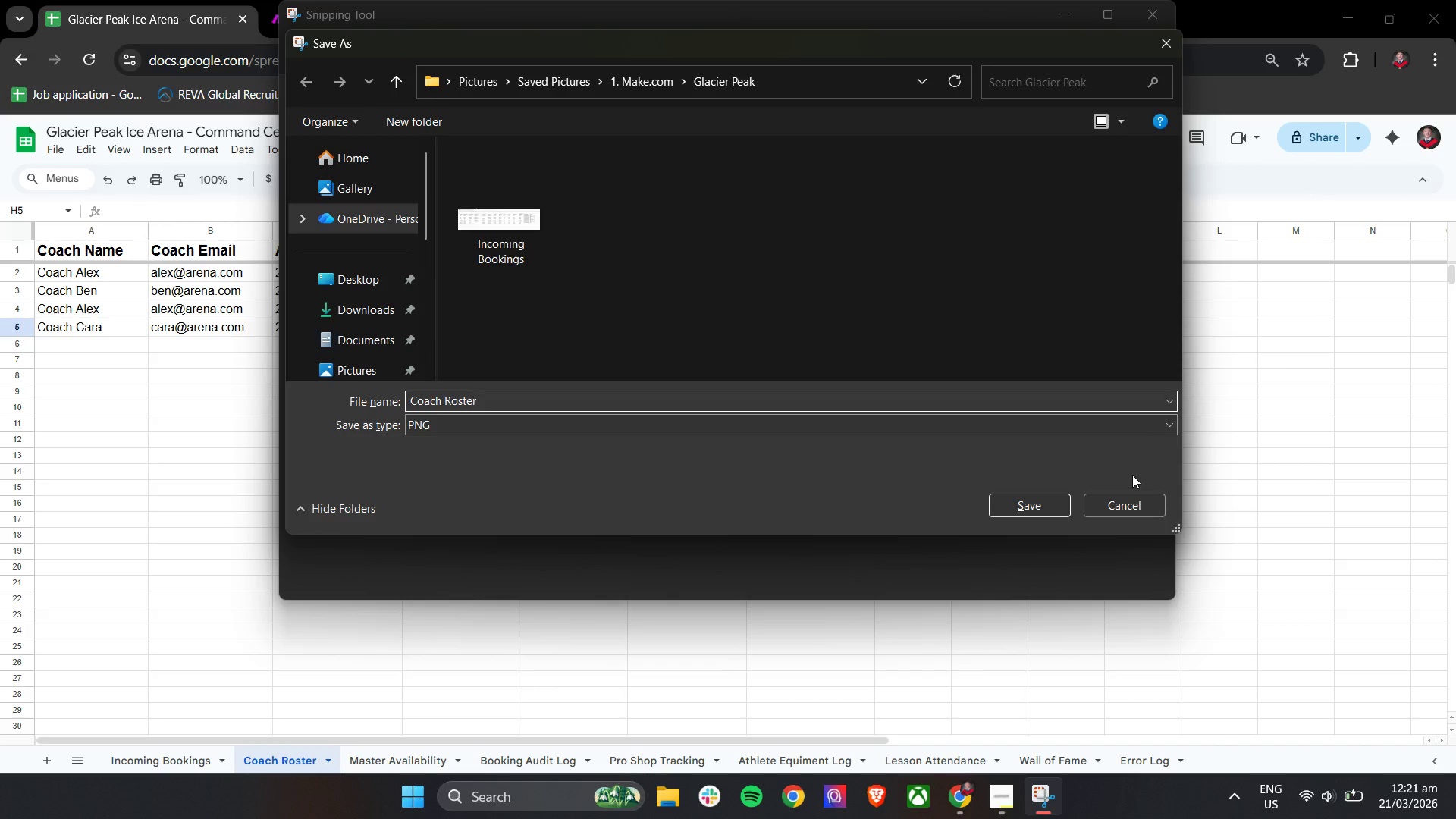 
left_click([1047, 501])
 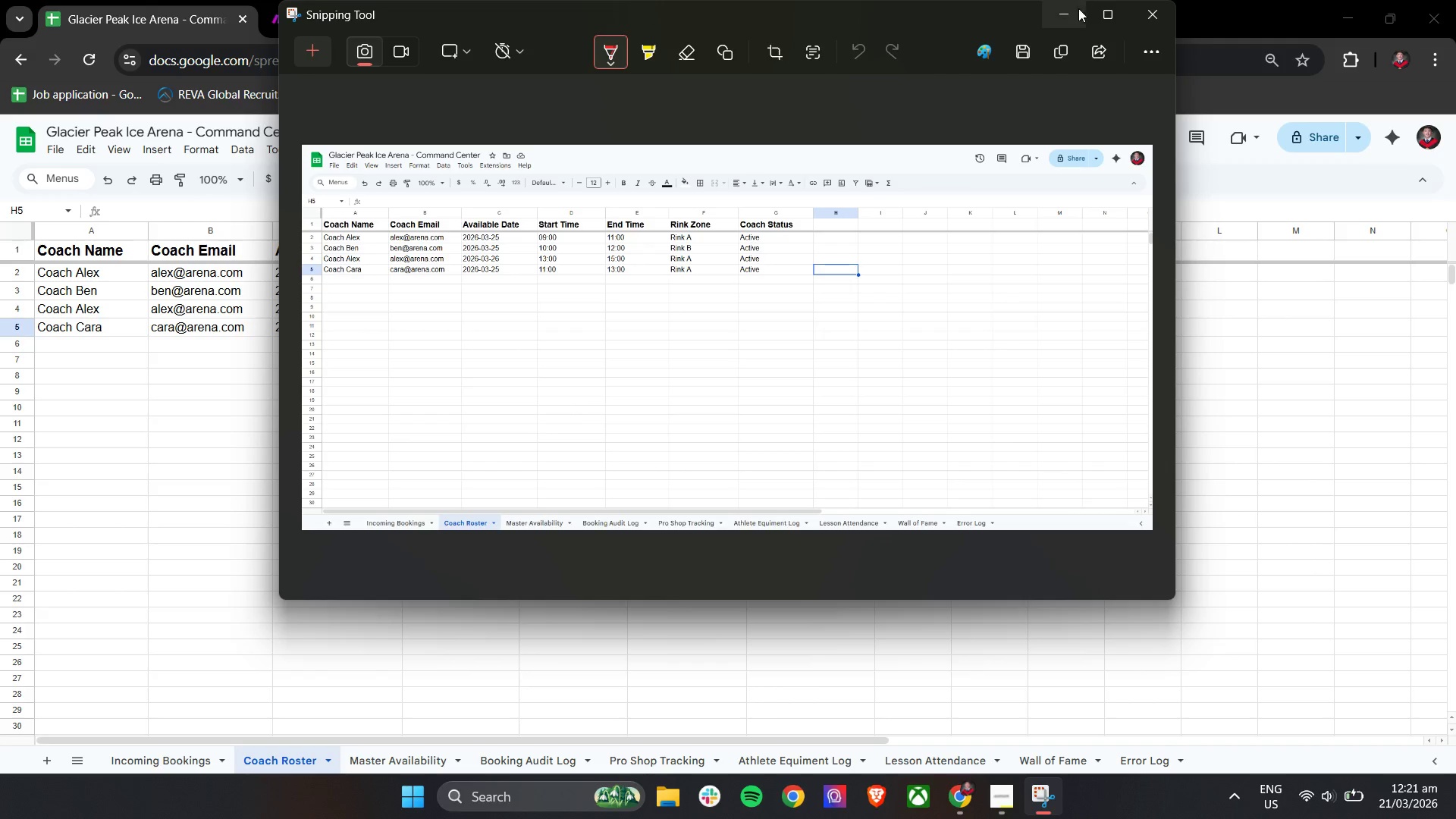 
left_click([1063, 12])
 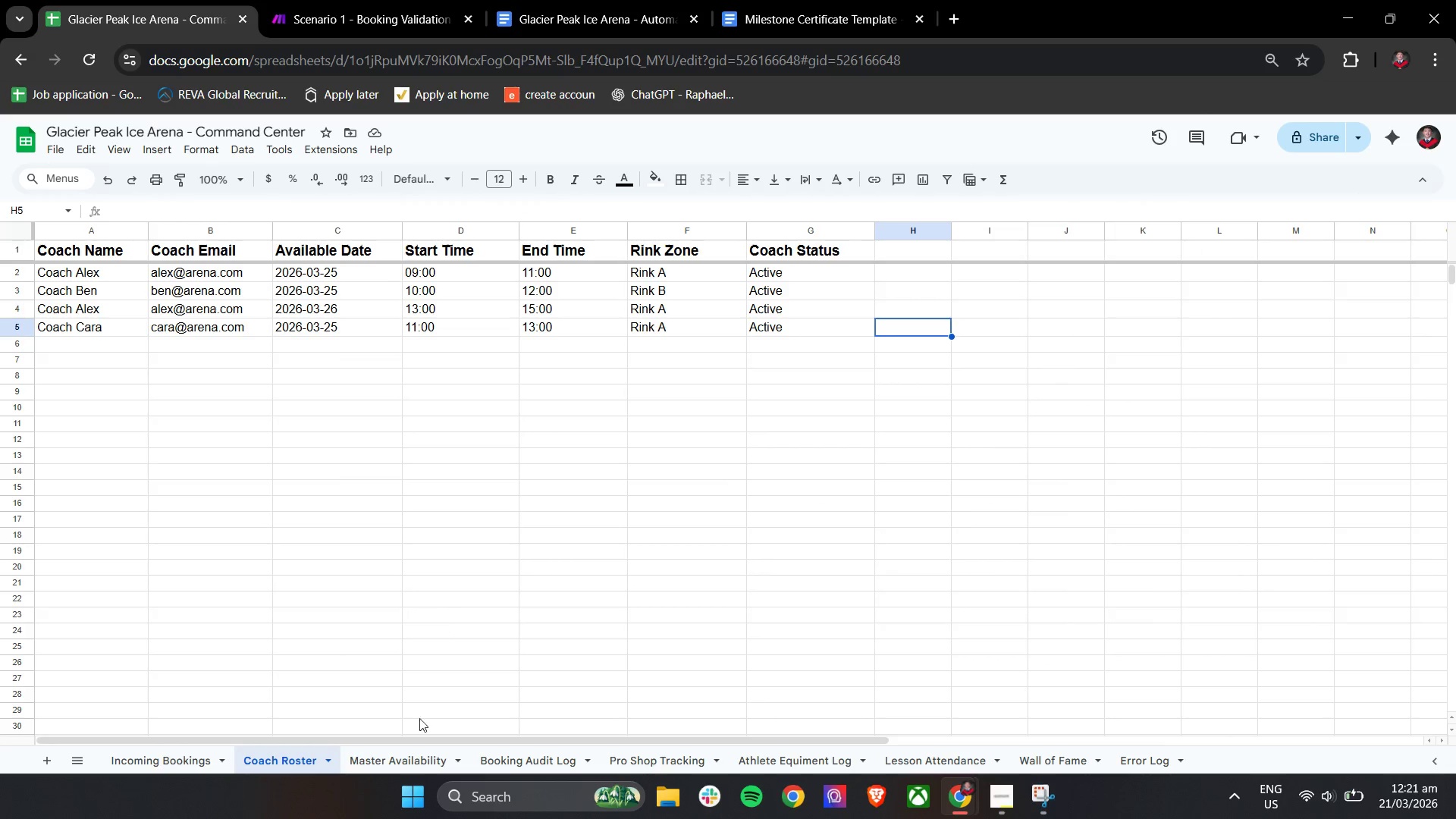 
left_click([404, 752])
 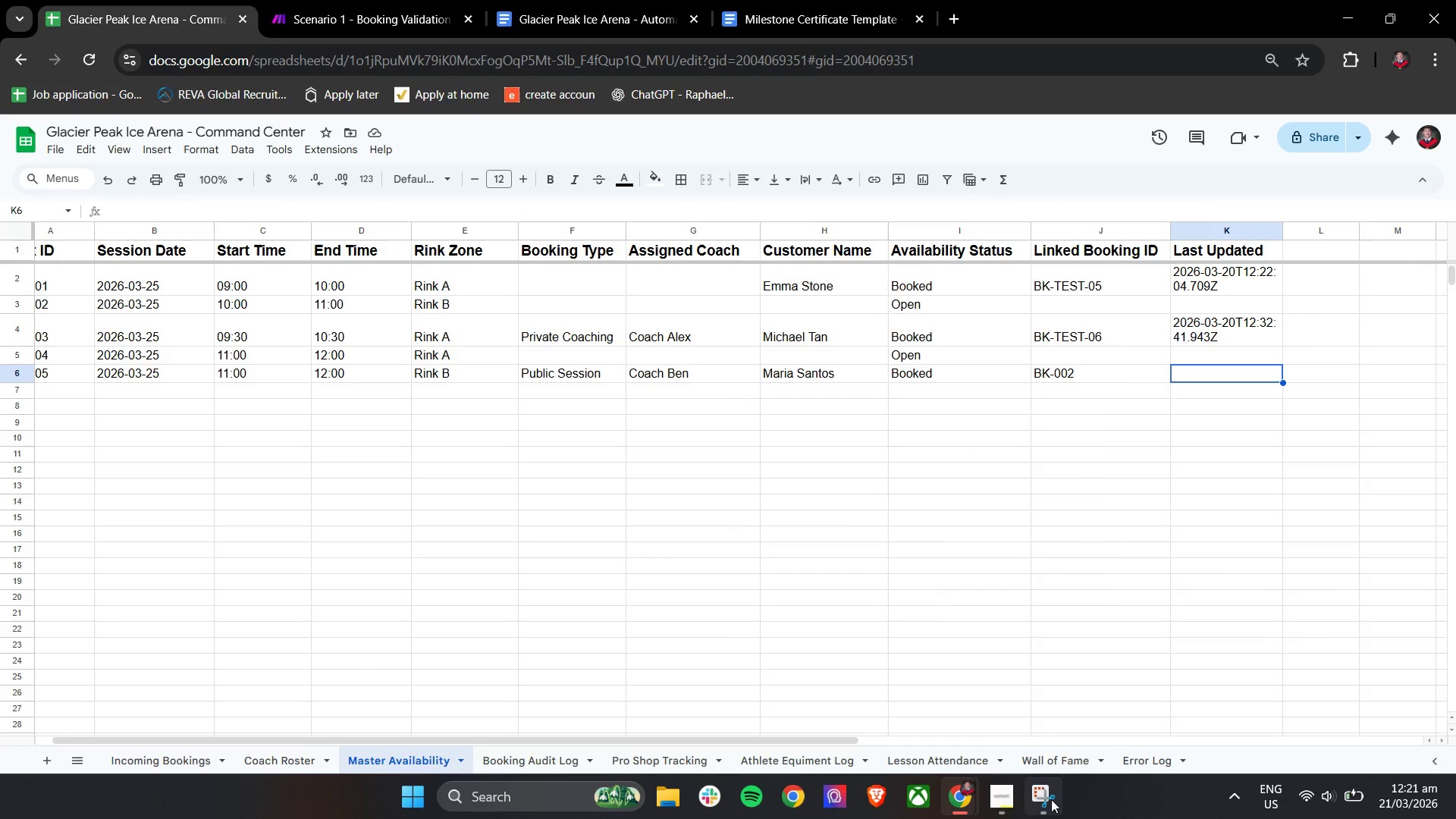 
left_click([1051, 799])
 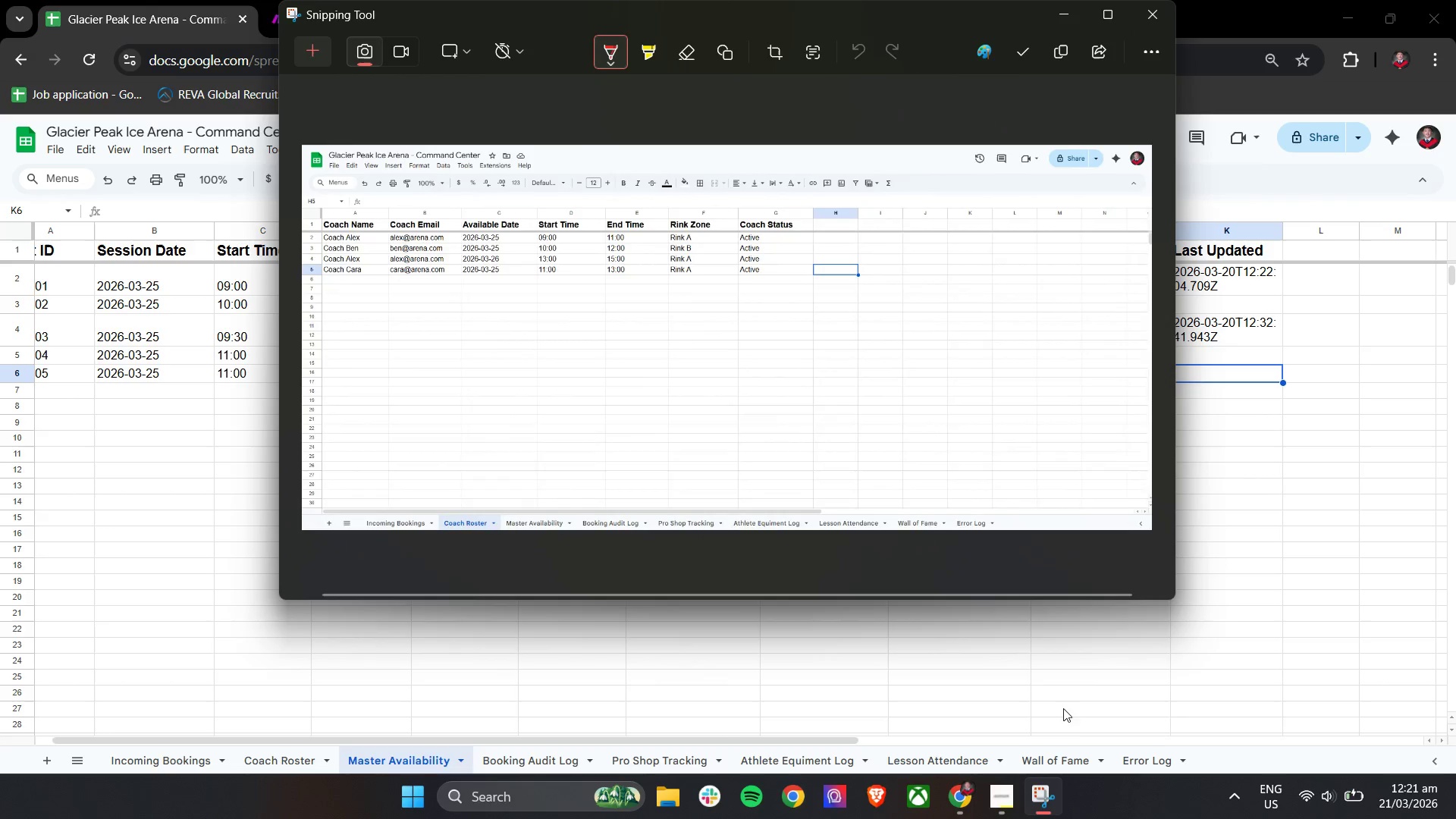 
scroll: coordinate [1304, 681], scroll_direction: up, amount: 3.0
 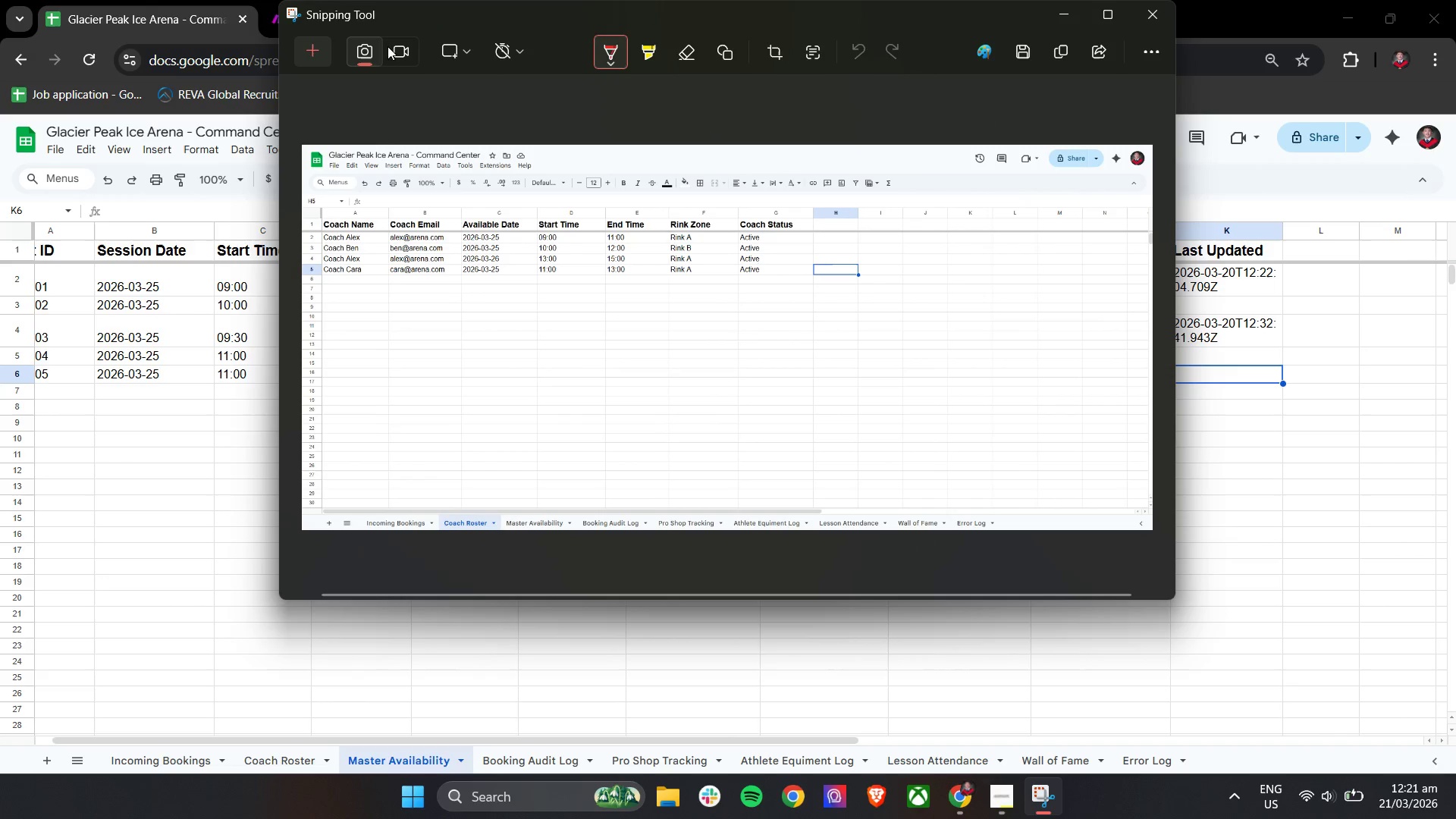 
left_click([312, 50])
 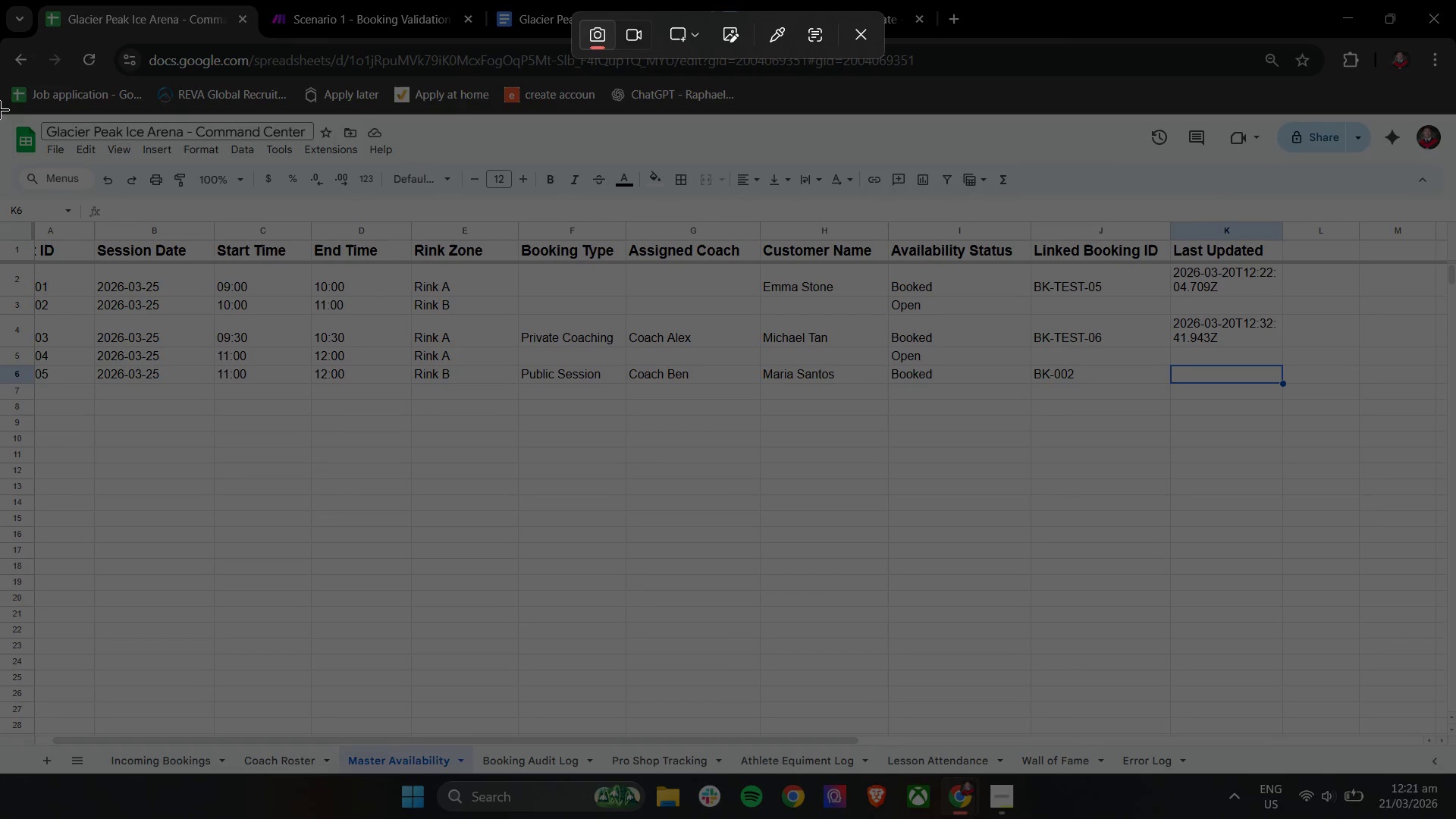 
left_click_drag(start_coordinate=[0, 110], to_coordinate=[1455, 775])
 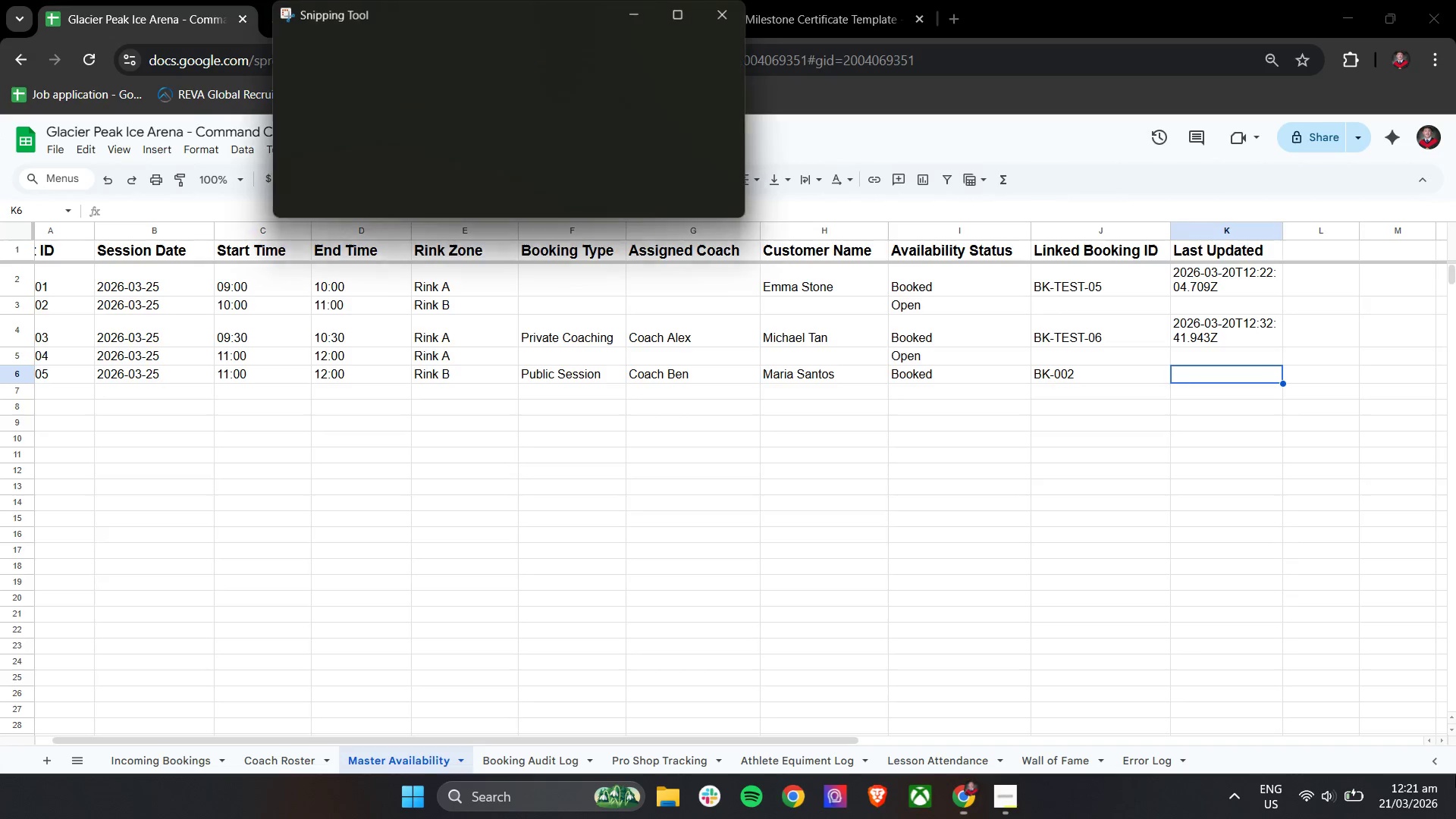 
key(Control+S)
 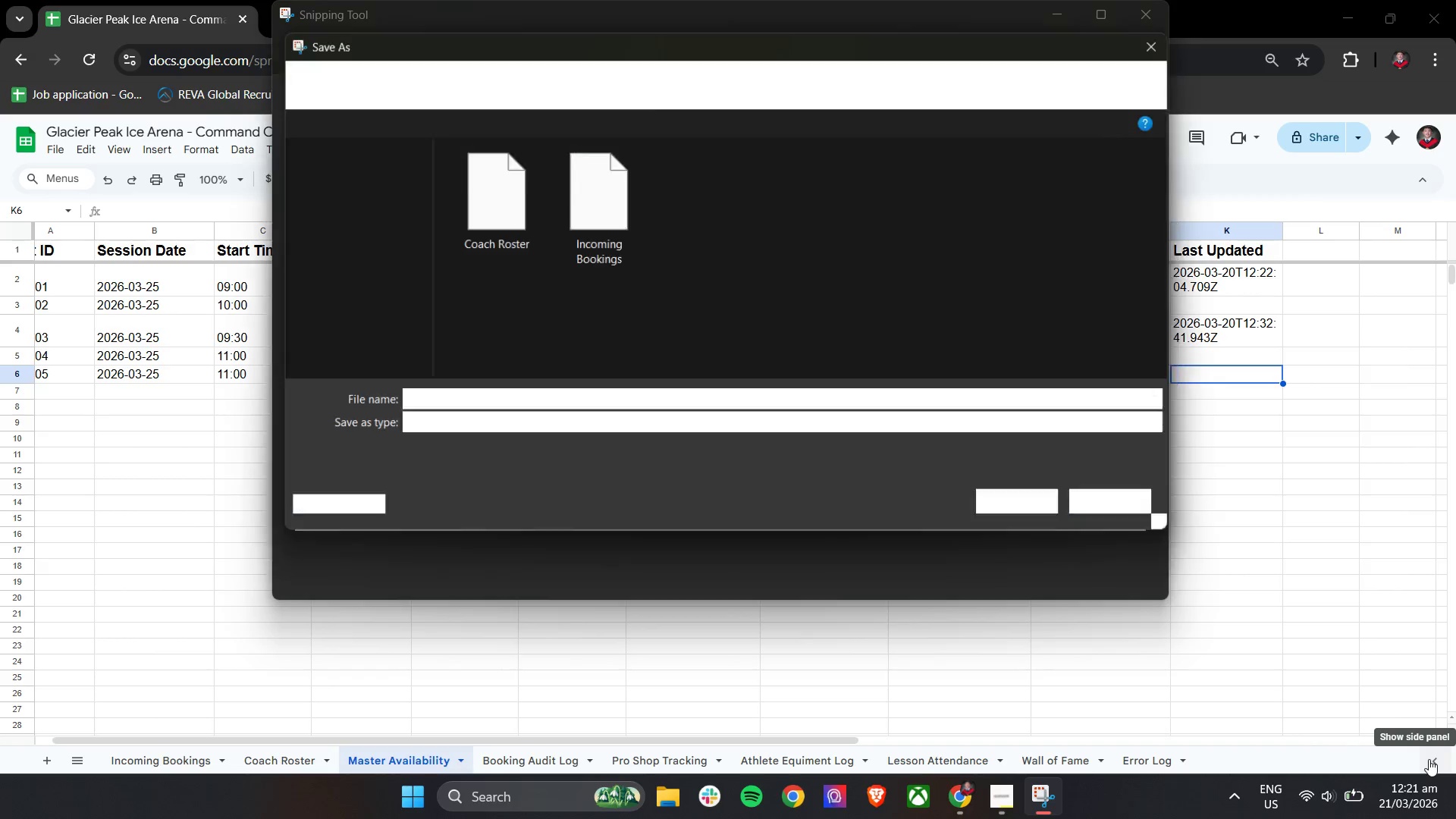 
type(Mastr Availability)
 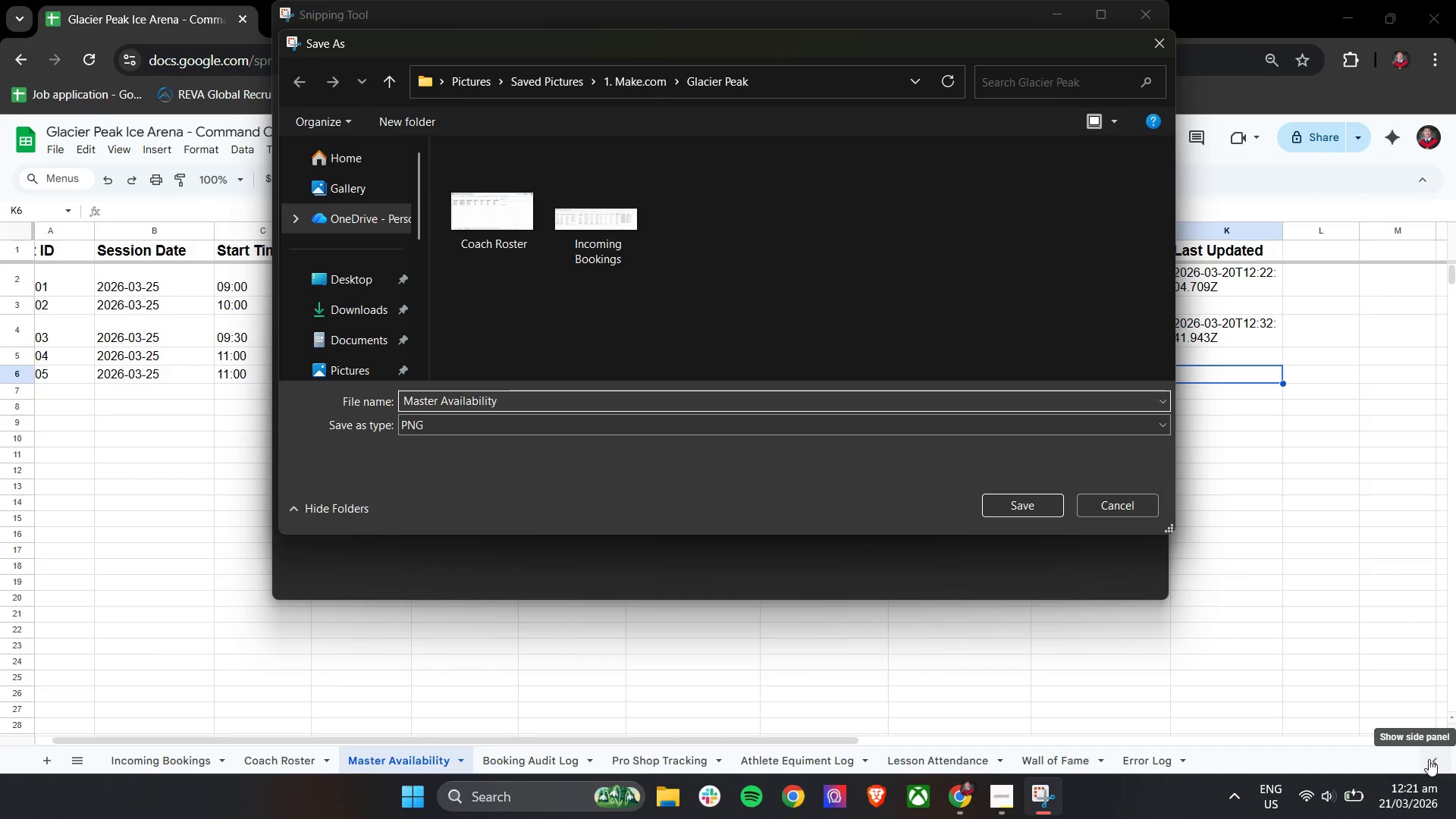 
hold_key(key=E, duration=0.31)
 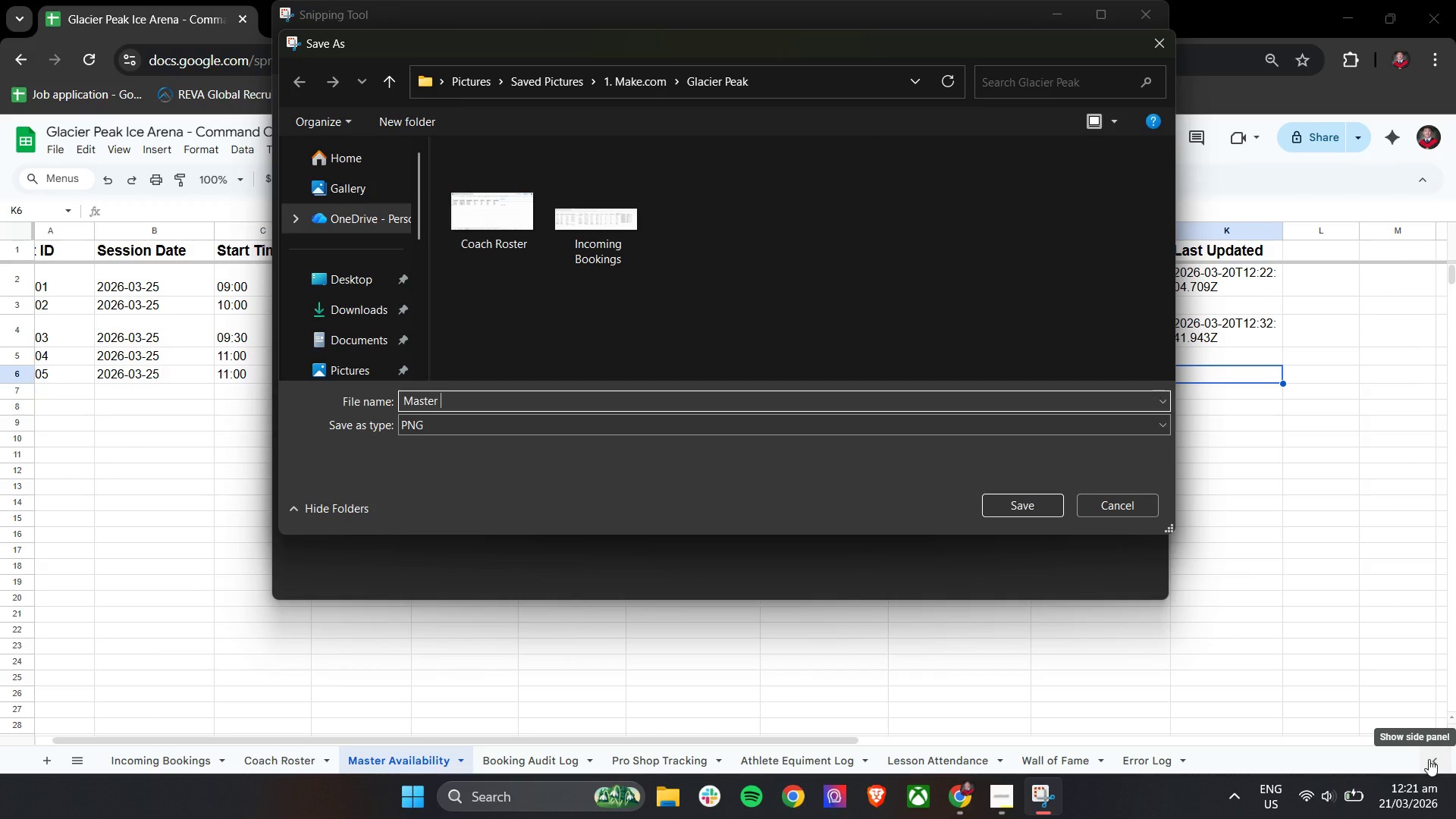 
left_click([1028, 502])
 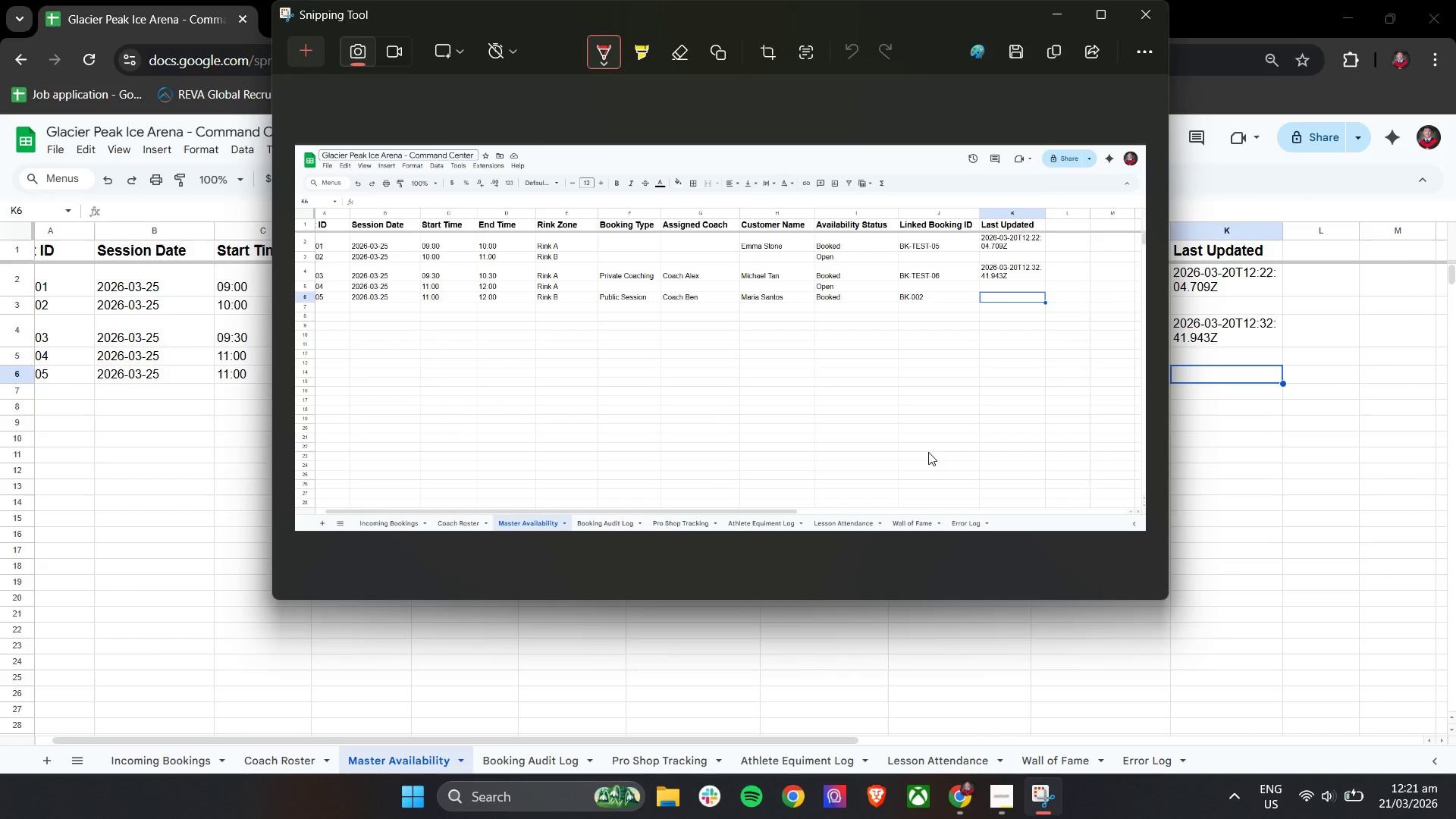 
left_click([548, 762])
 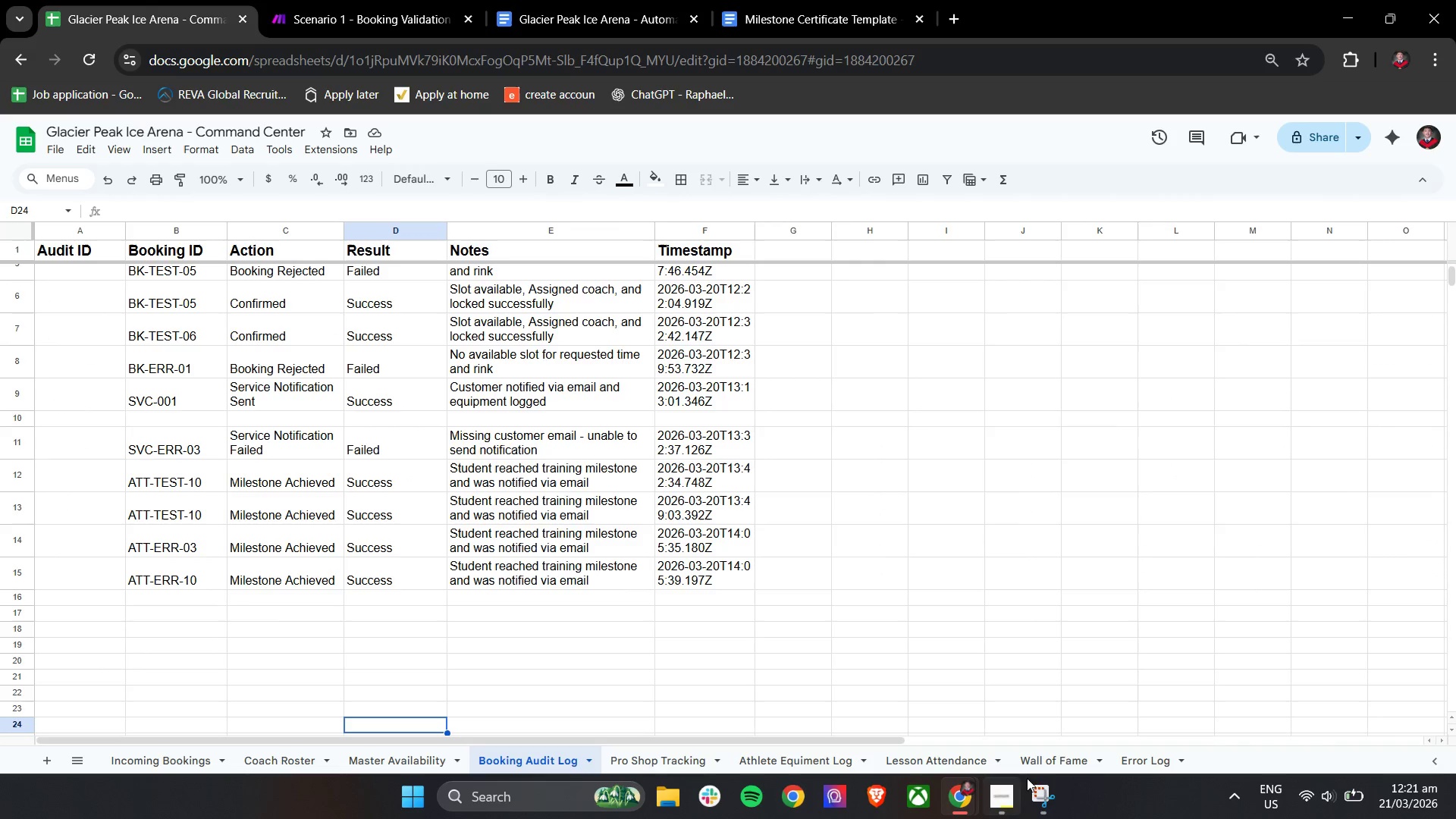 
left_click([1040, 790])
 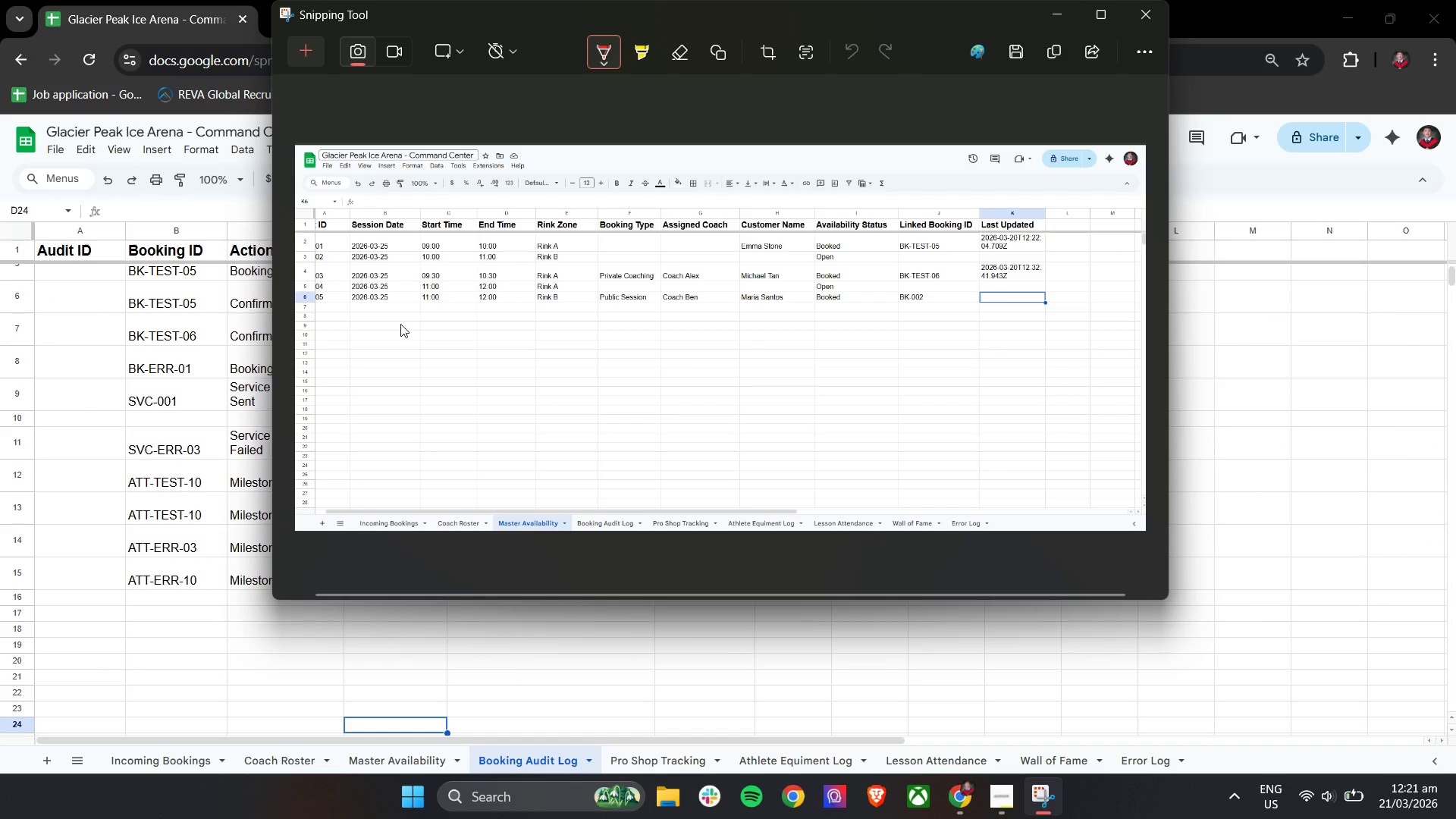 
scroll: coordinate [258, 255], scroll_direction: up, amount: 6.0
 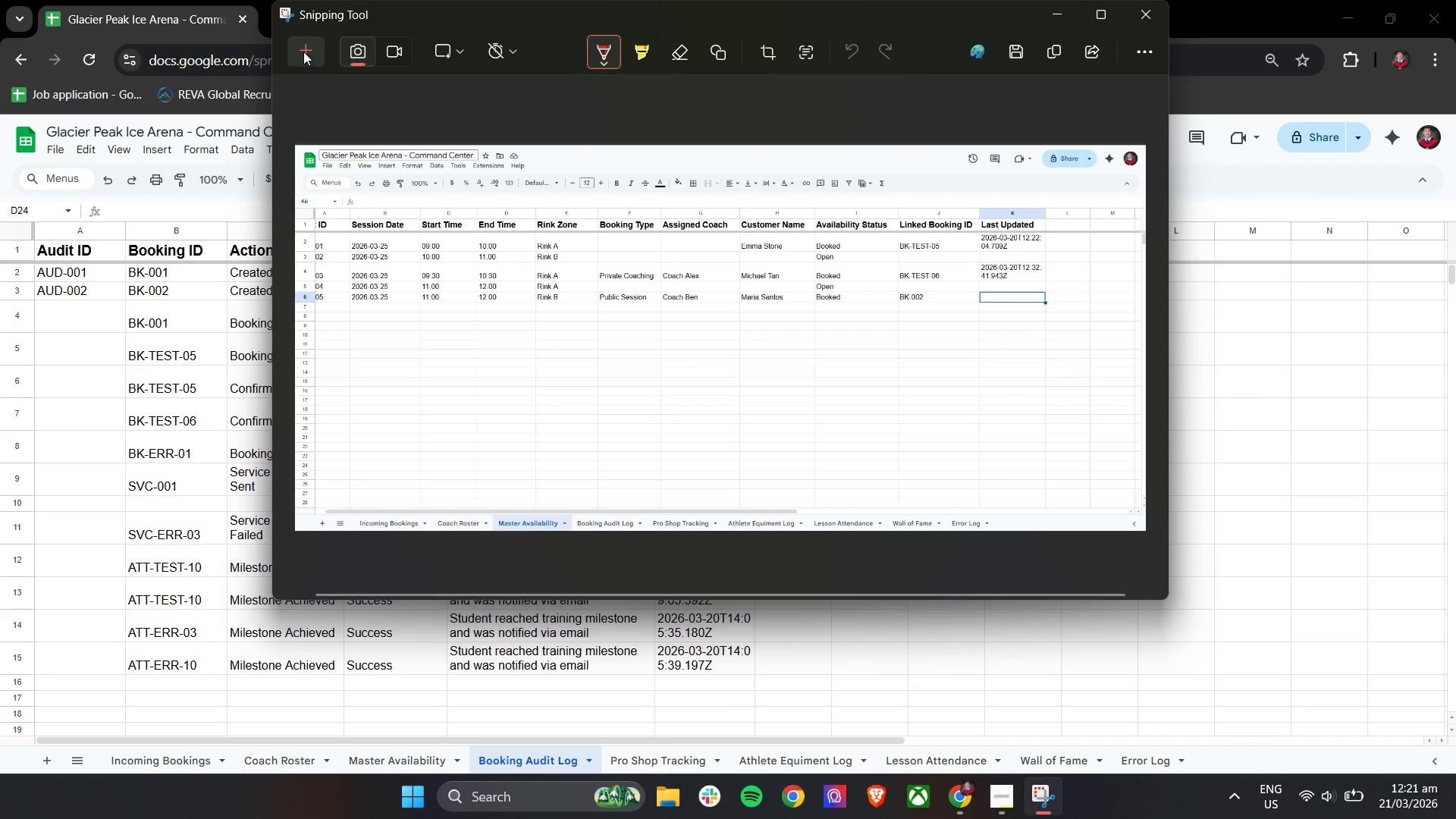 
left_click([303, 52])
 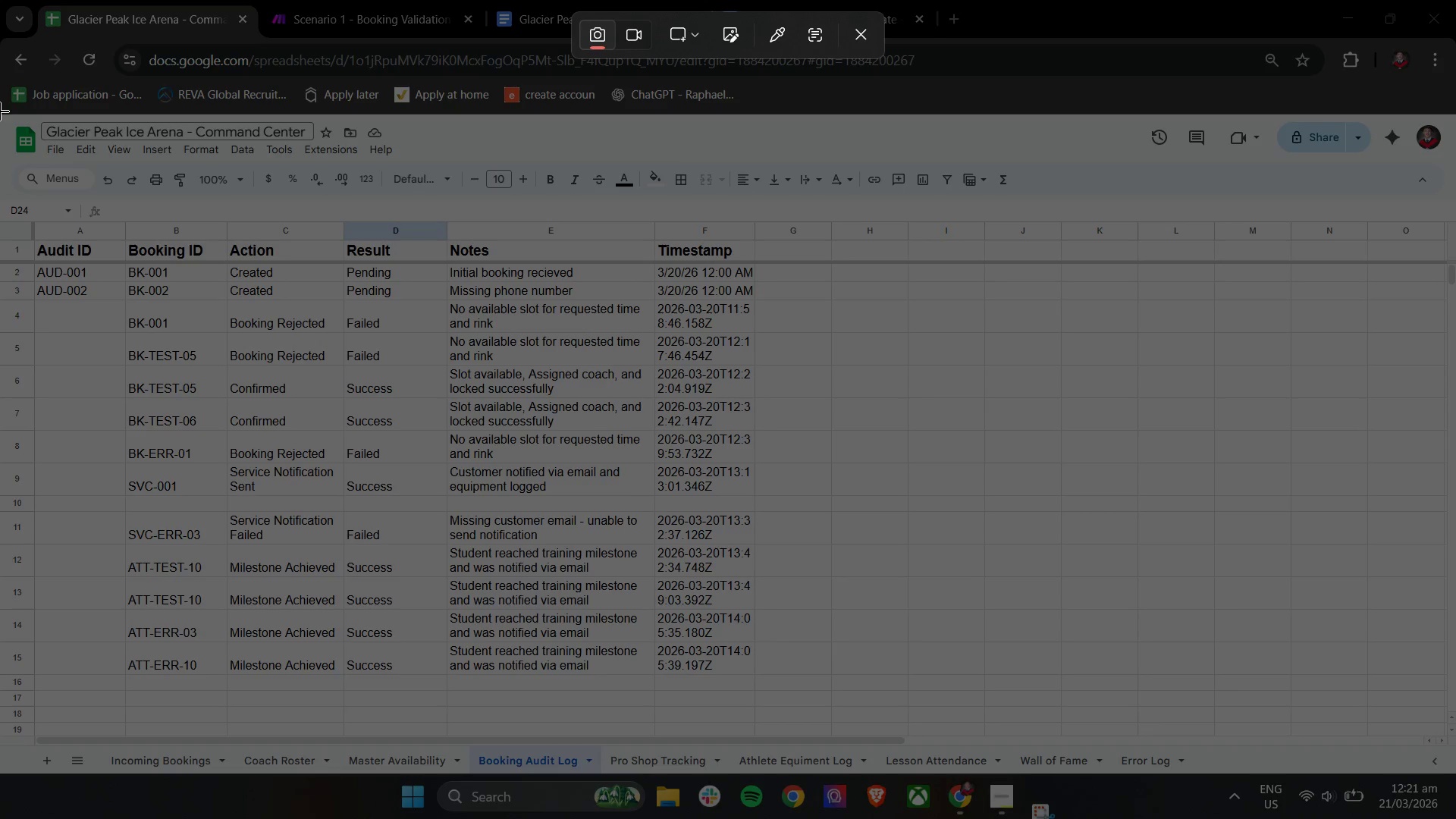 
left_click_drag(start_coordinate=[0, 111], to_coordinate=[1454, 776])
 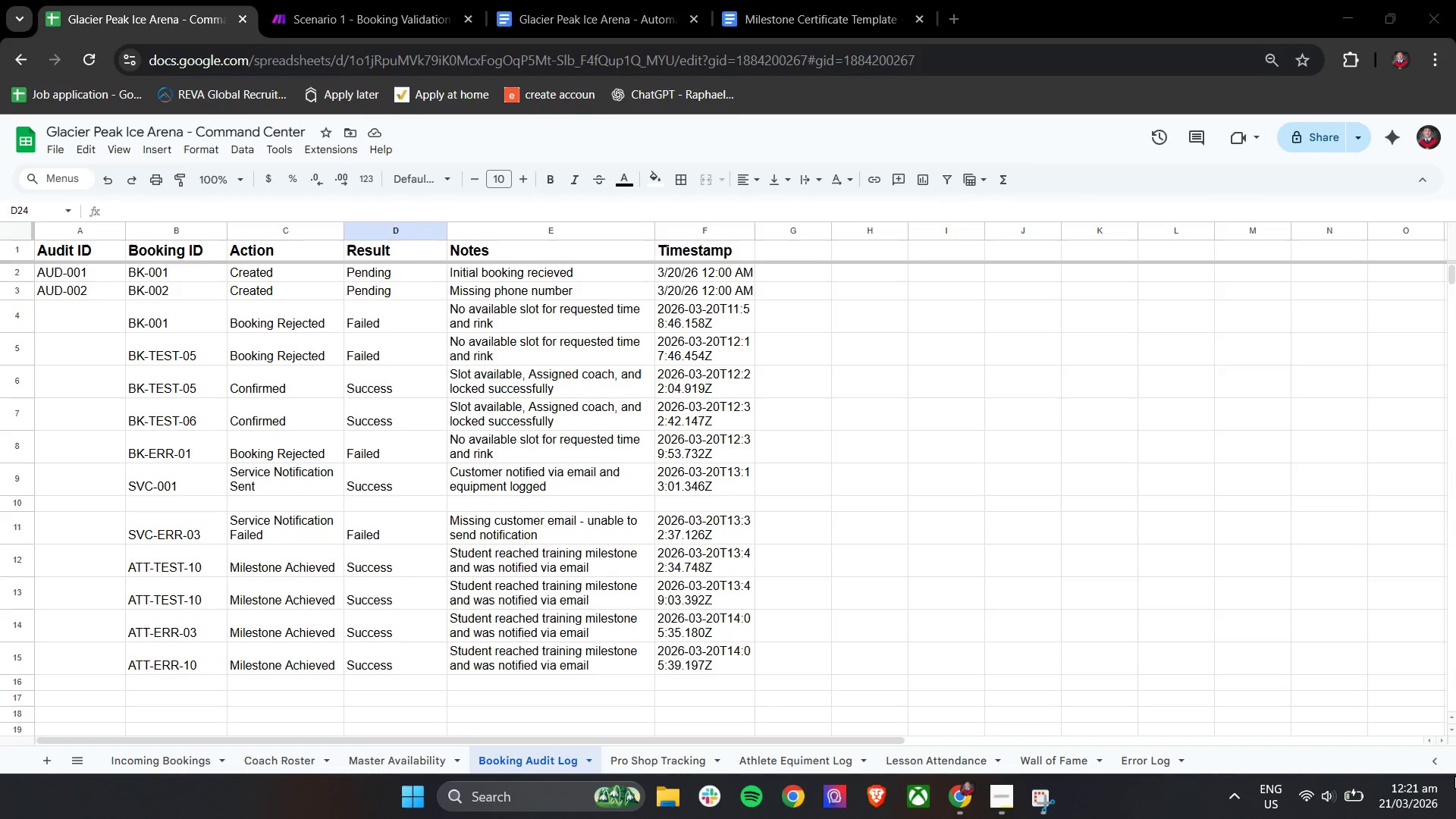 
key(Control+S)
 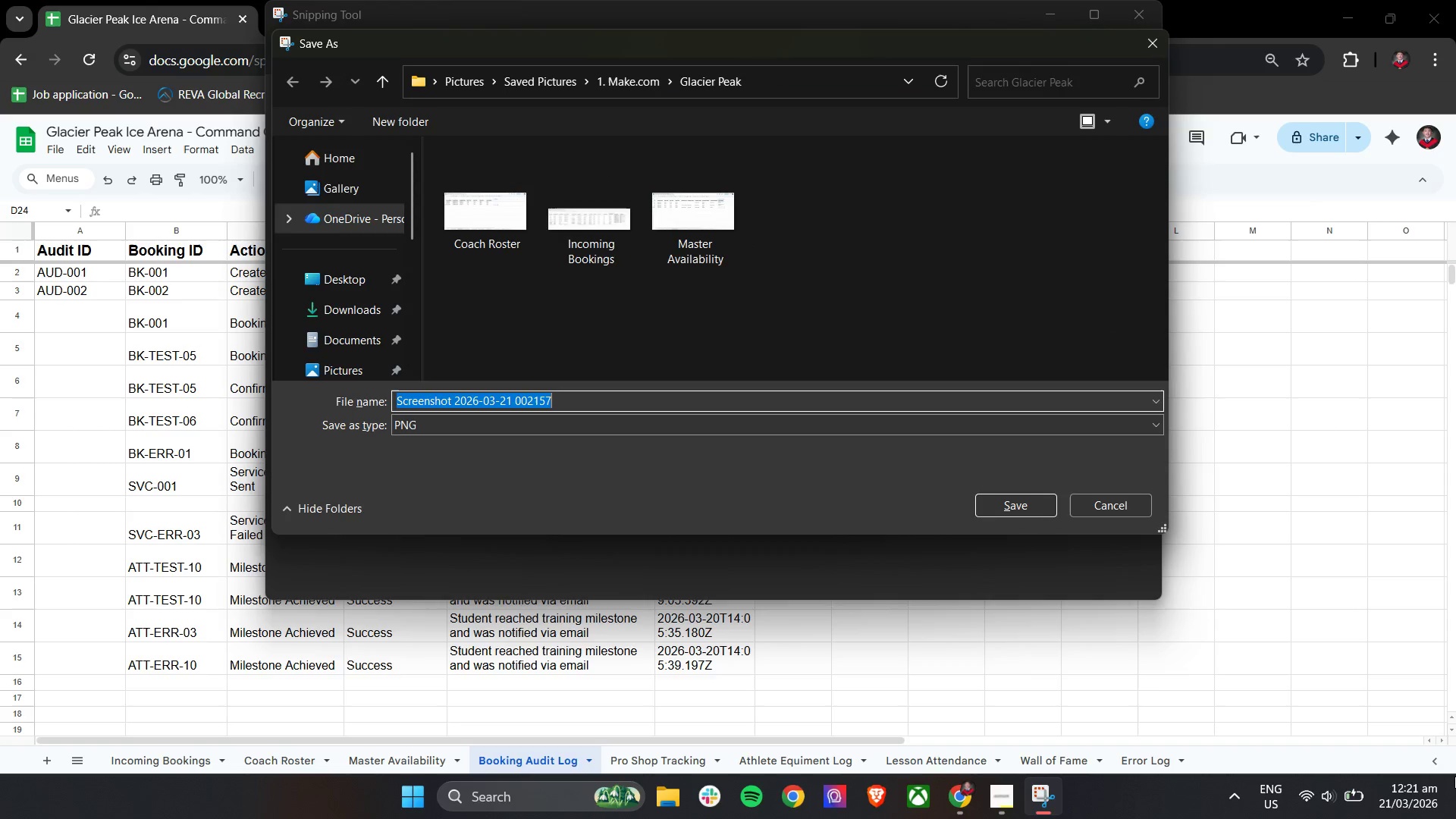 
type(Booking Audit Log)
 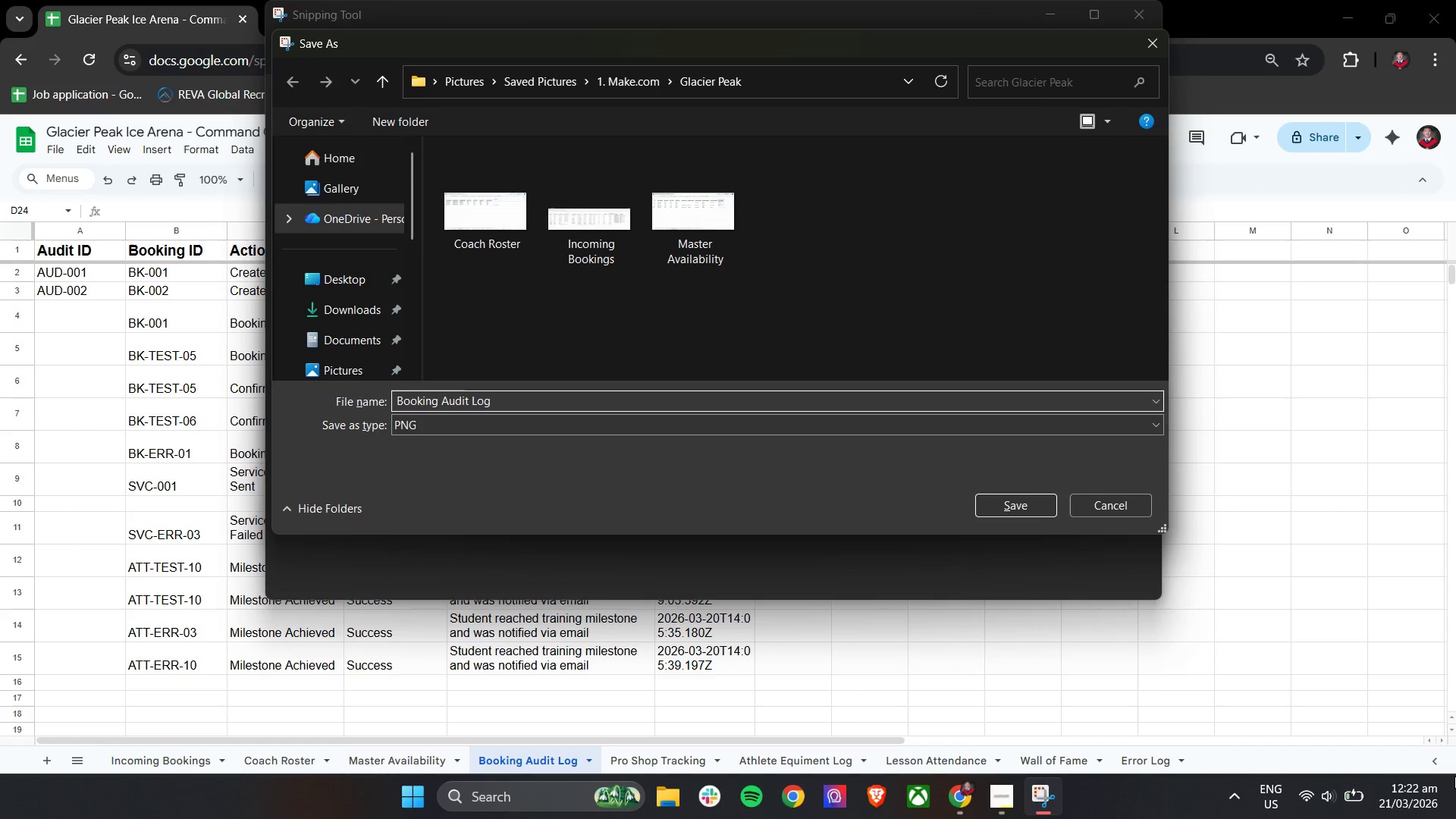 
left_click([1018, 513])
 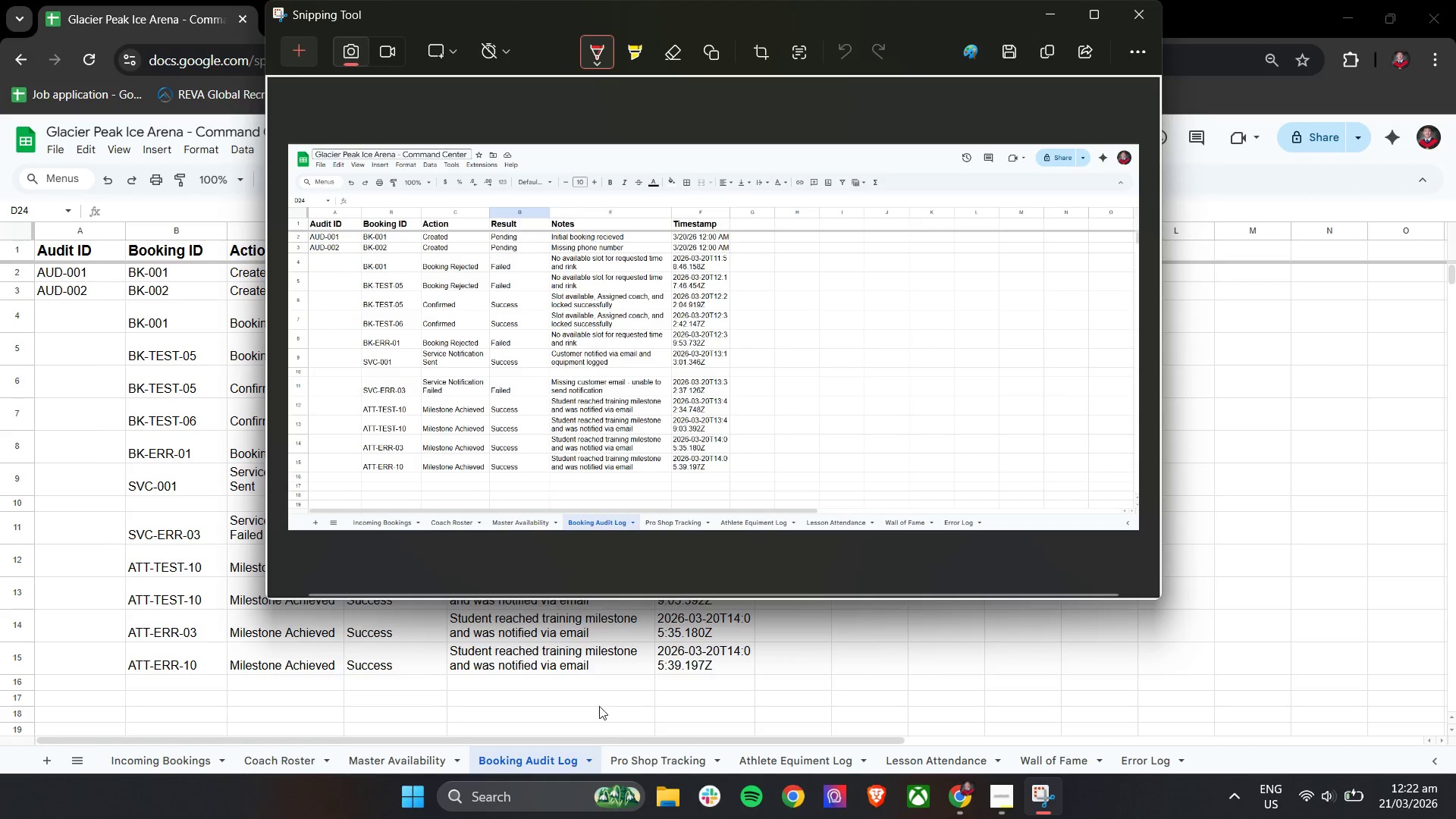 
left_click([642, 764])
 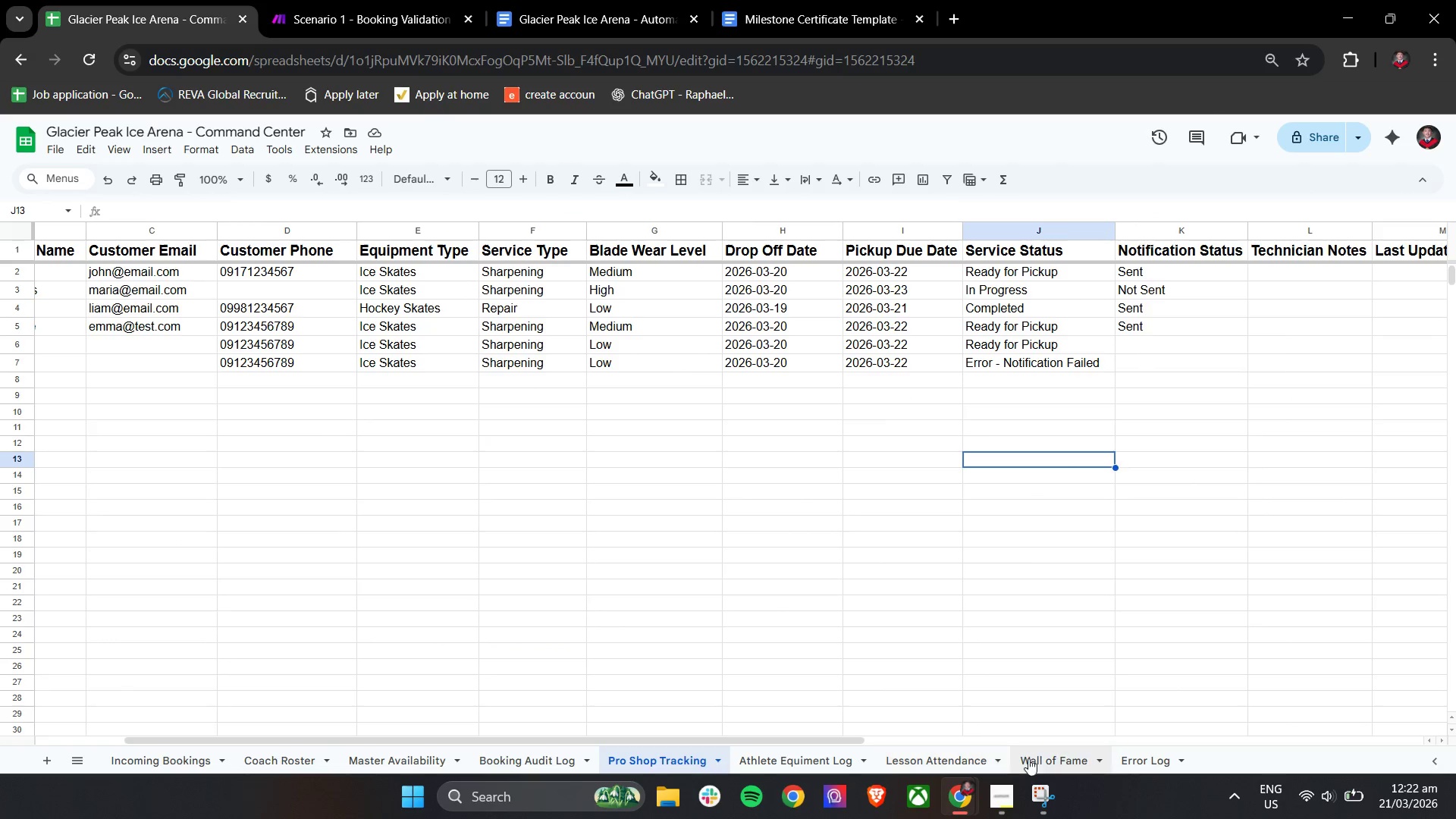 
left_click([1027, 804])
 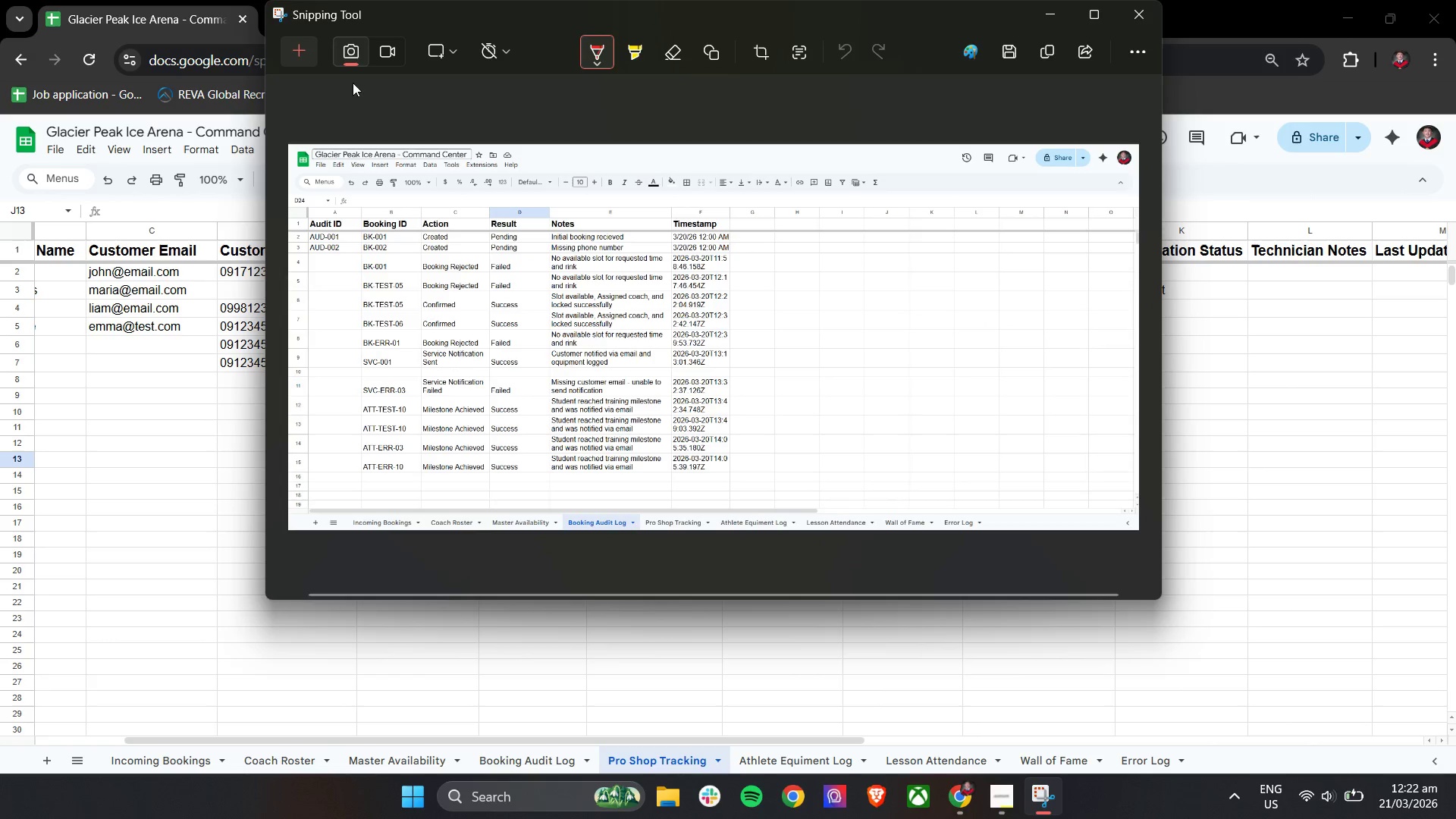 
left_click([308, 54])
 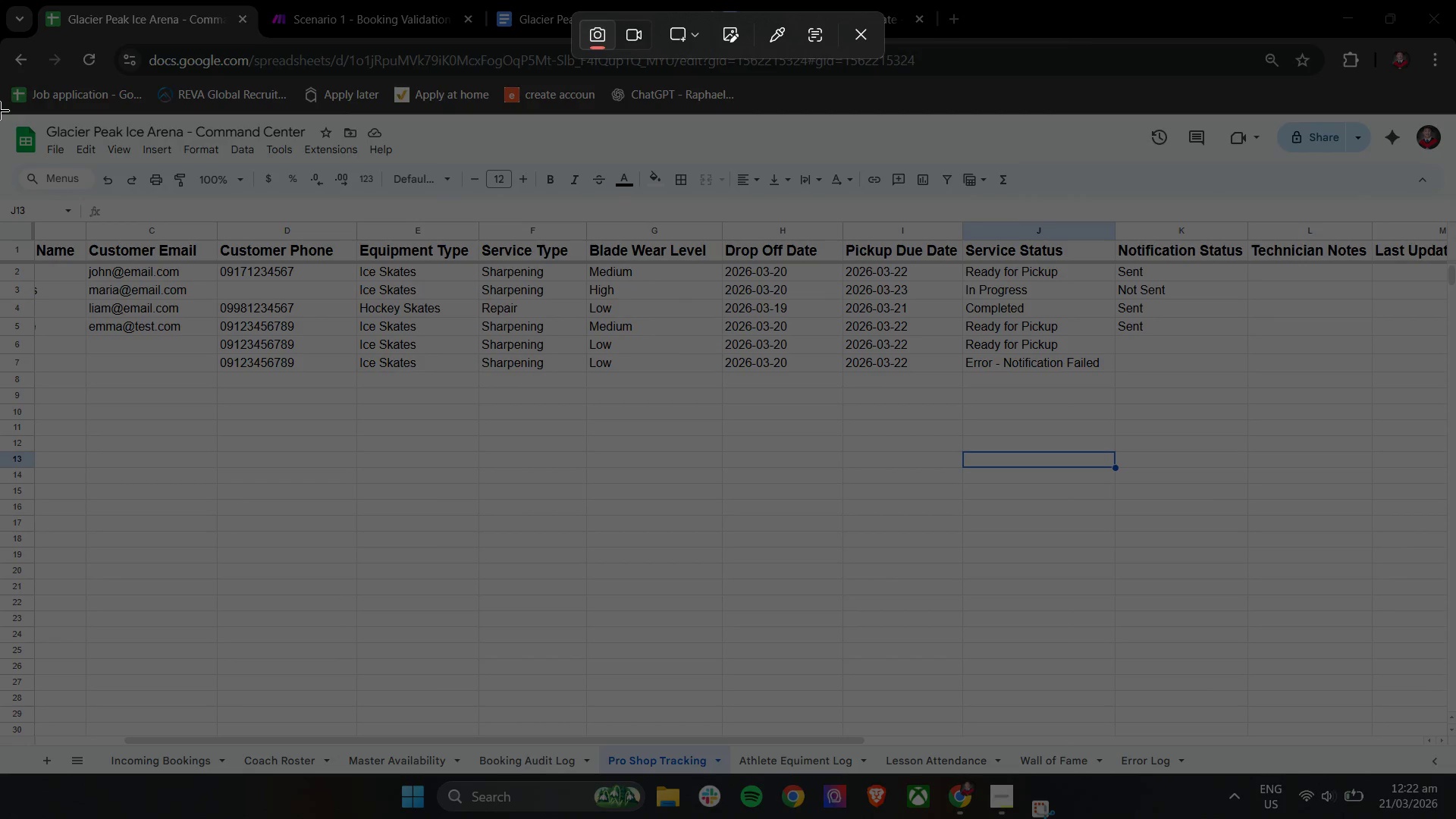 
left_click_drag(start_coordinate=[0, 111], to_coordinate=[1455, 777])
 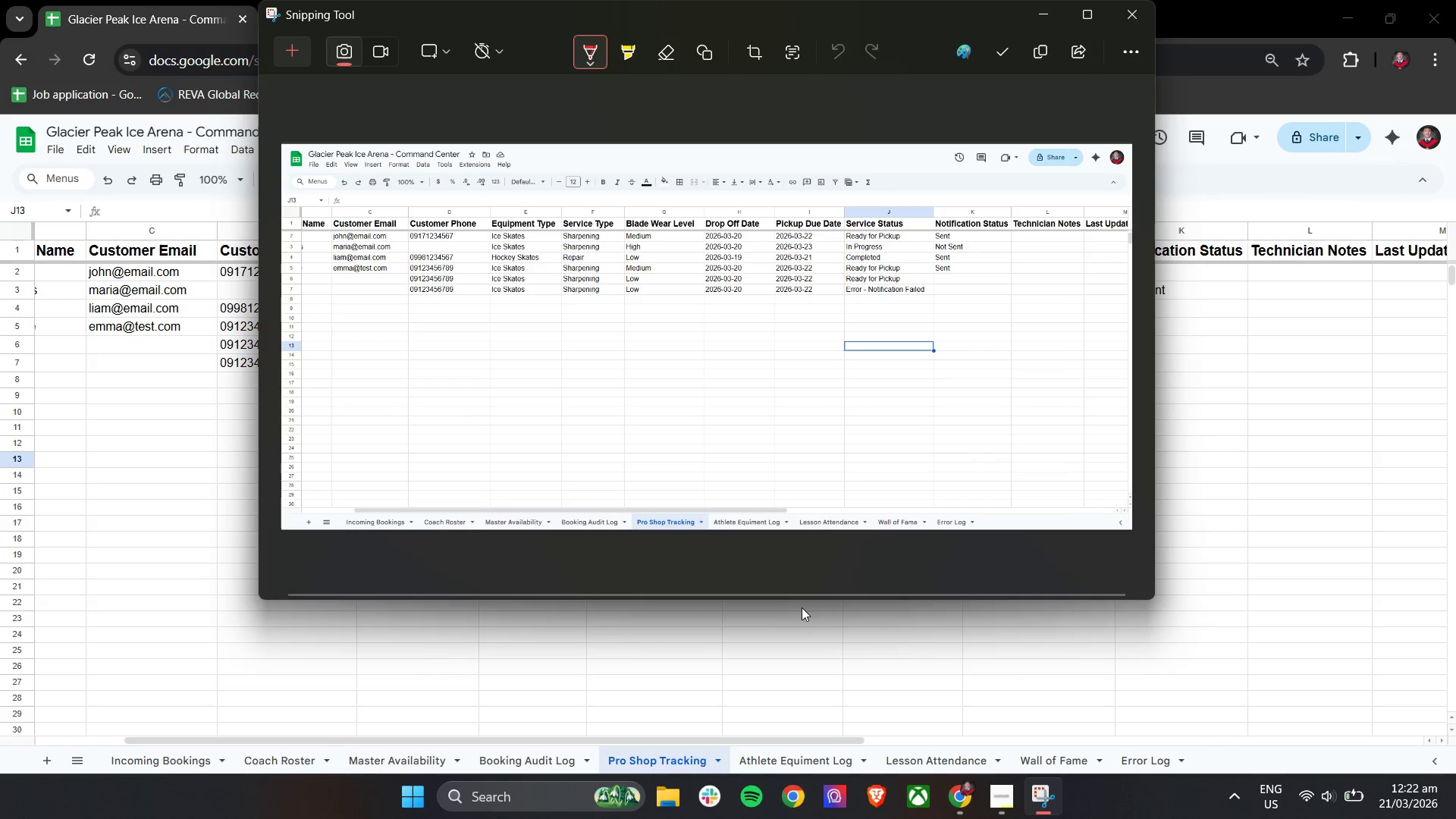 
key(Control+S)
 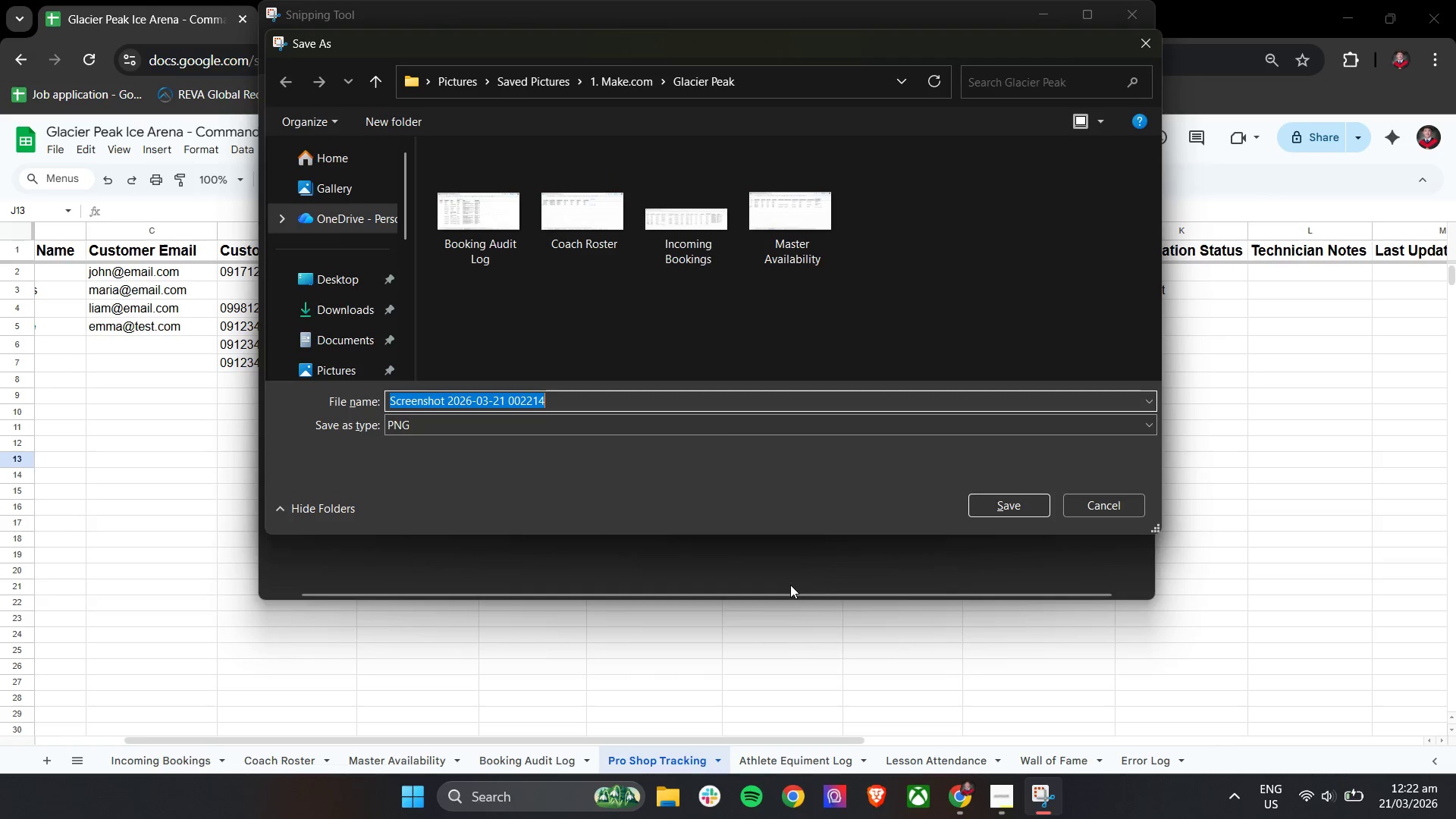 
type(Pro Shop Trackiong)
key(Backspace)
key(Backspace)
type(n)
key(Backspace)
key(Backspace)
type(ng)
 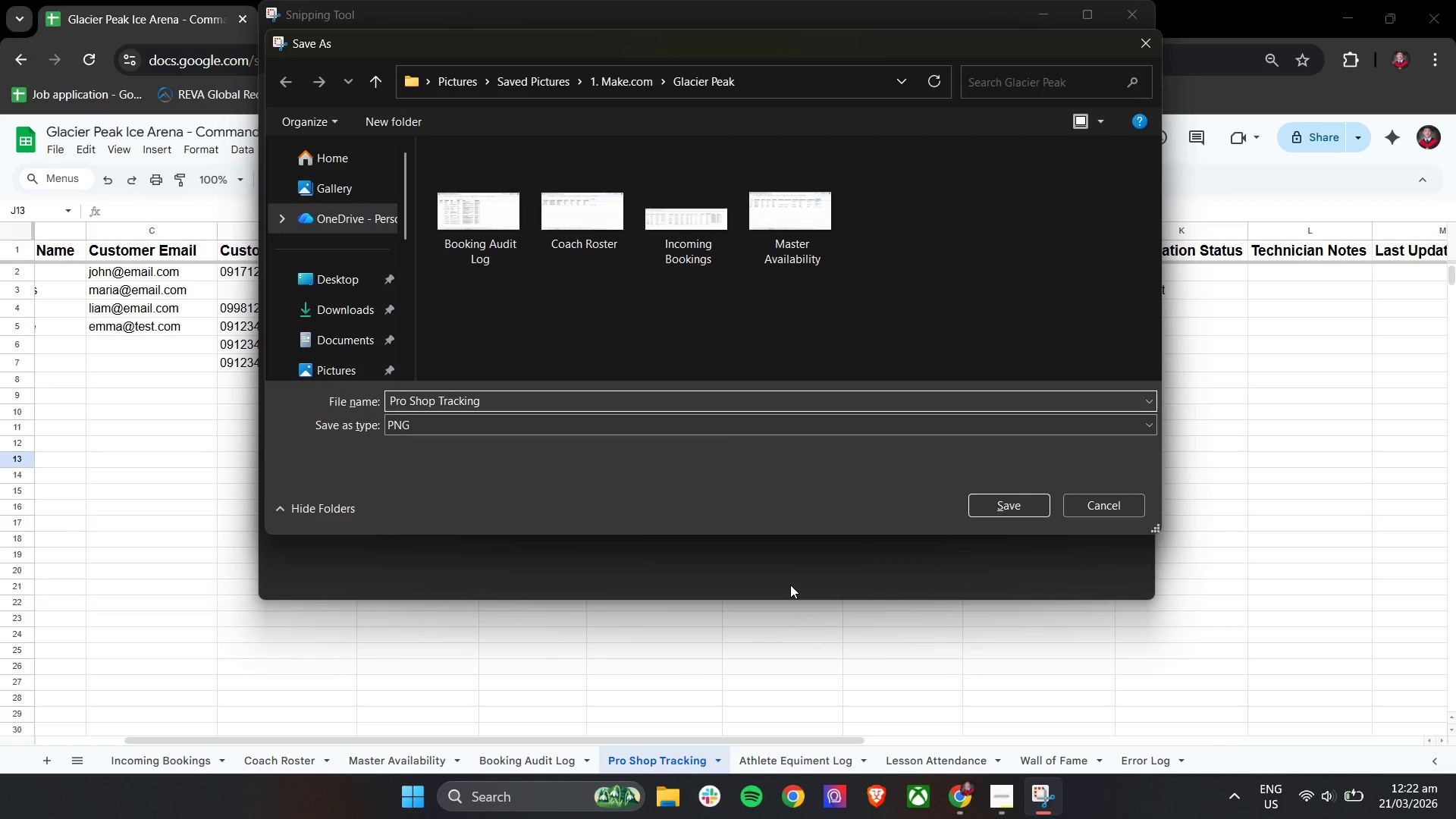 
left_click([1014, 509])
 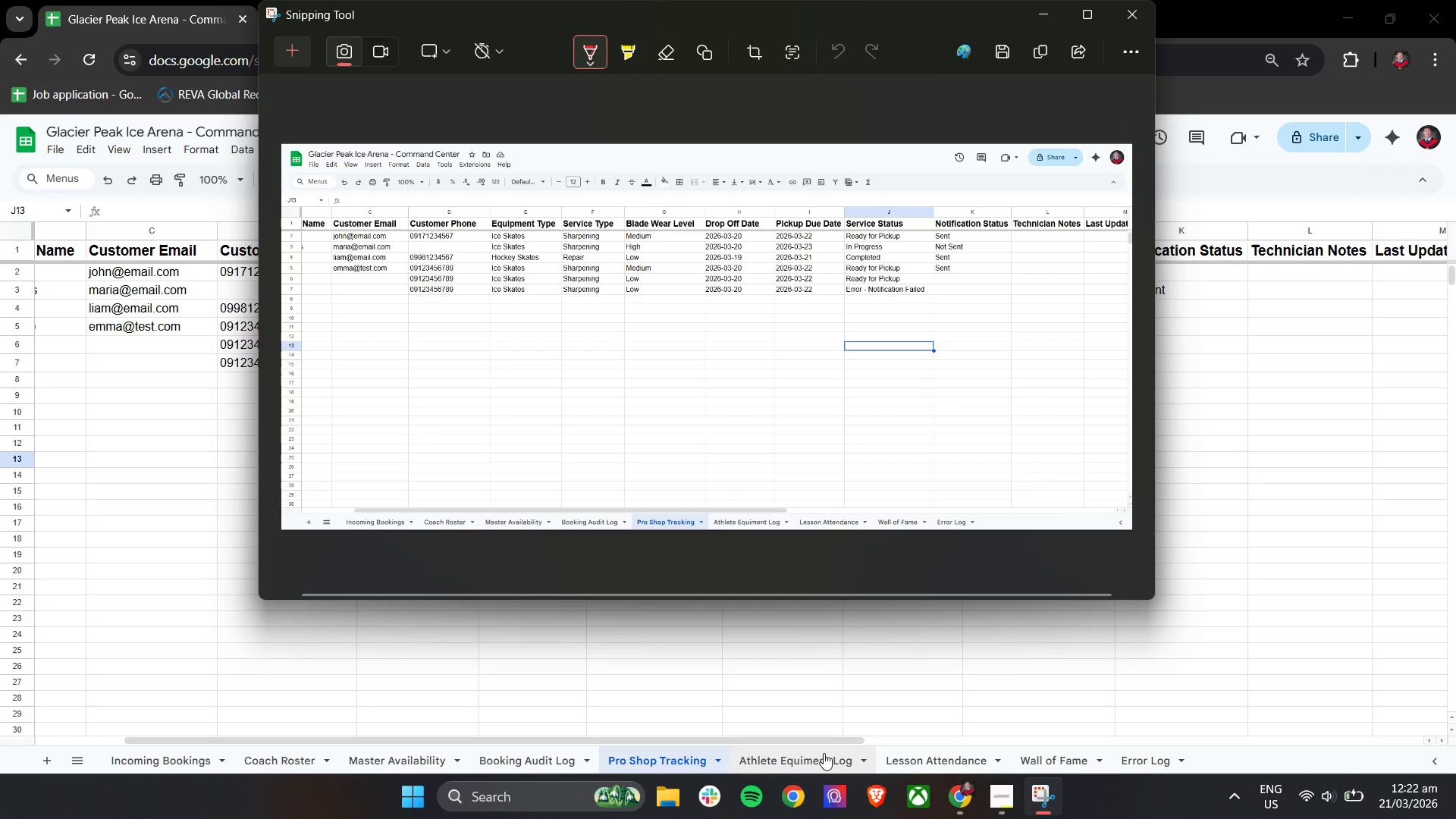 
wait(6.16)
 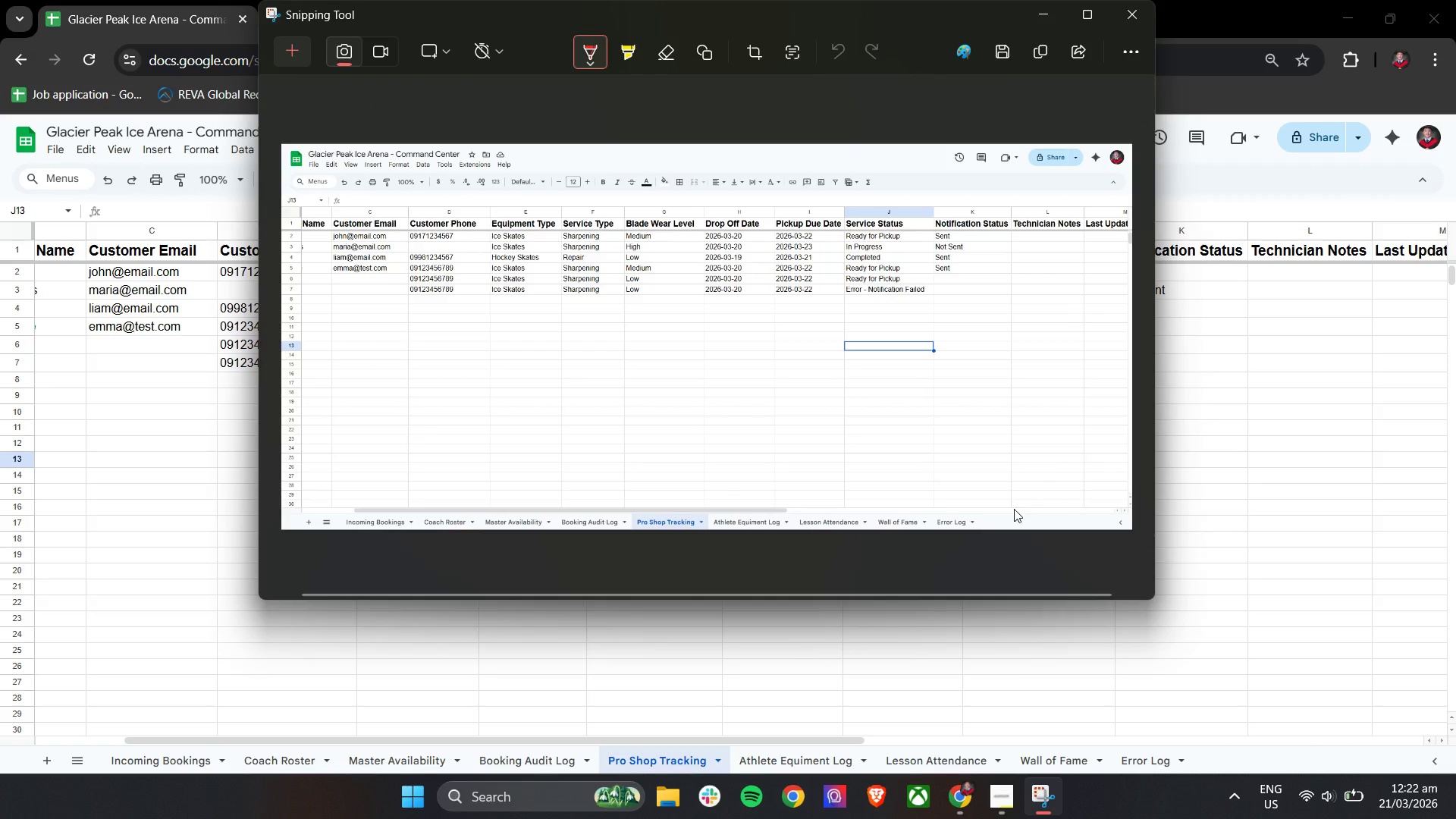 
left_click([935, 760])
 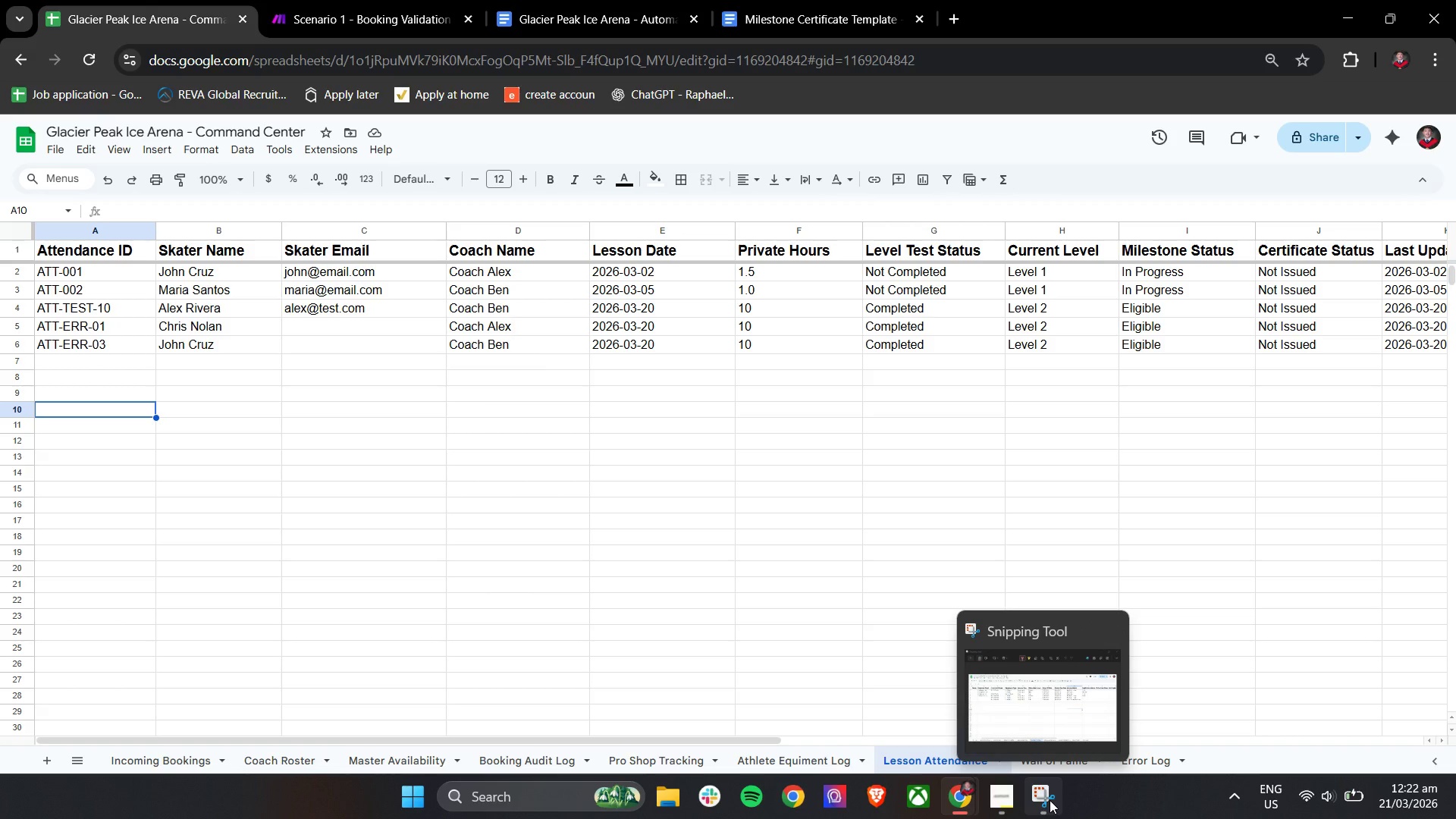 
left_click([1050, 800])
 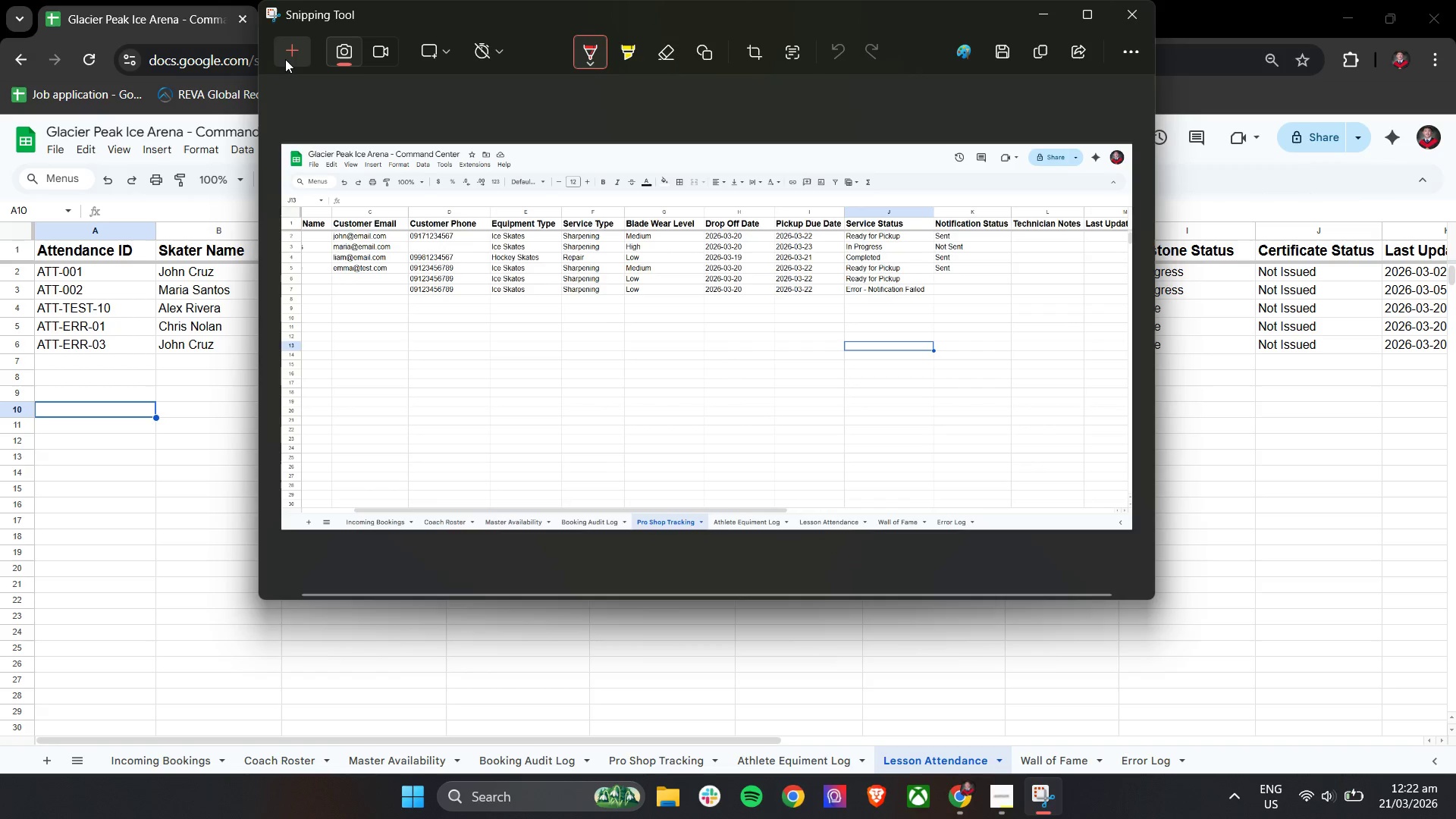 
left_click([285, 59])
 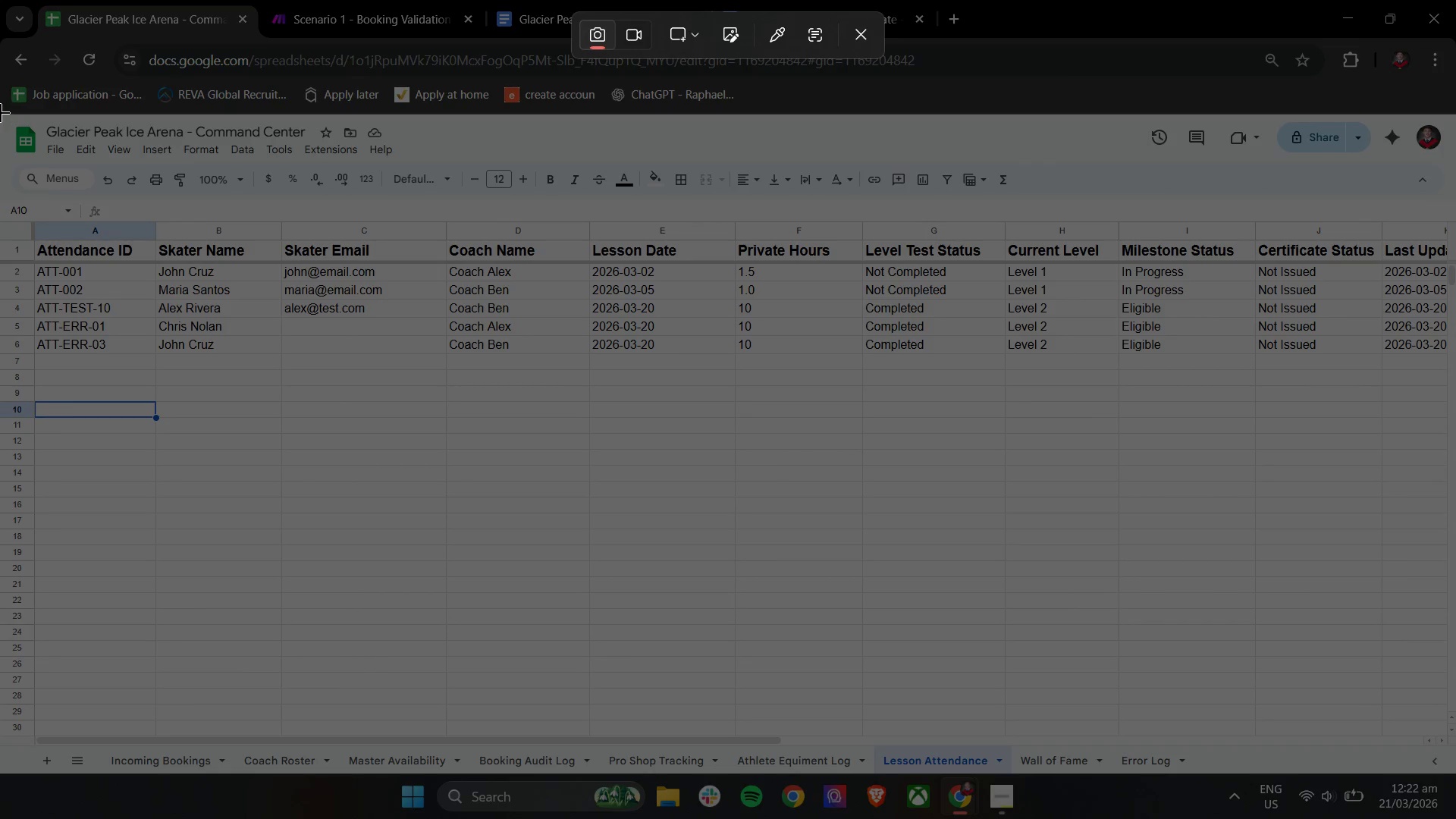 
left_click_drag(start_coordinate=[0, 113], to_coordinate=[1455, 774])
 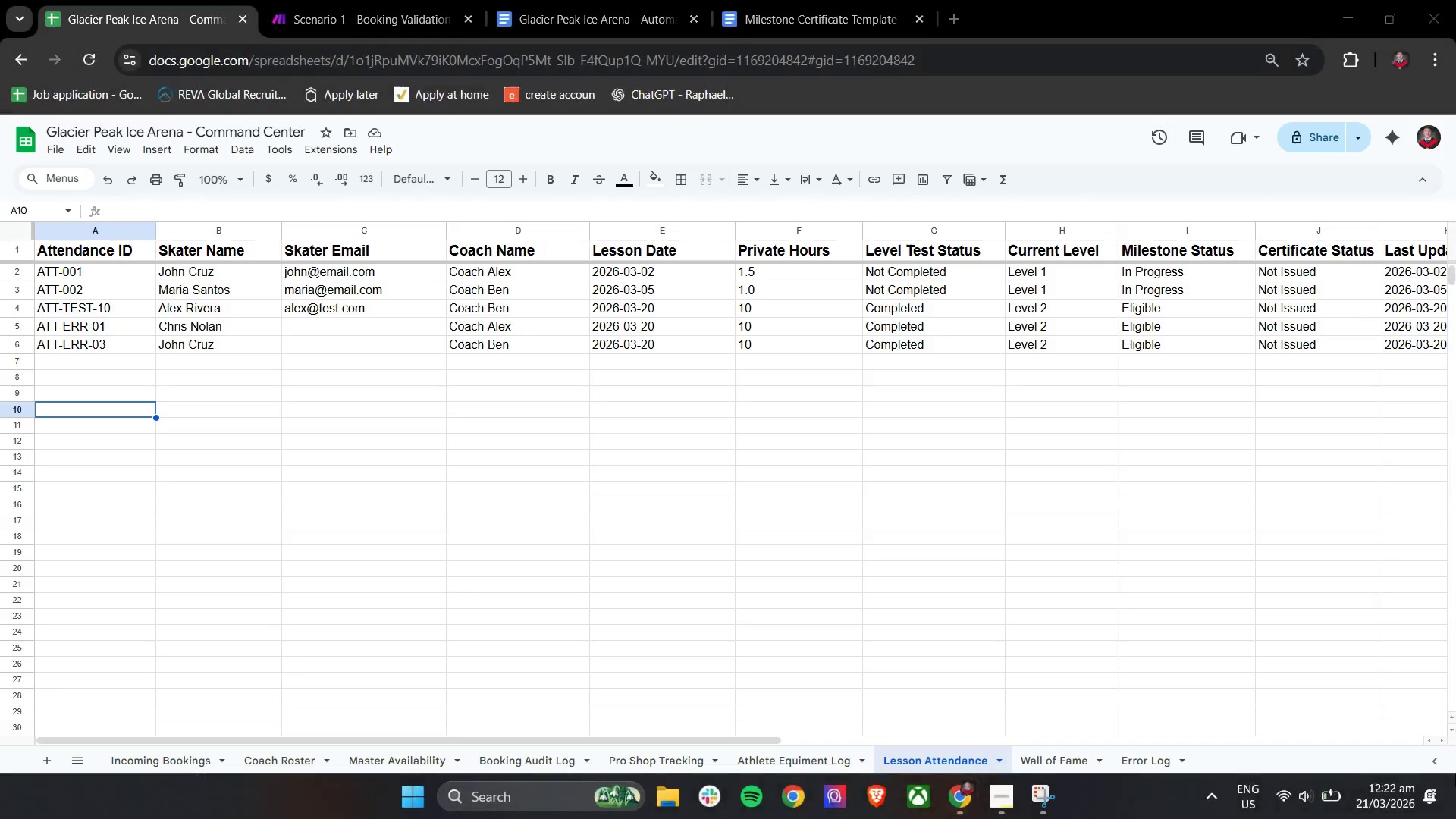 
key(Control+S)
 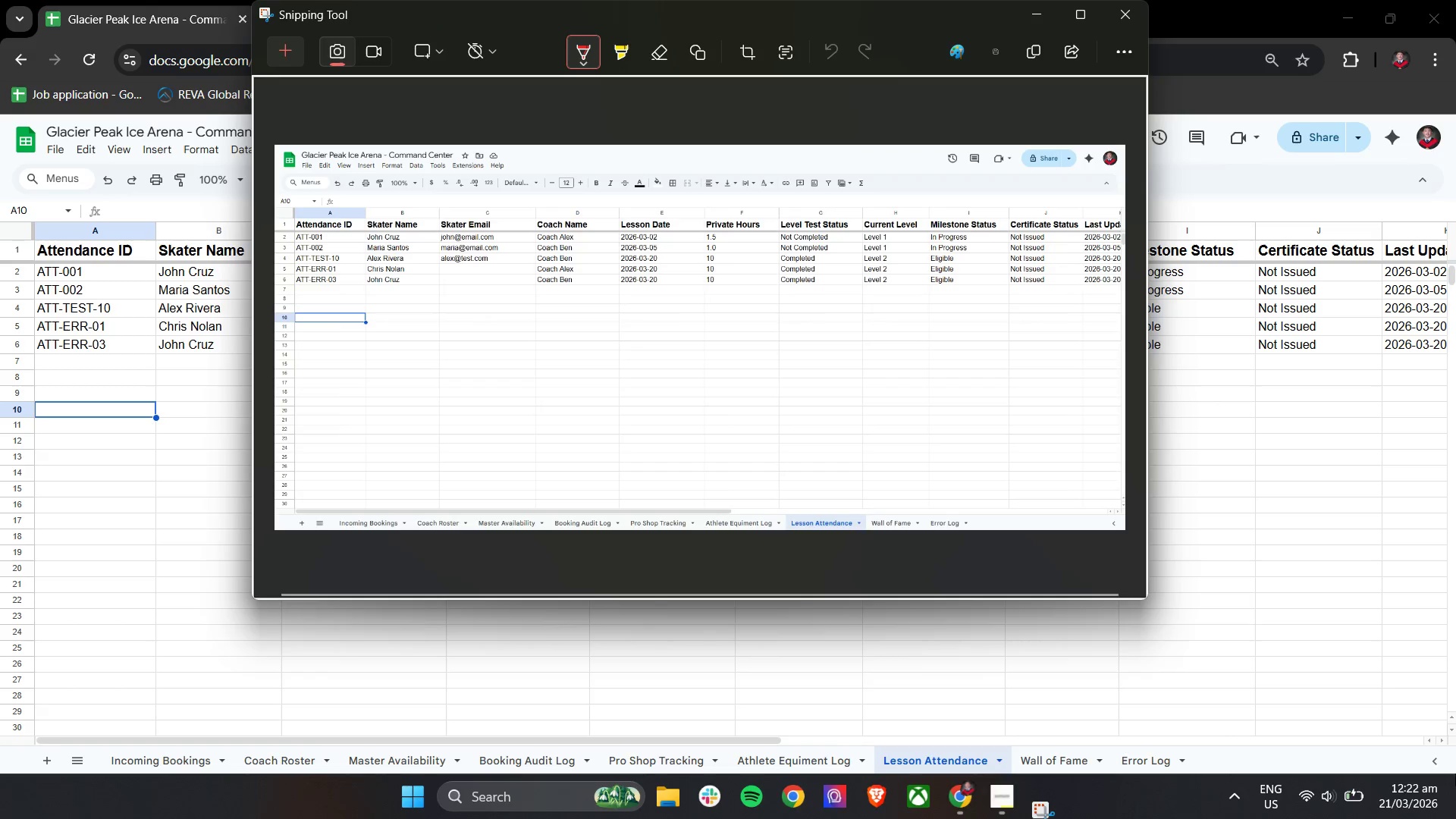 
type(sLesson Attendace)
key(Backspace)
key(Backspace)
key(Backspace)
type(ance)
 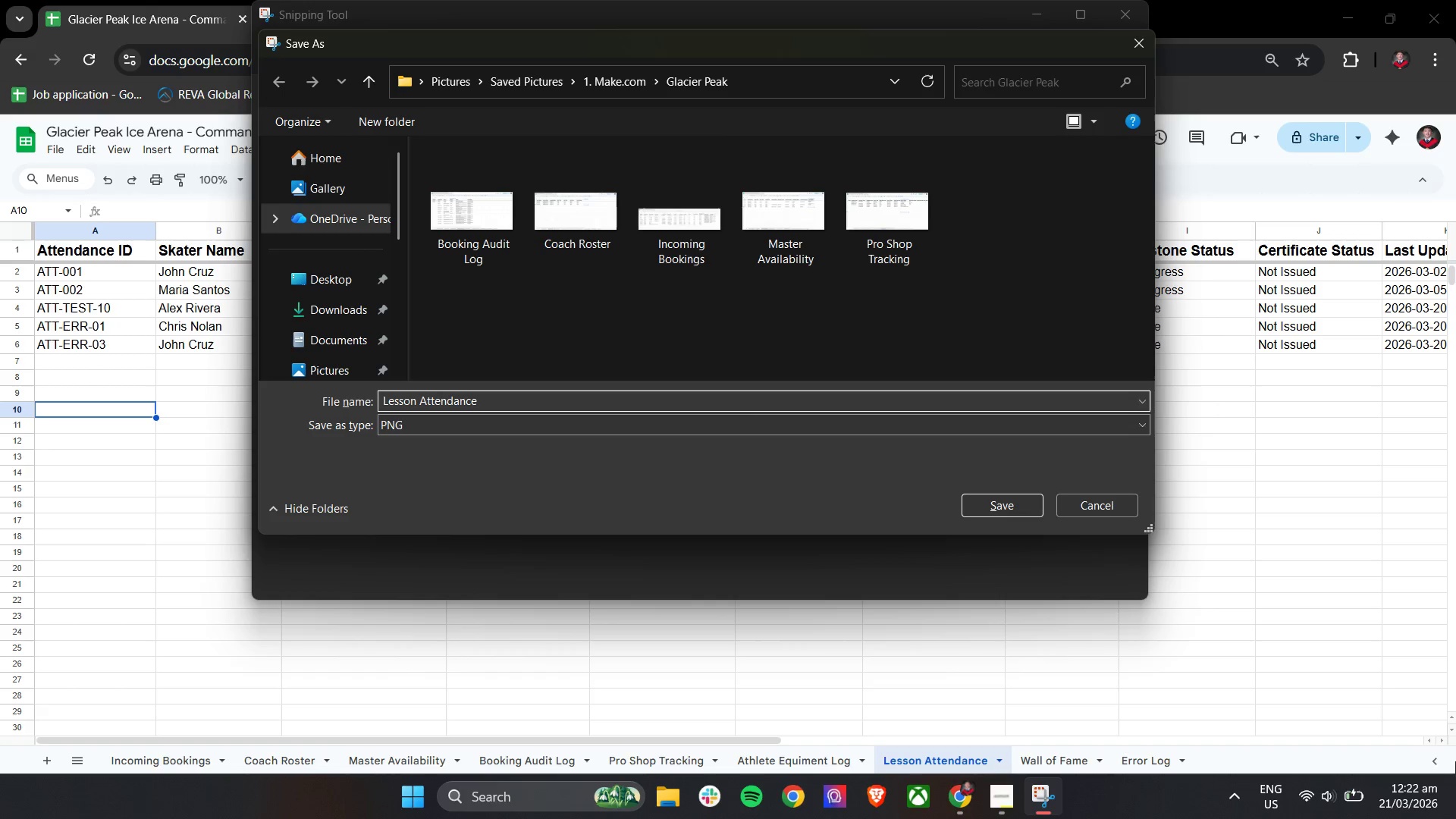 
left_click([1014, 509])
 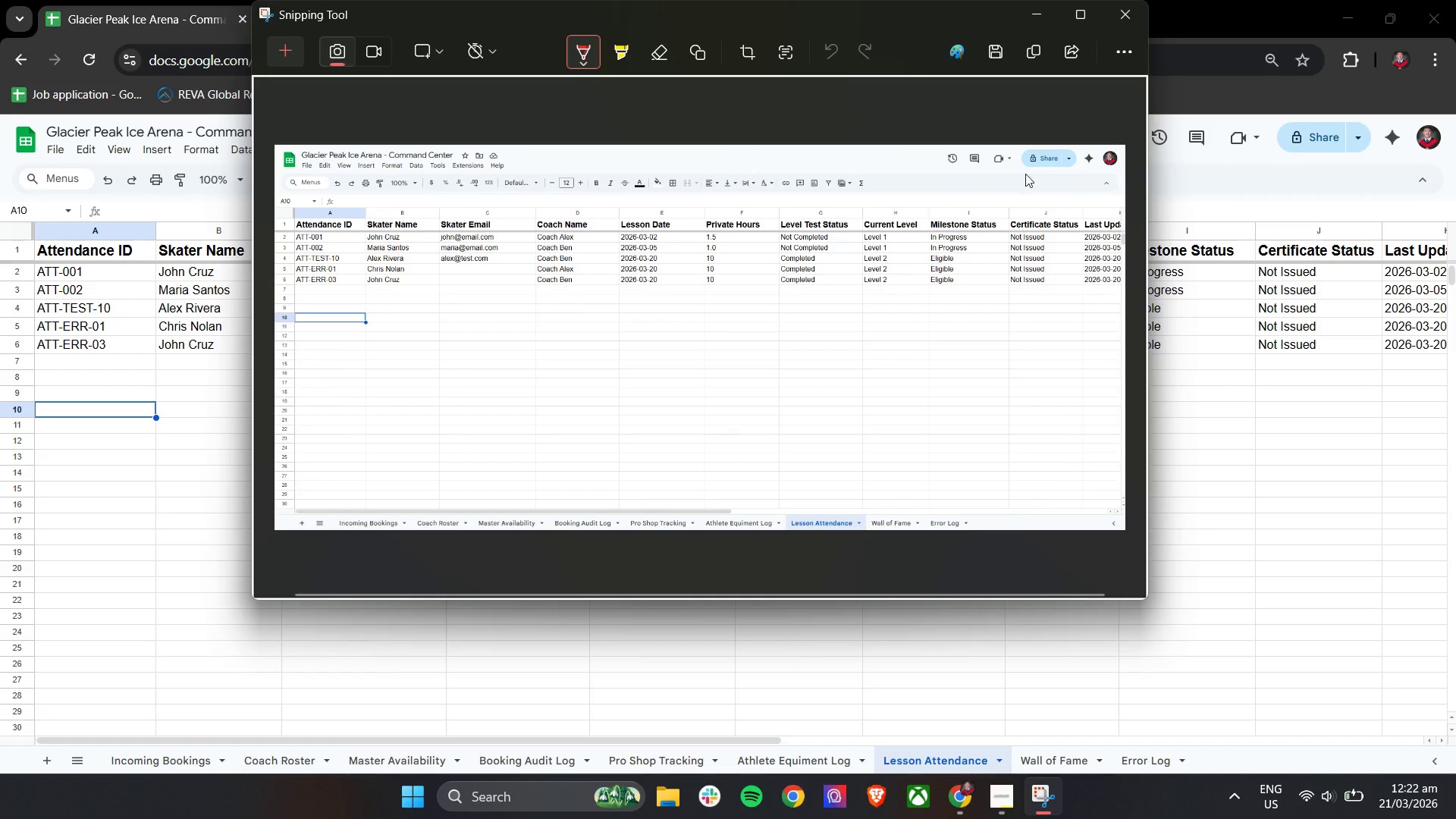 
left_click([1049, 14])
 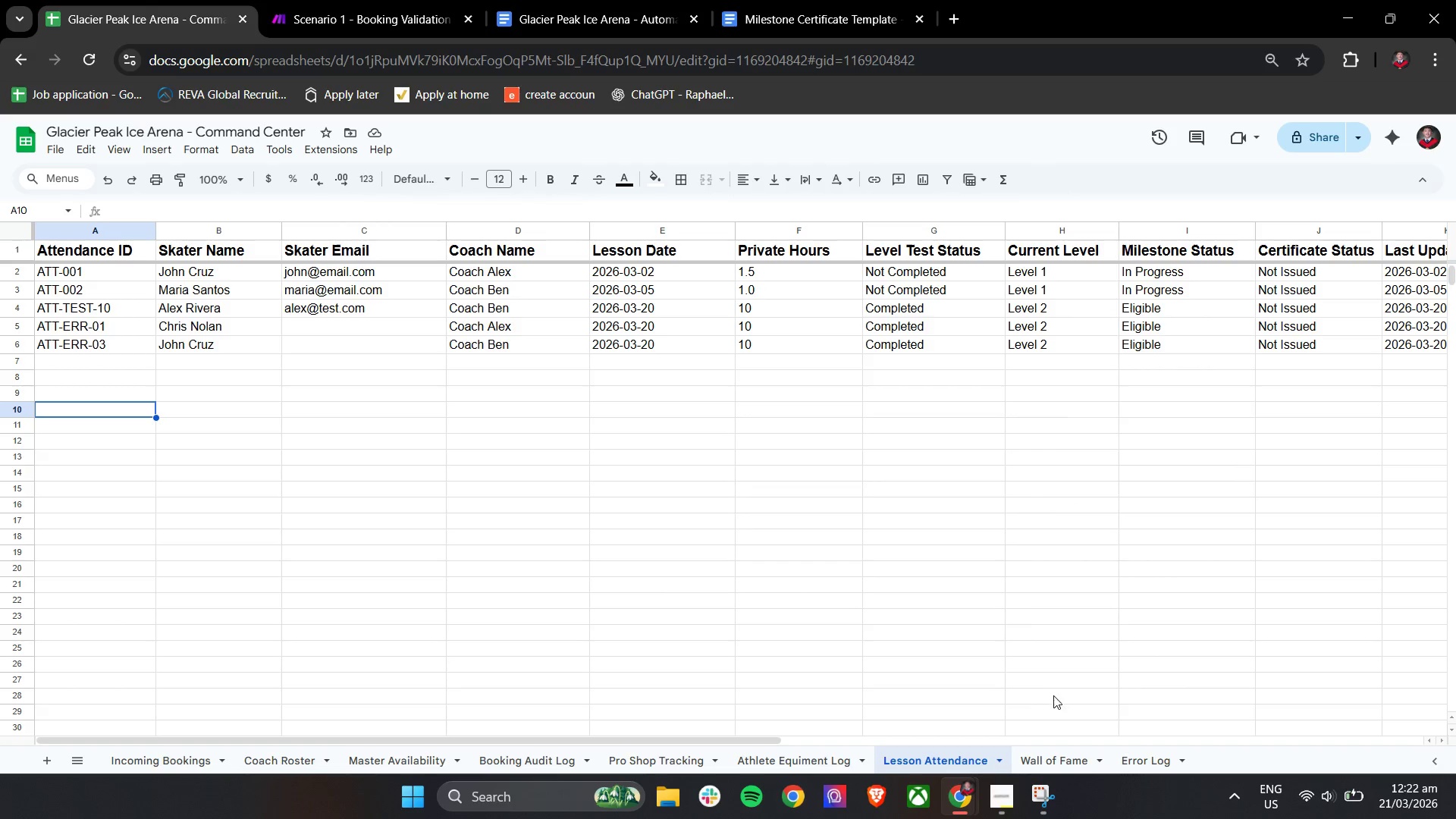 
left_click([1063, 757])
 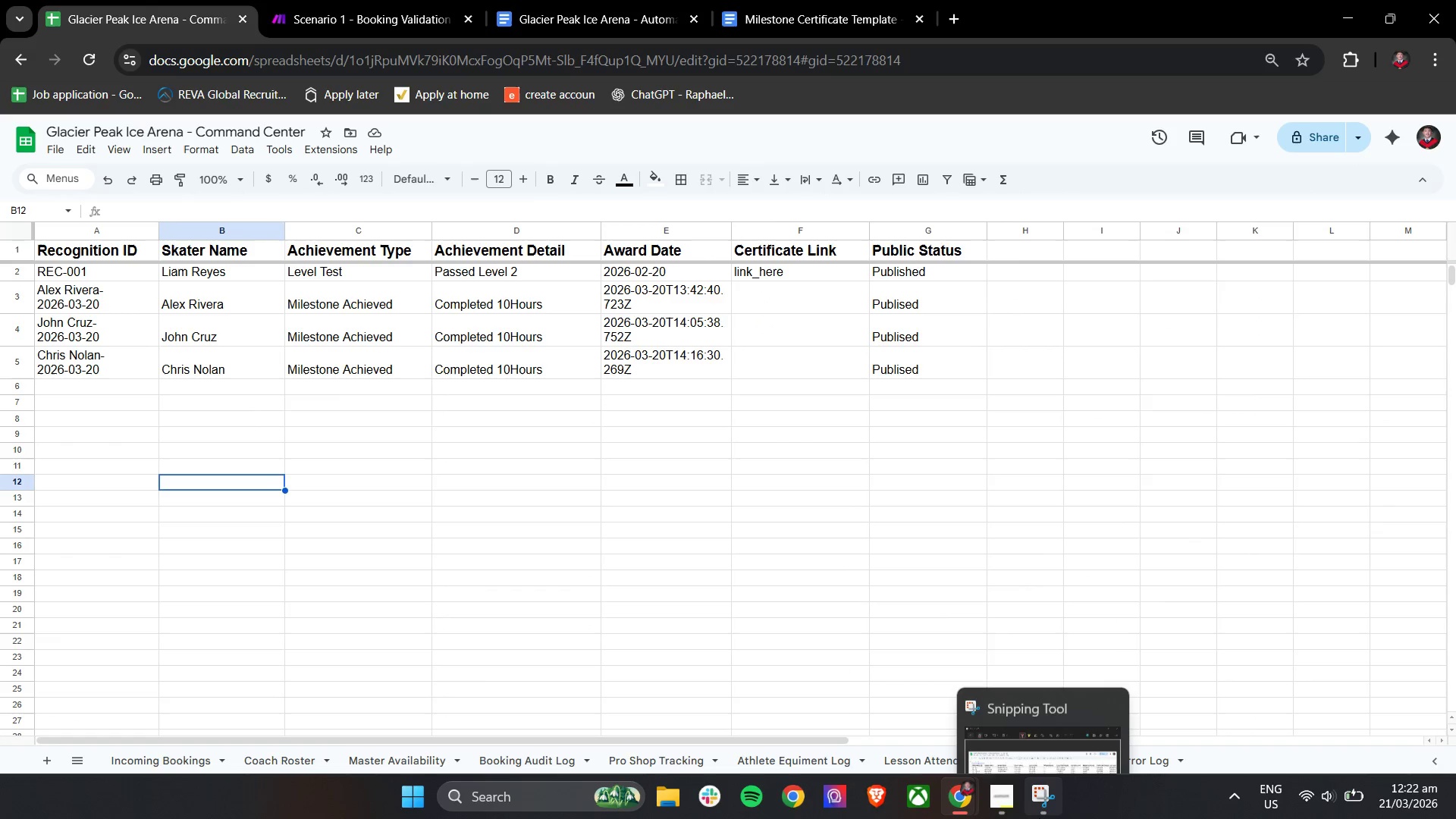 
left_click([1039, 818])
 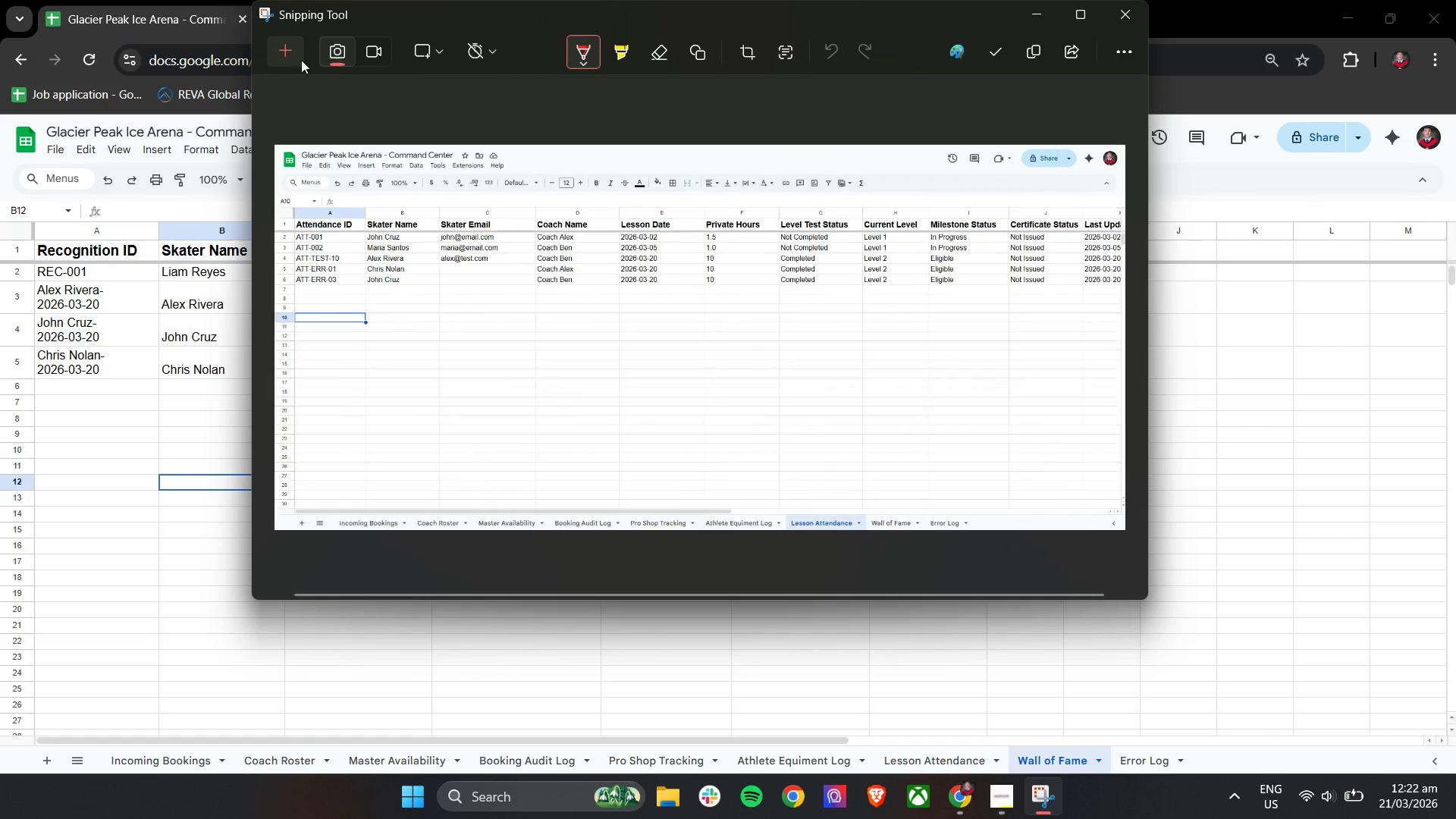 
left_click([276, 42])
 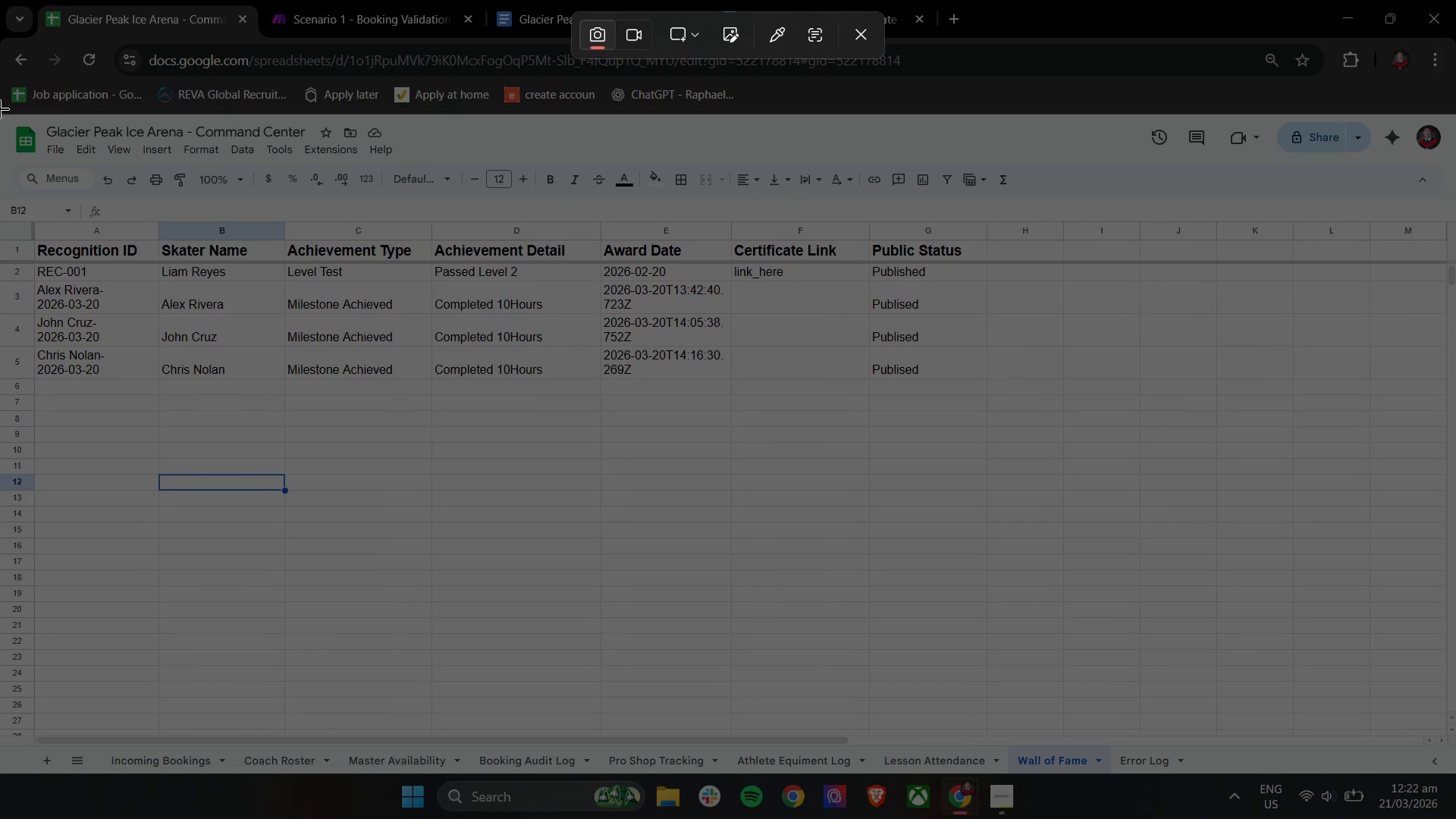 
left_click_drag(start_coordinate=[0, 111], to_coordinate=[1455, 777])
 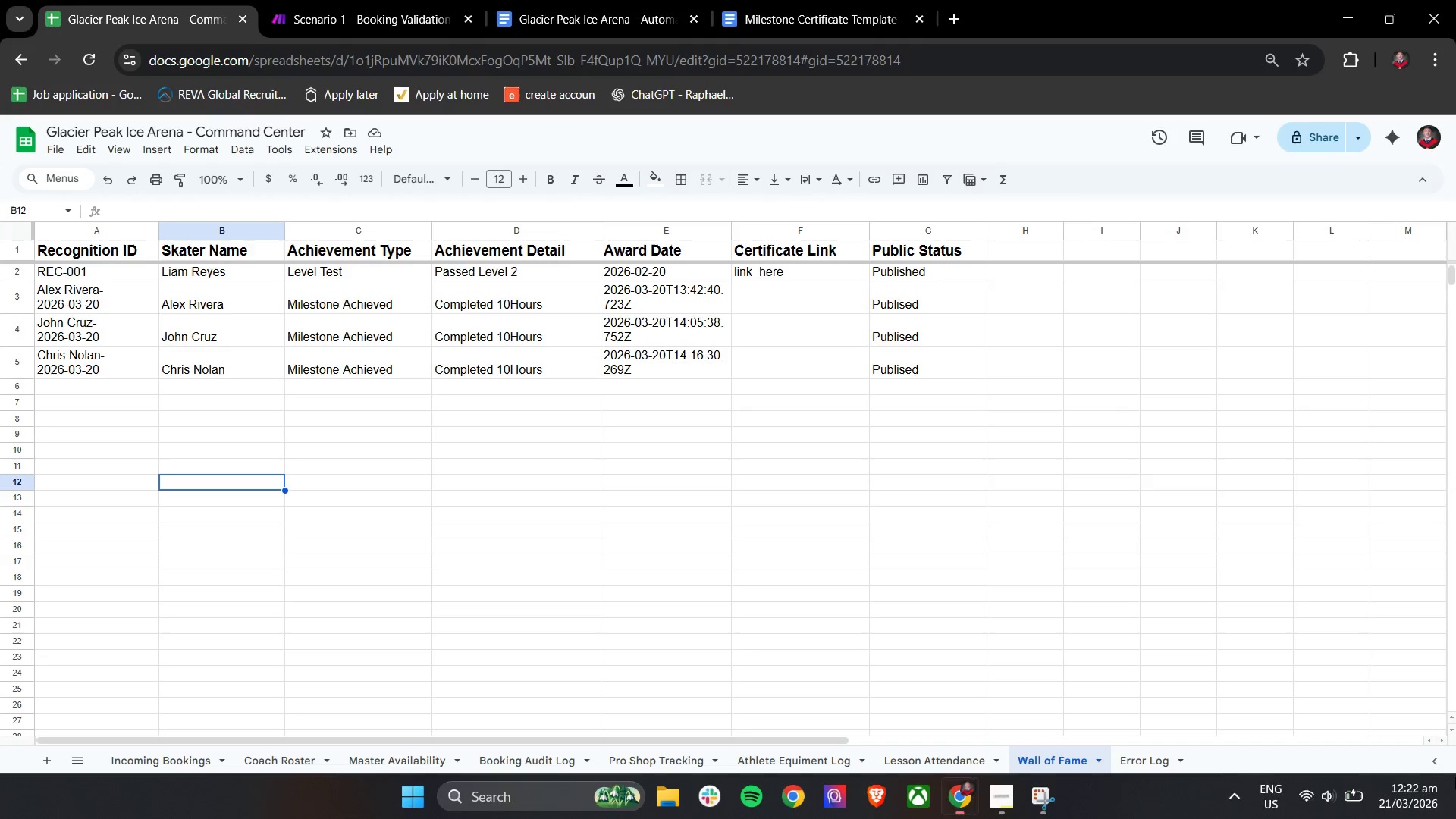 
key(Control+S)
 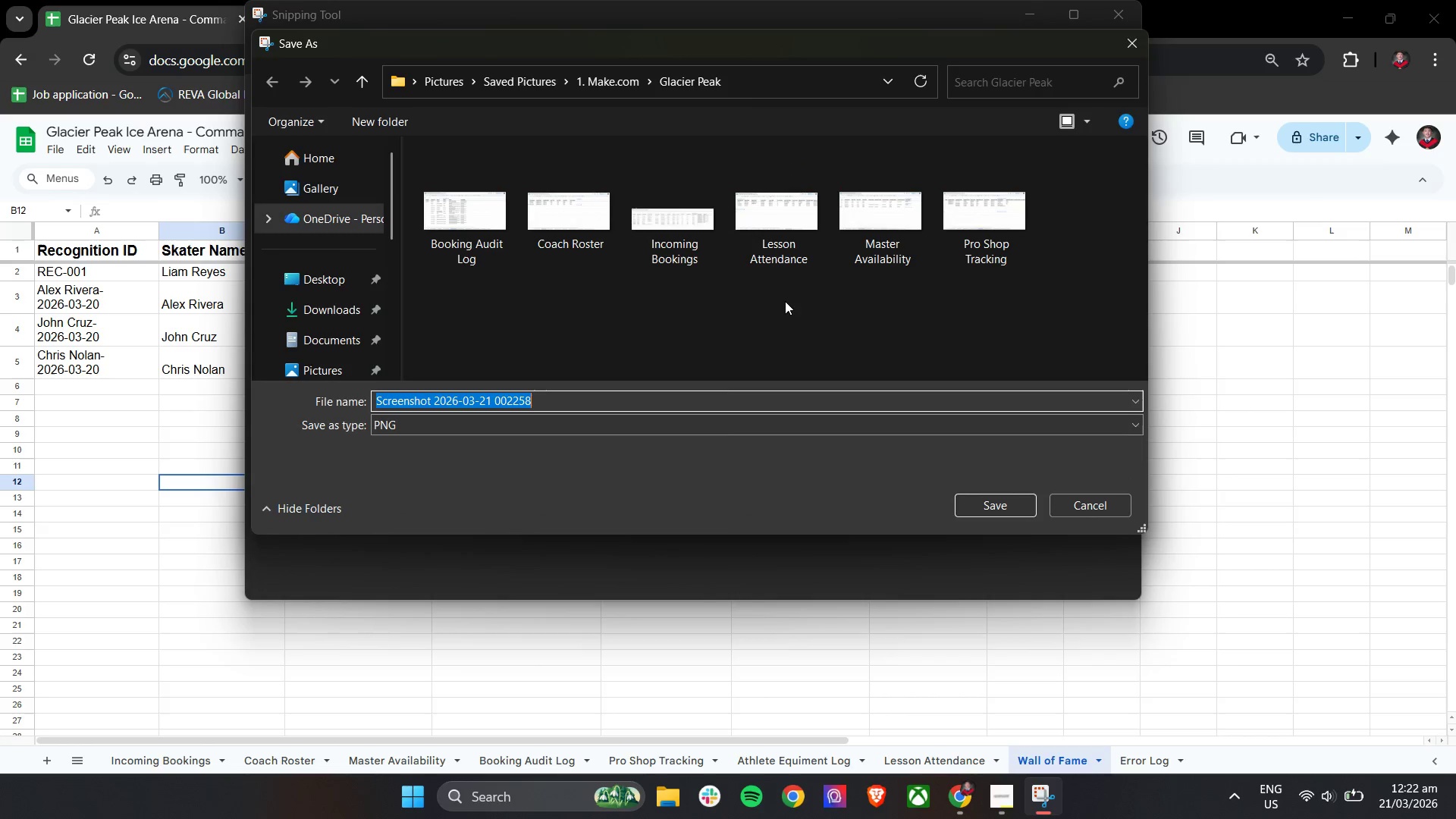 
type(Wall of Fame)
 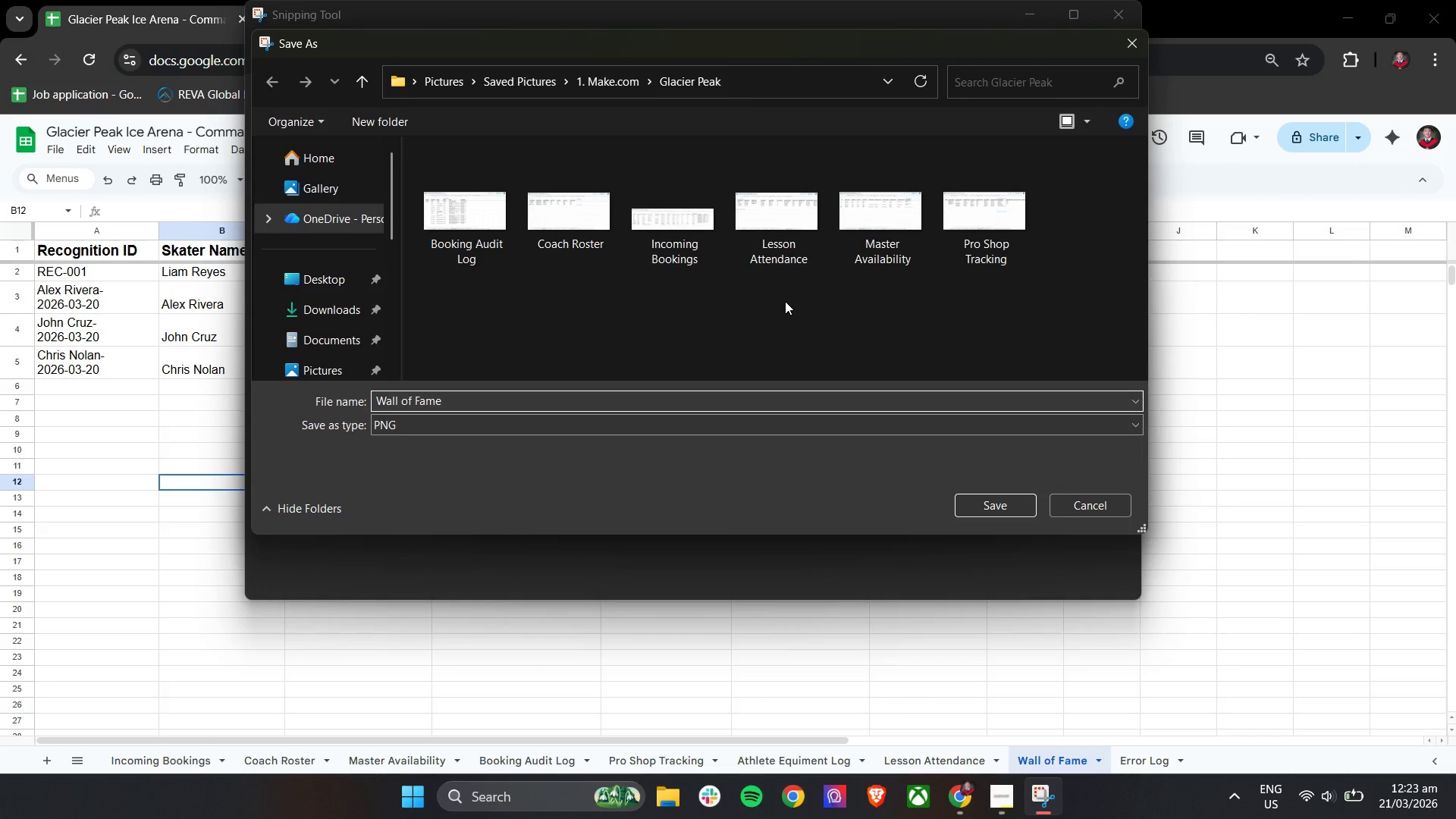 
left_click([1132, 762])
 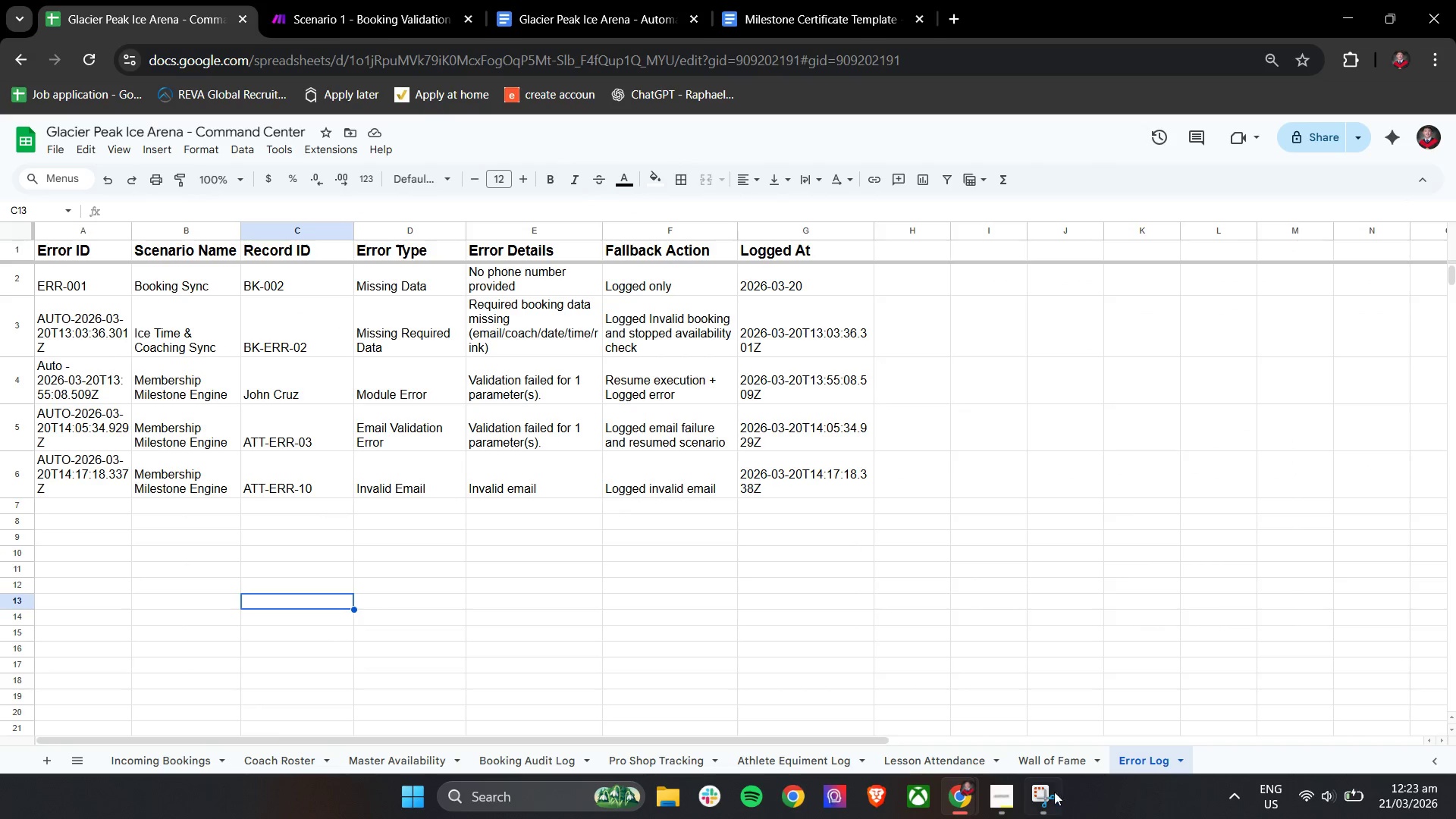 
left_click([1046, 794])
 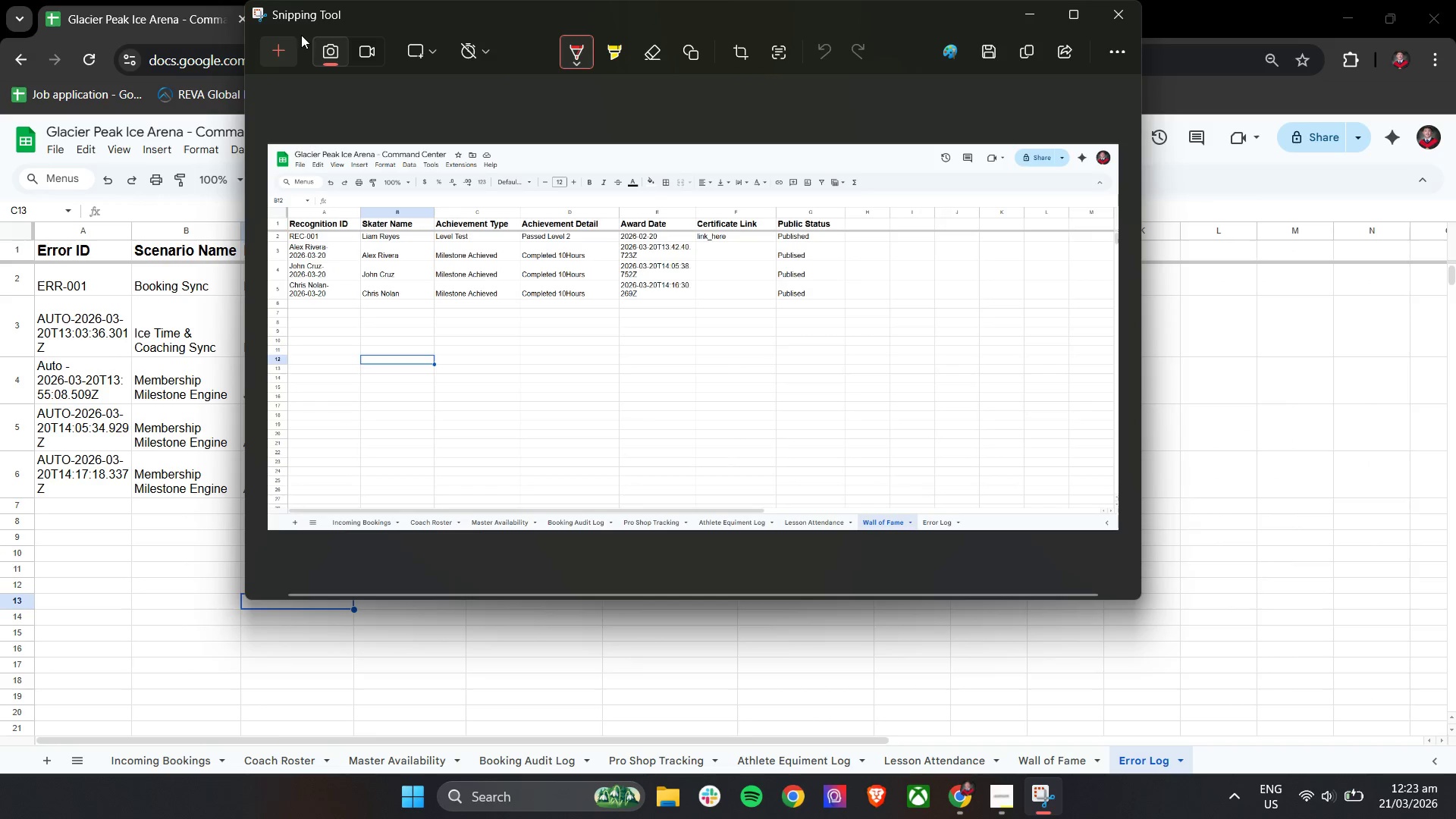 
left_click([288, 45])
 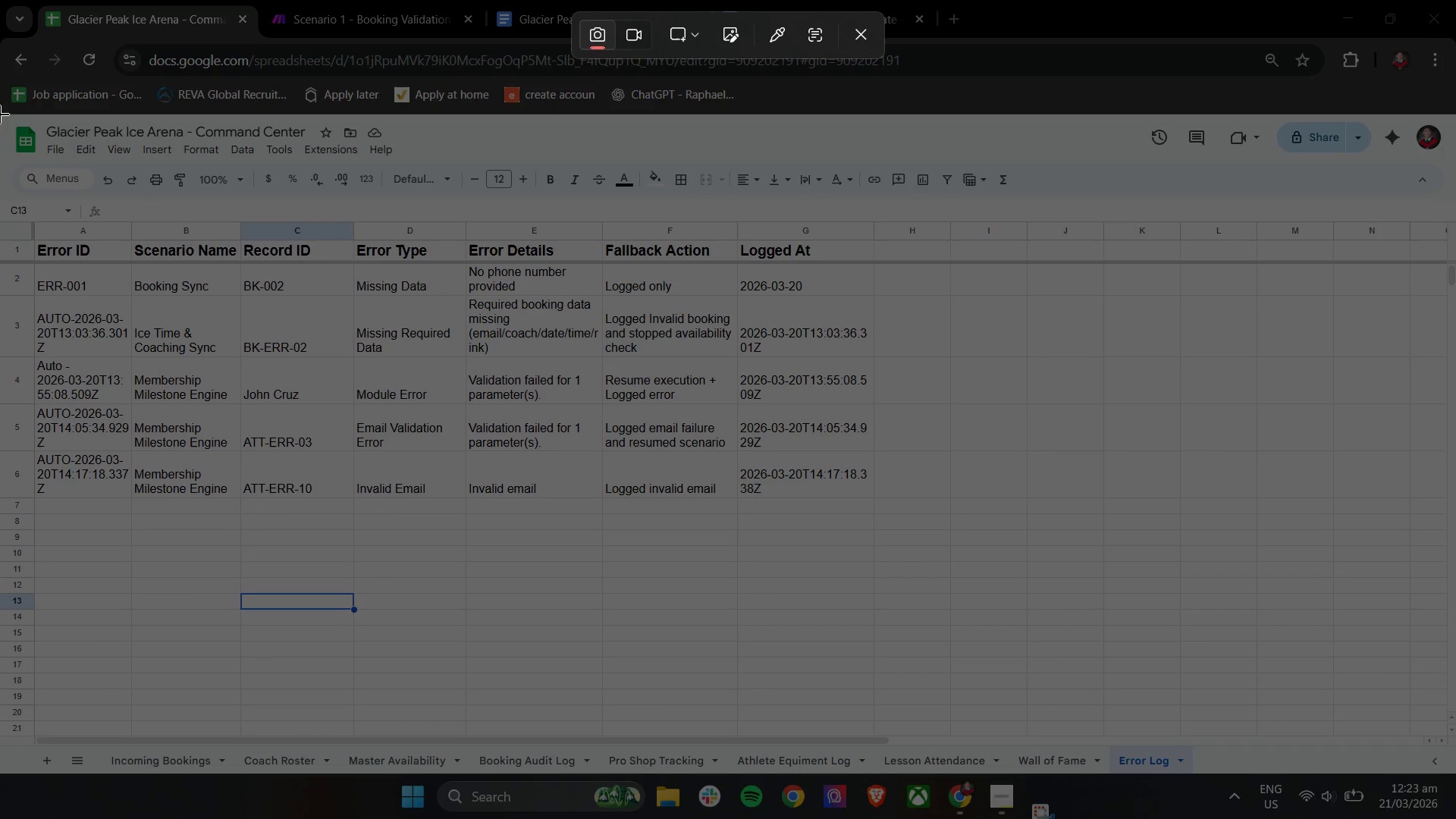 
left_click_drag(start_coordinate=[0, 113], to_coordinate=[1455, 777])
 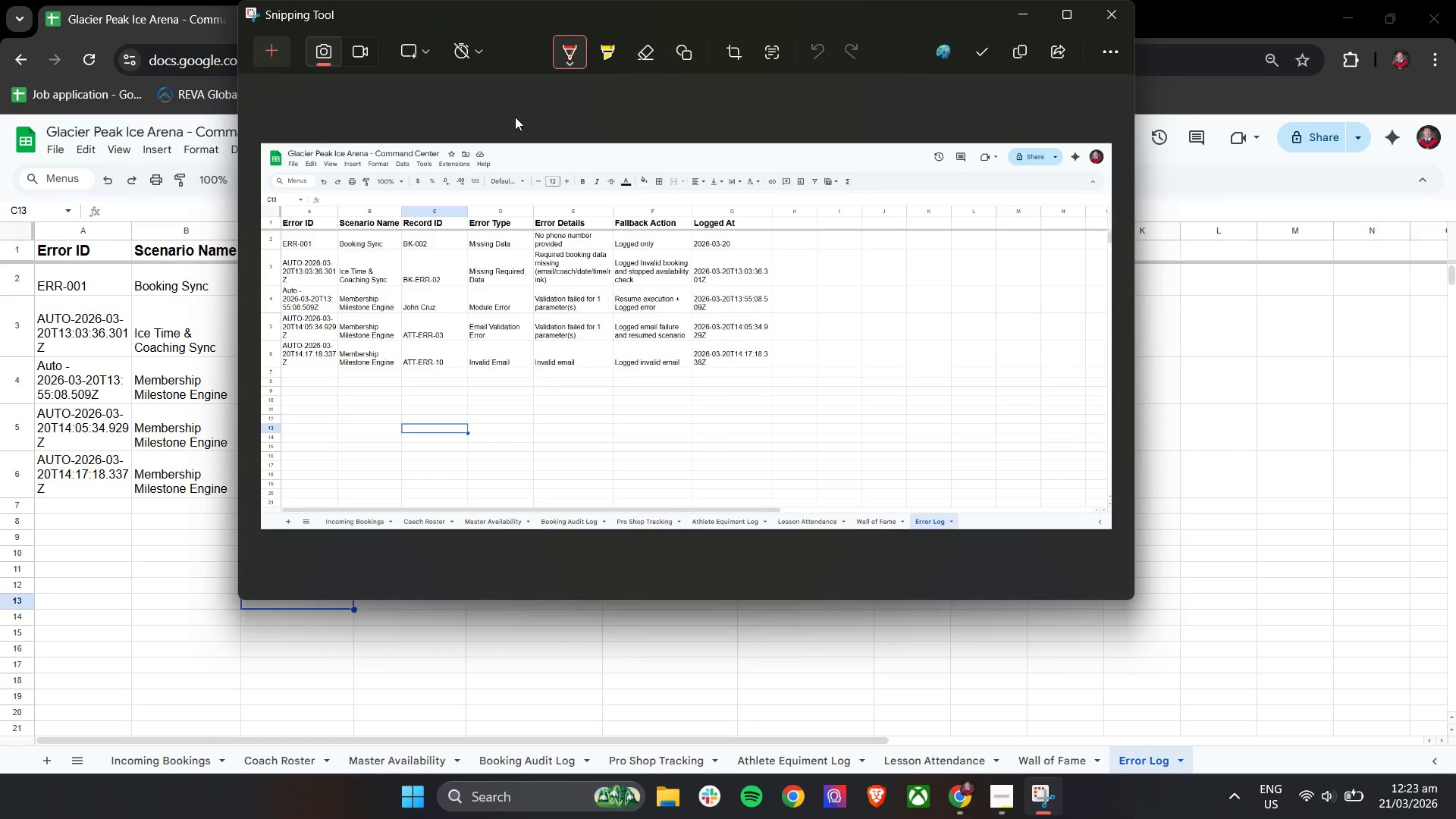 
key(Control+S)
 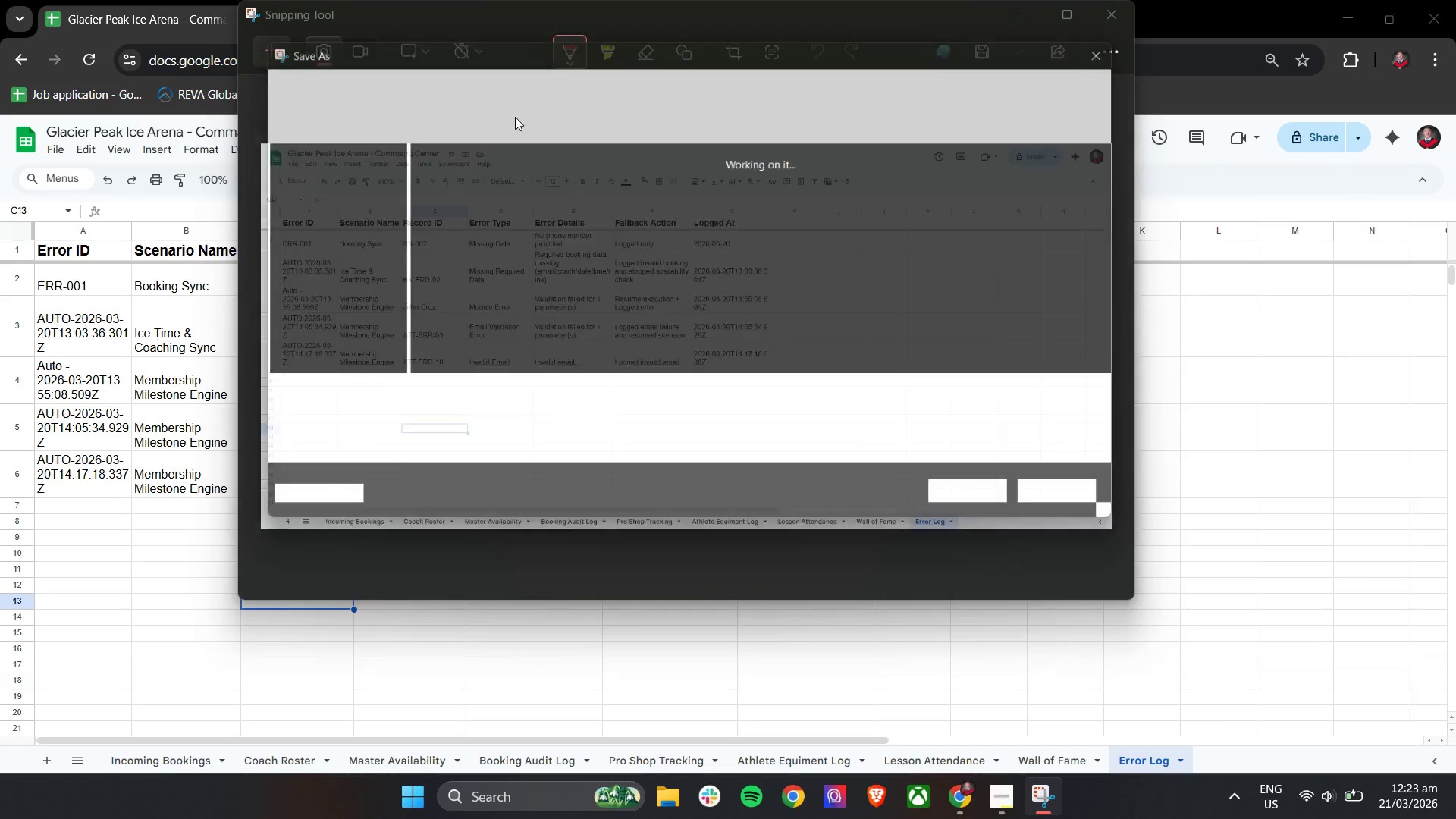 
type(Error Log)
 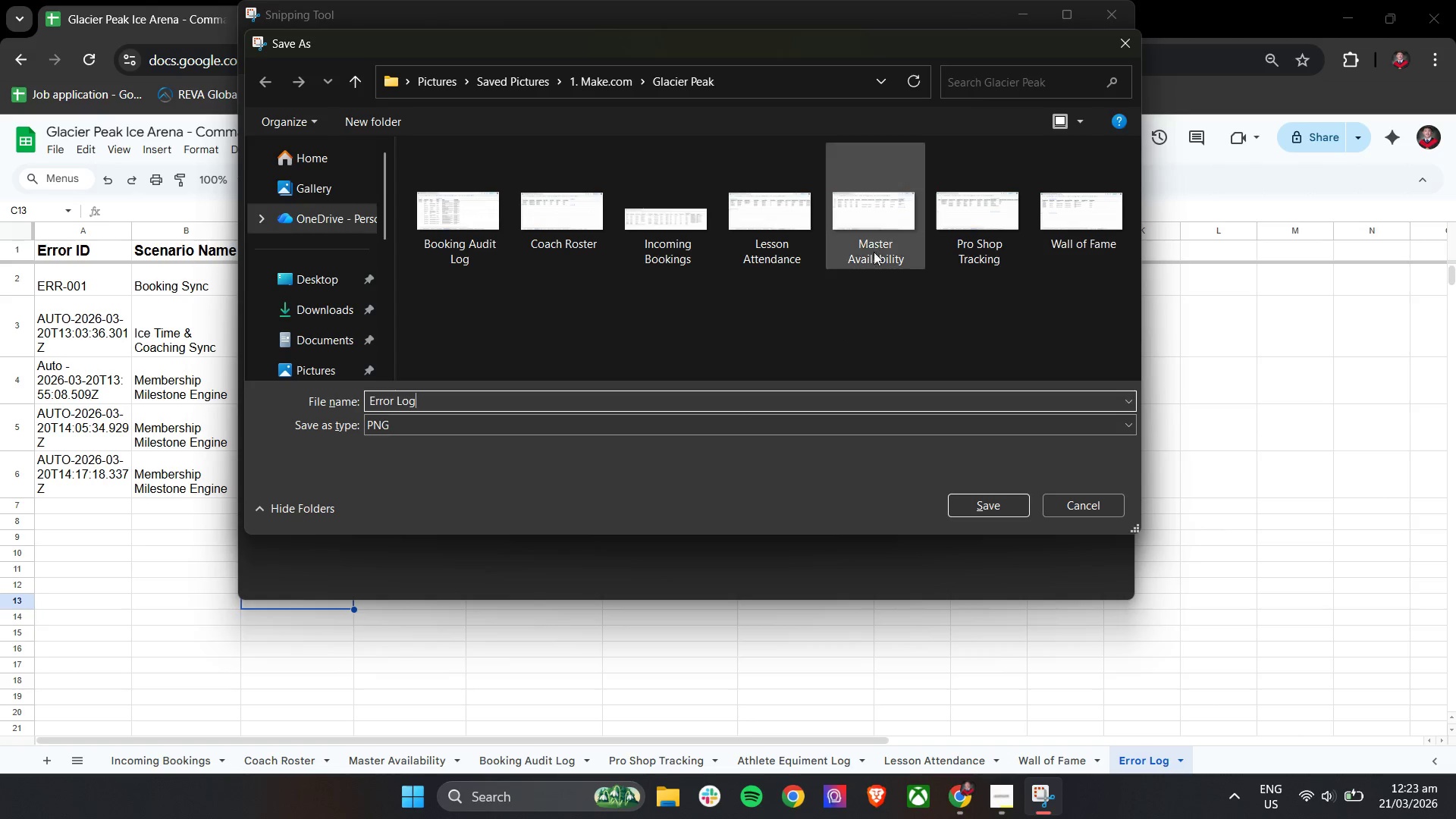 
left_click([969, 509])
 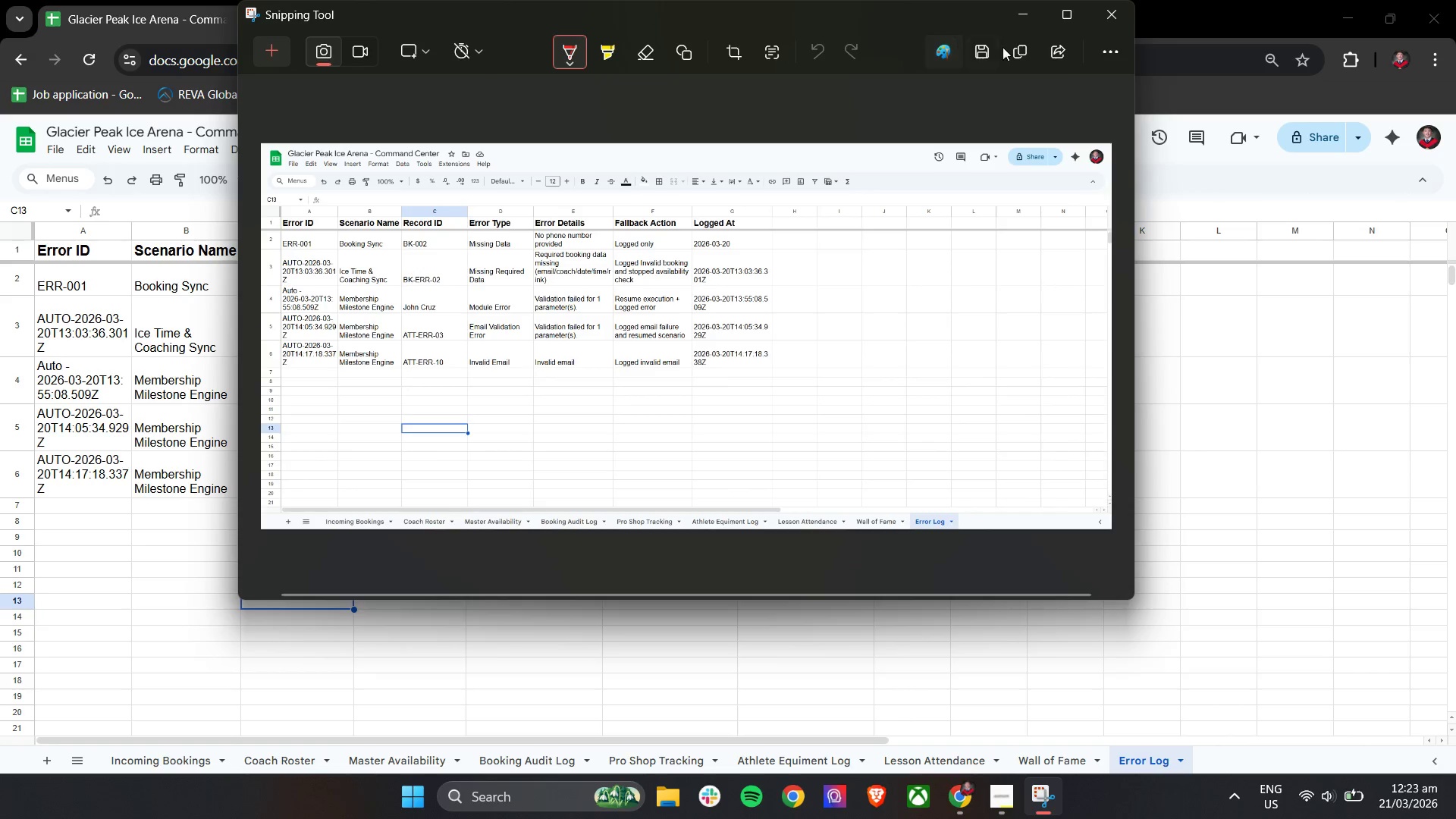 
left_click([1023, 3])
 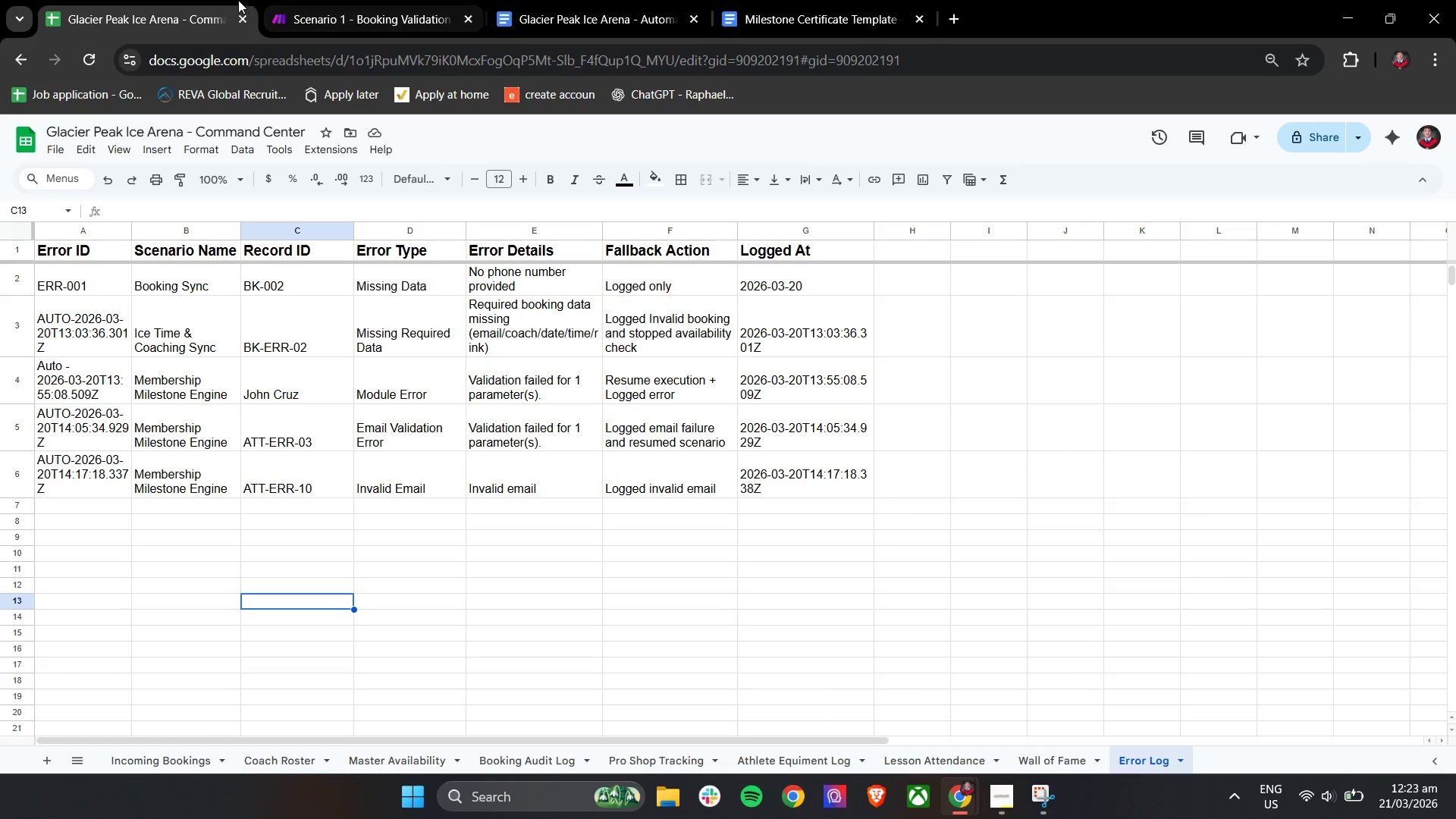 
double_click([777, 0])
 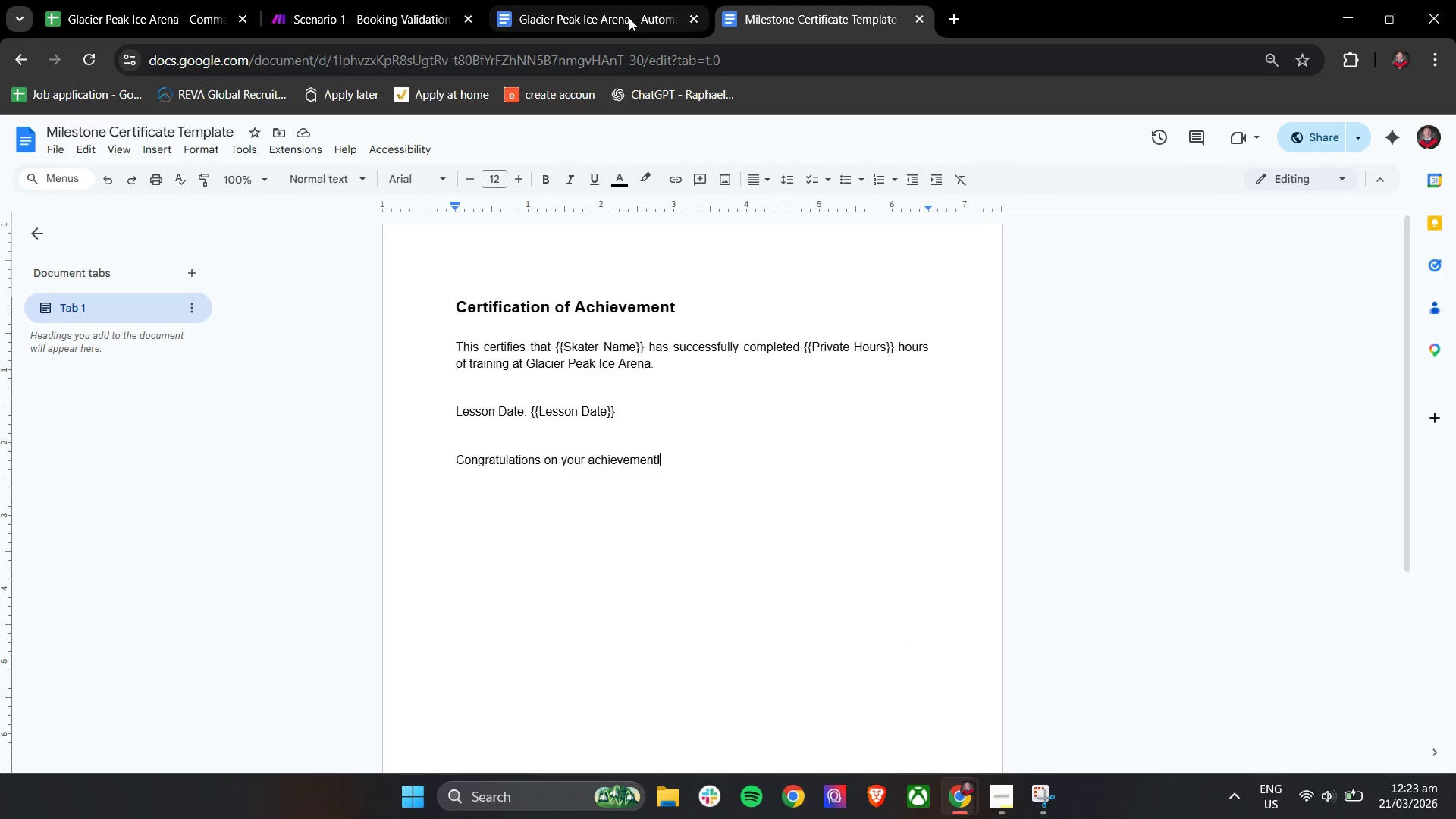 
left_click([628, 0])
 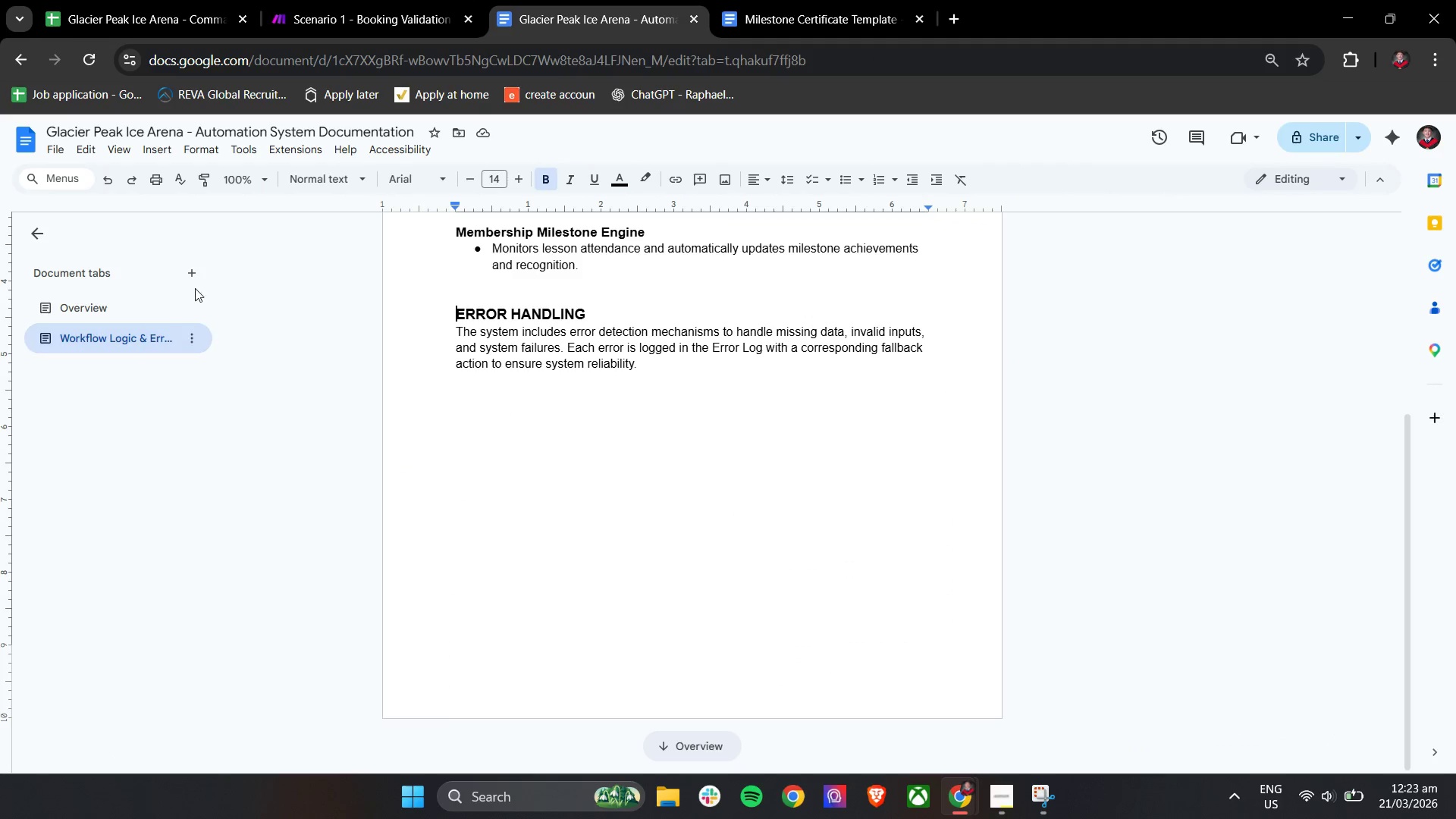 
left_click([195, 275])
 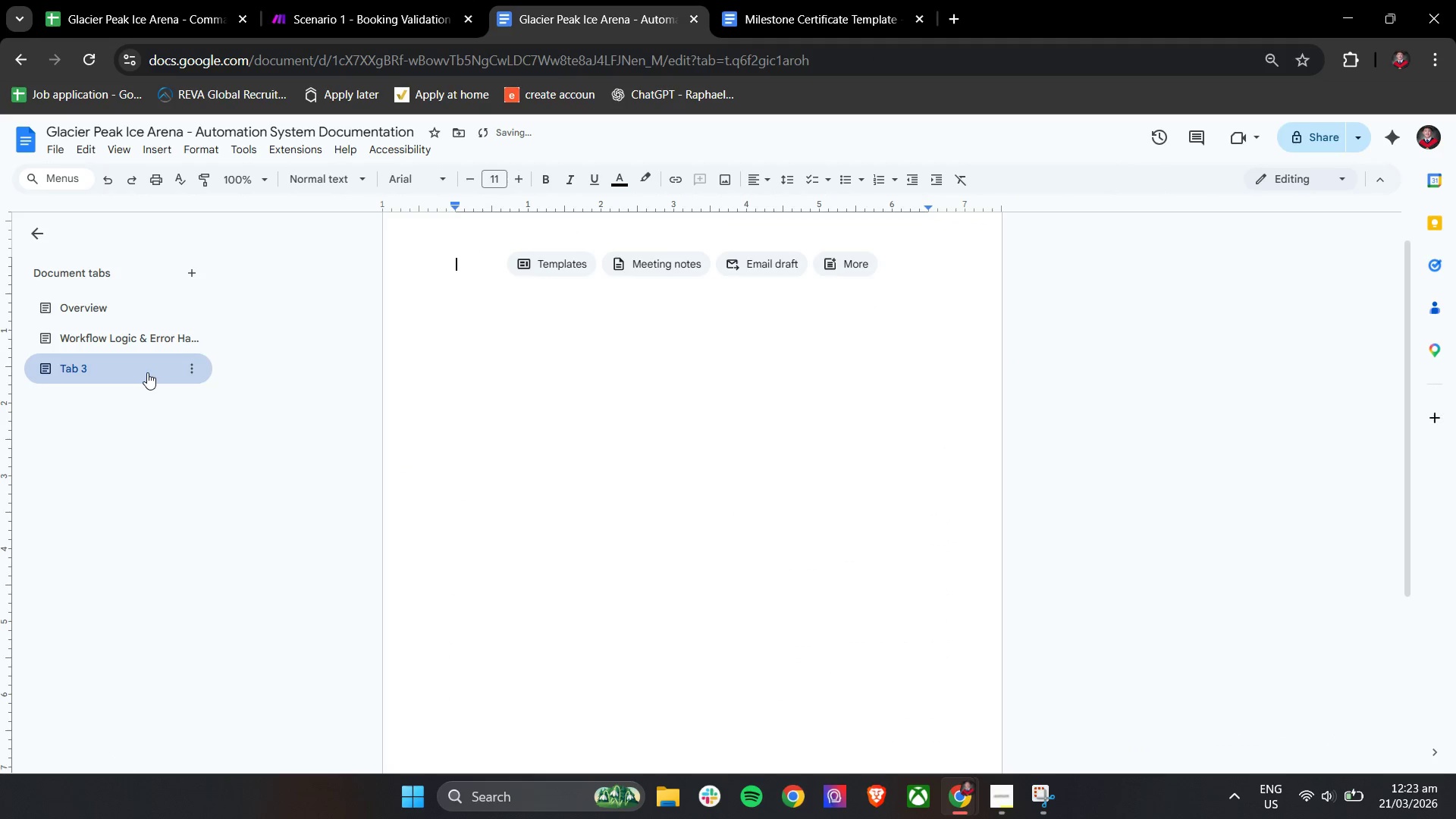 
hold_key(key=ShiftLeft, duration=0.38)
 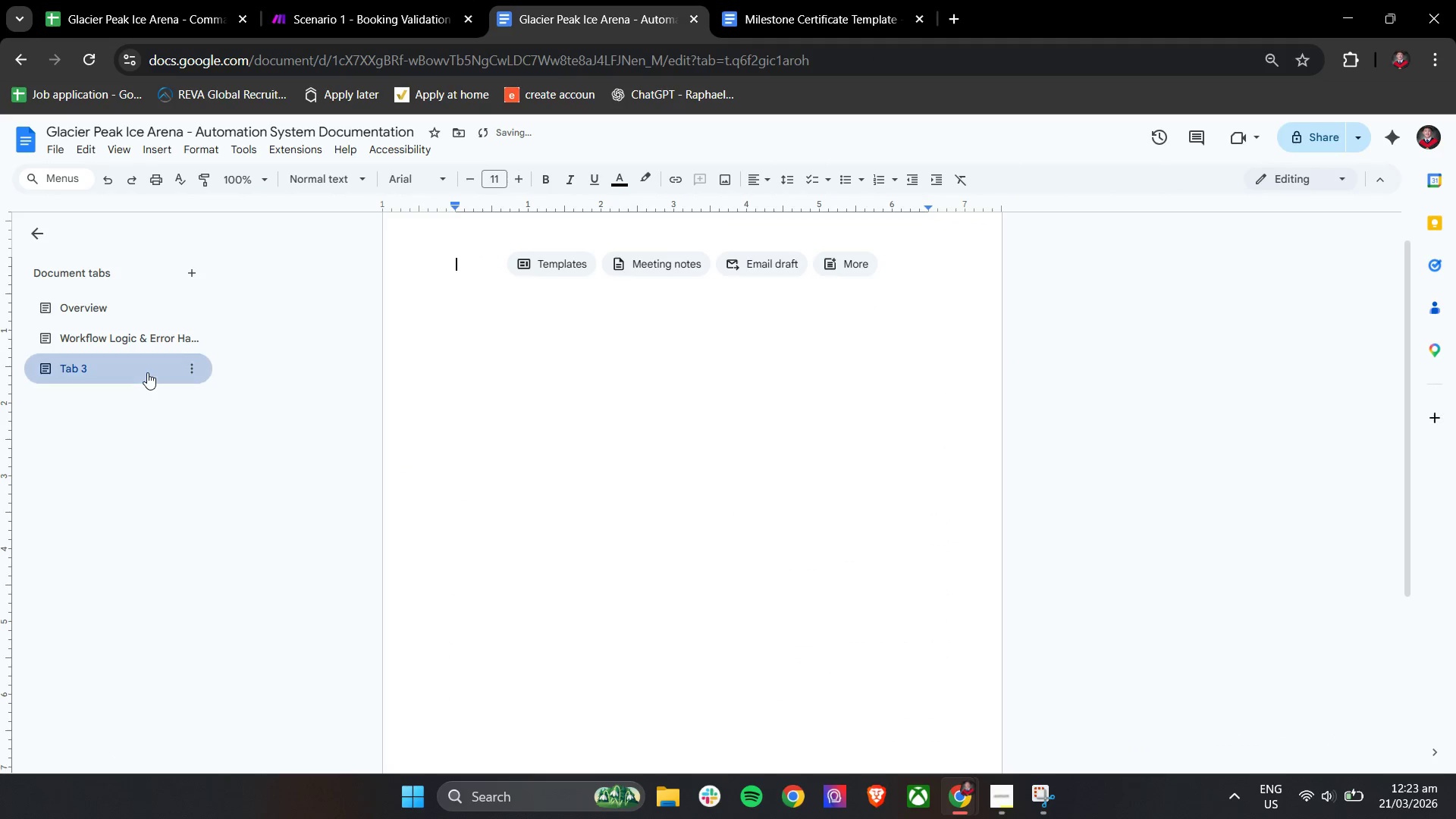 
left_click([147, 372])
 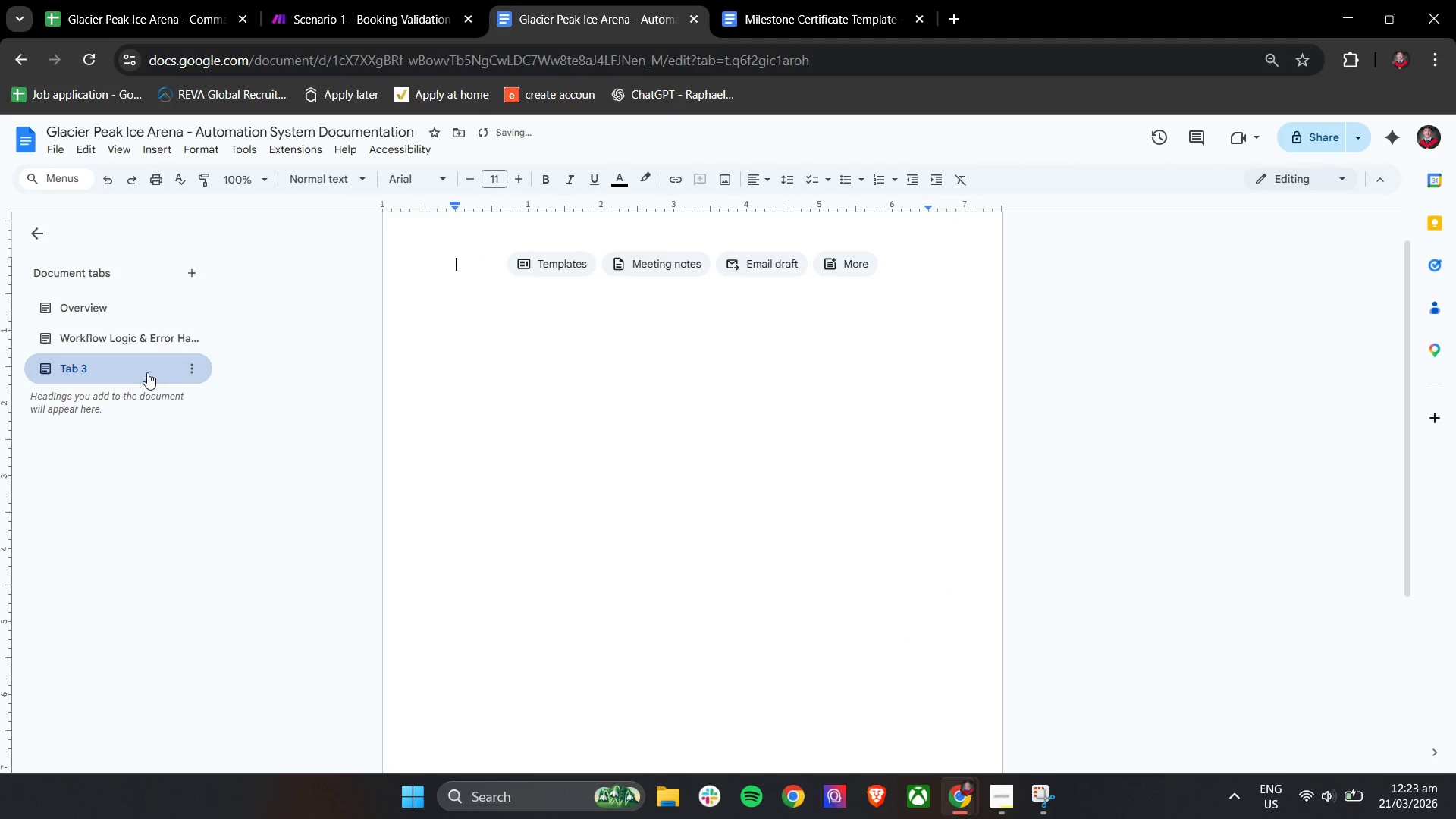 
key(Shift+ShiftLeft)
 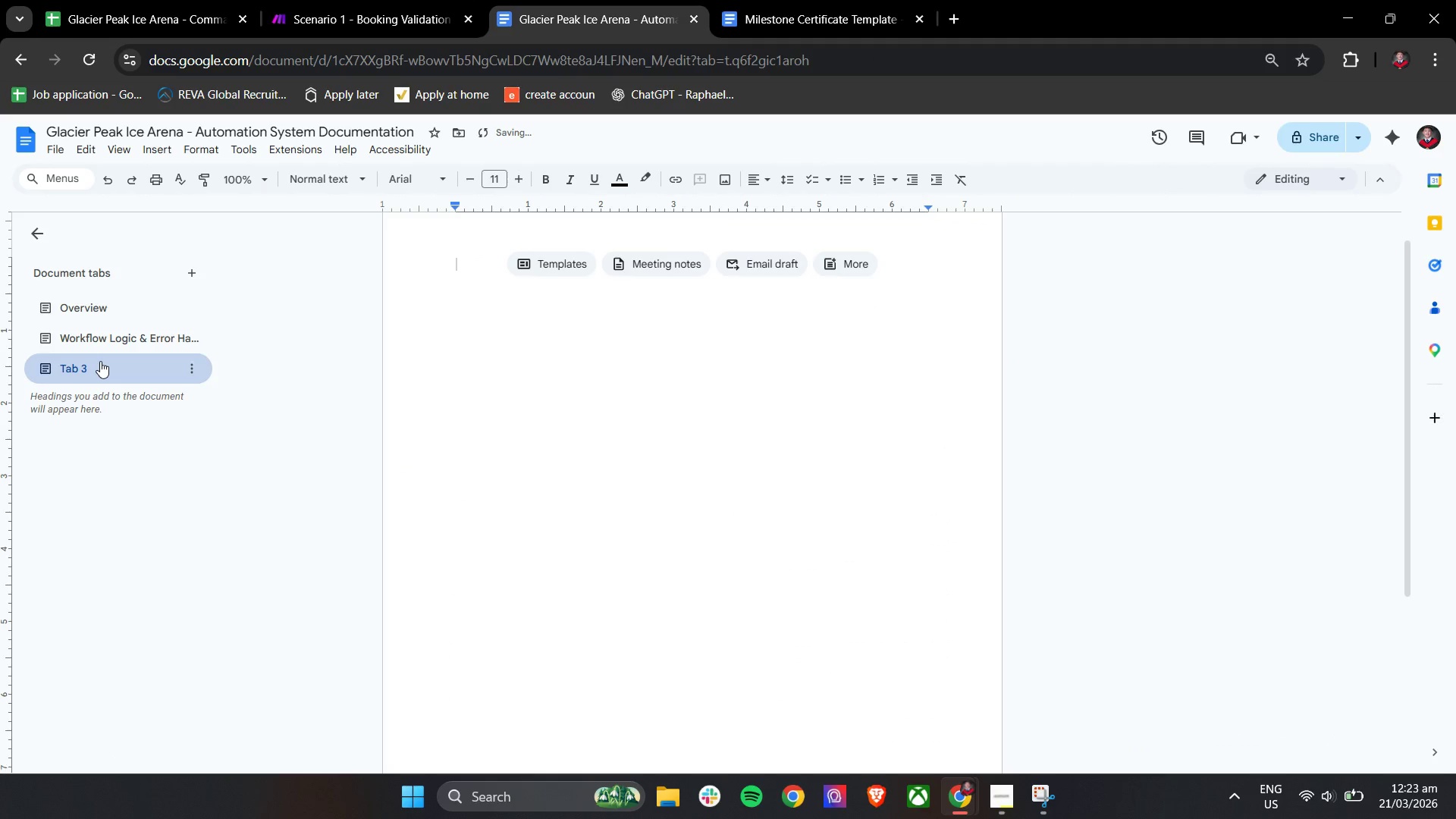 
double_click([100, 361])
 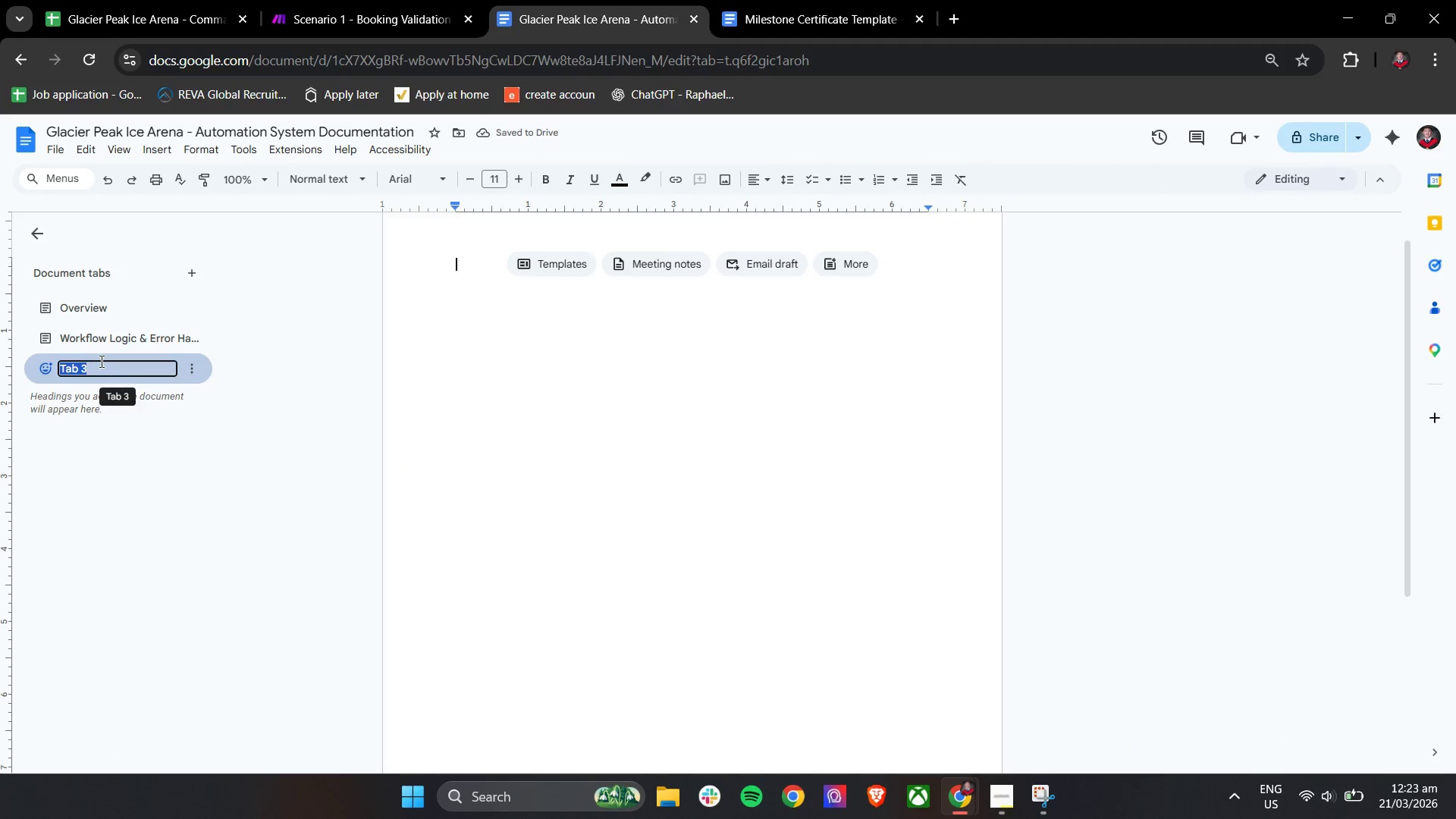 
type(Screenshots)
 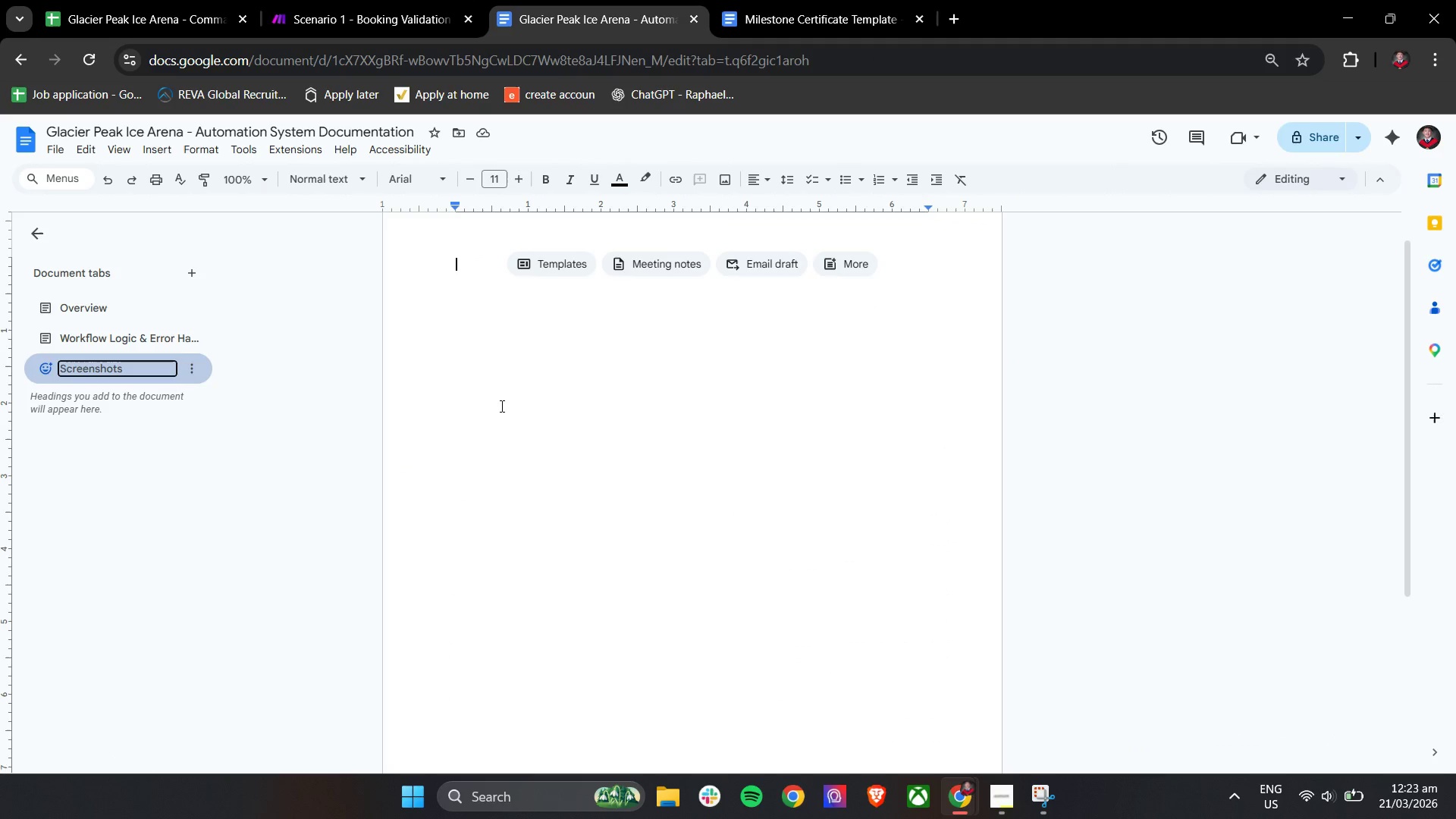 
left_click([500, 406])
 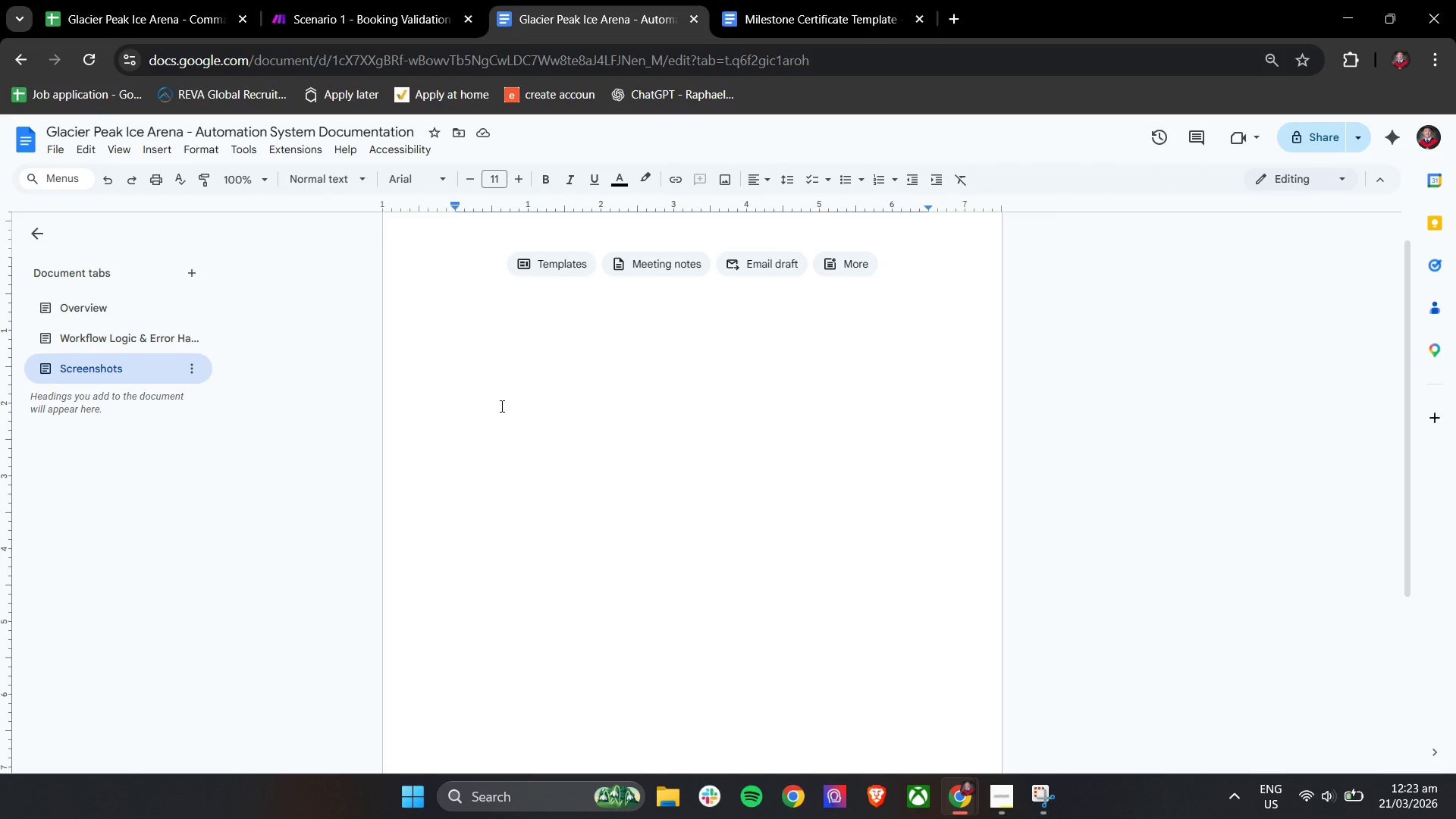 
wait(12.66)
 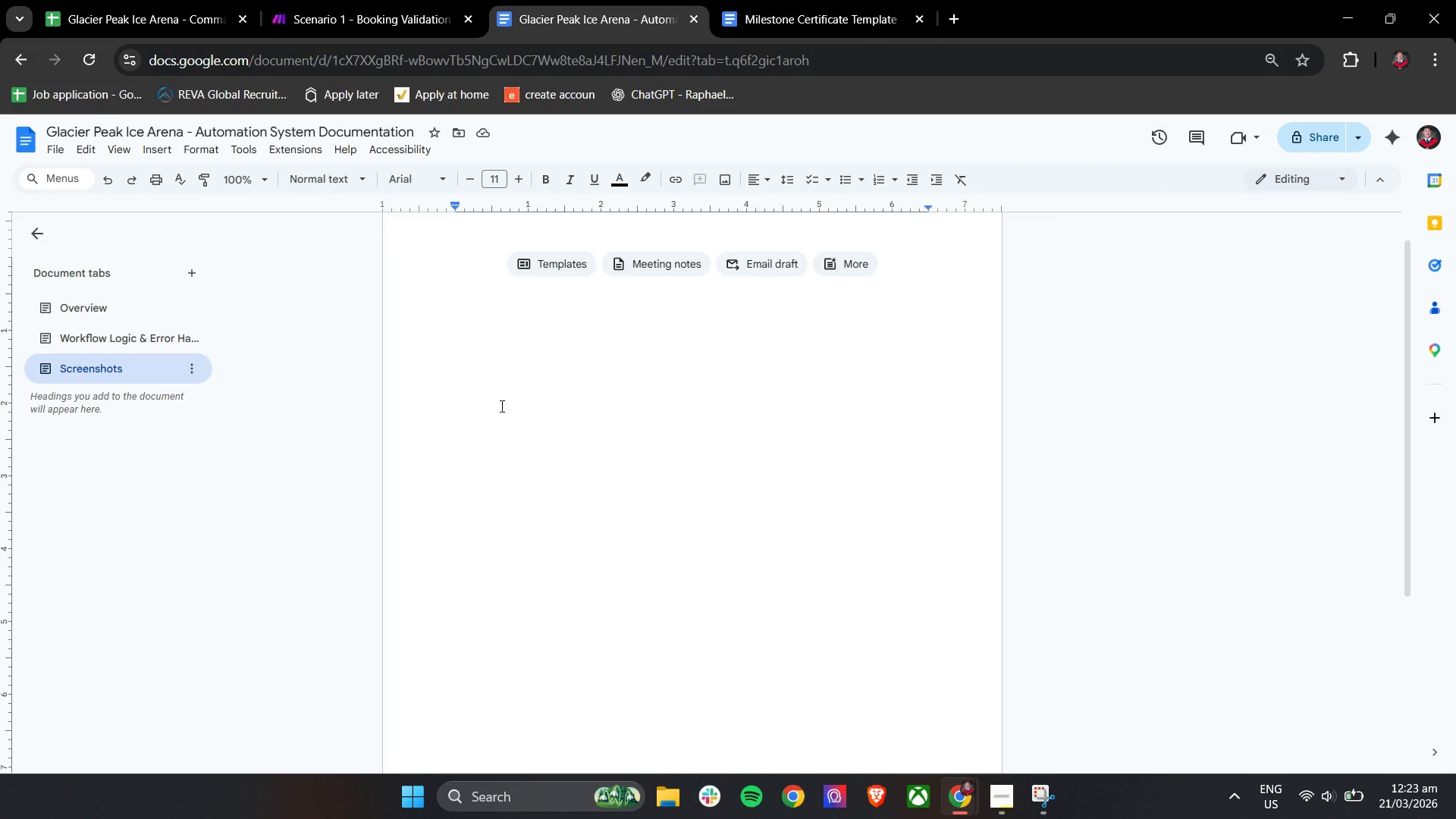 
double_click([524, 177])
 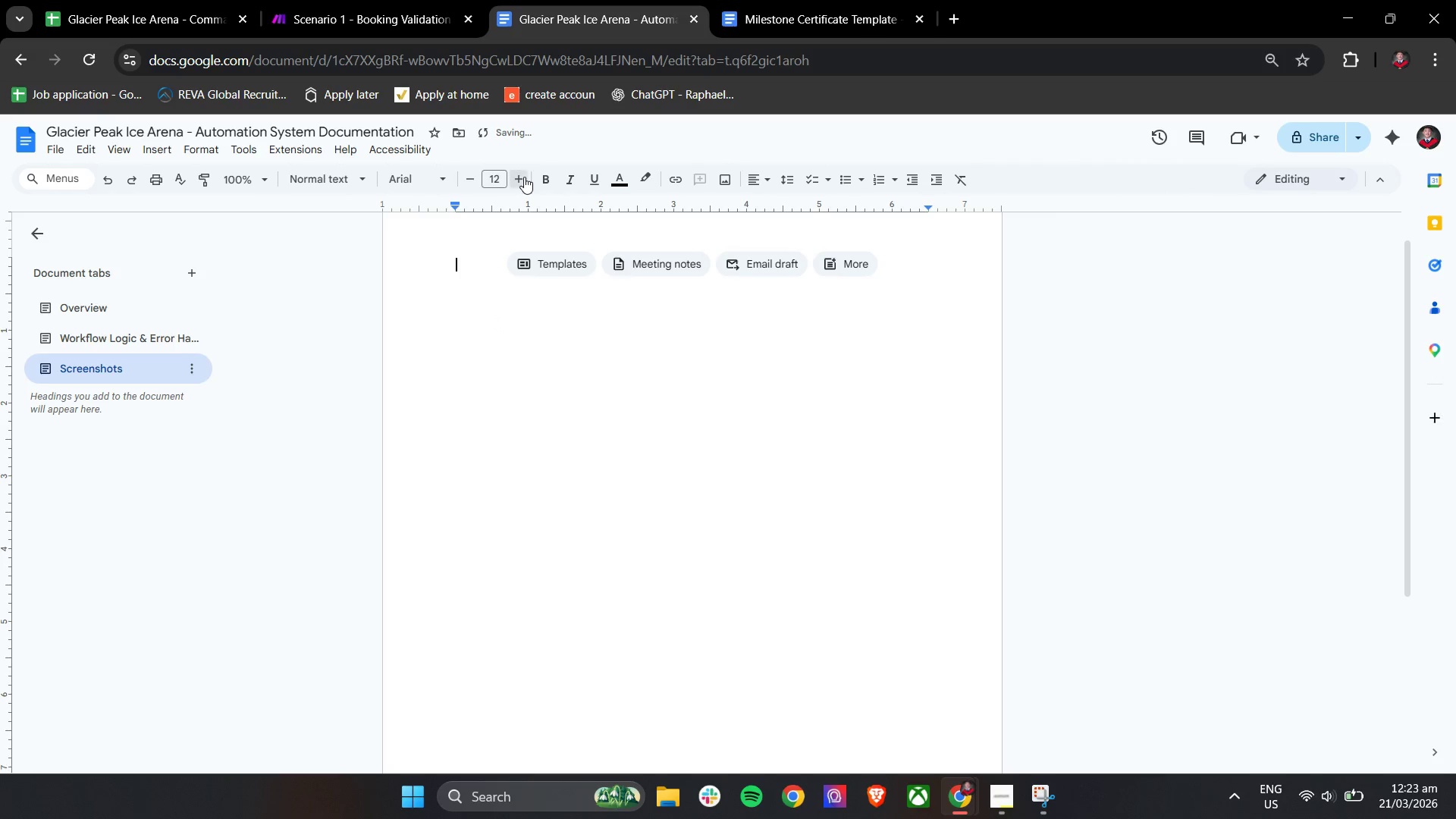 
triple_click([524, 177])
 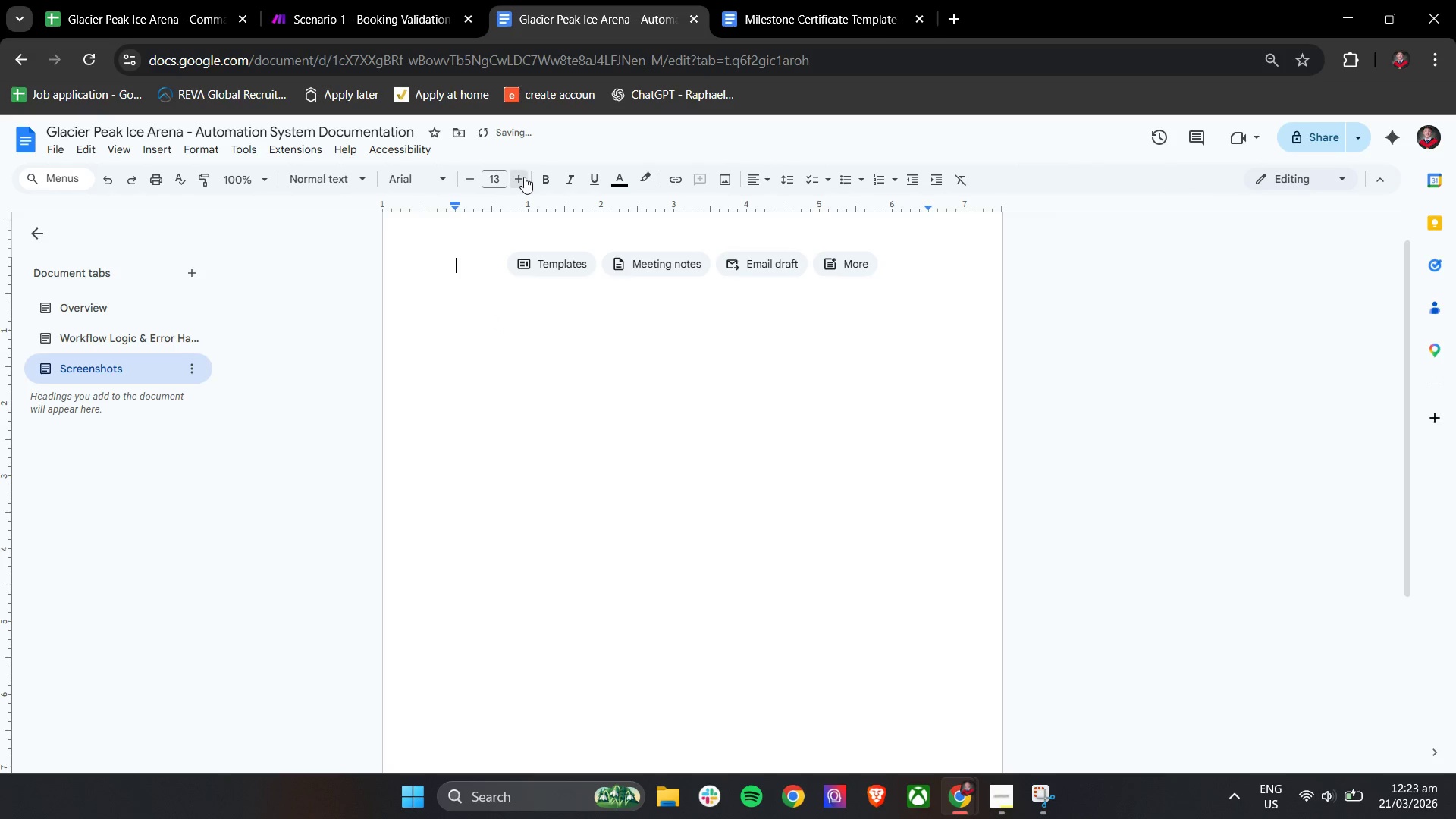 
triple_click([524, 177])
 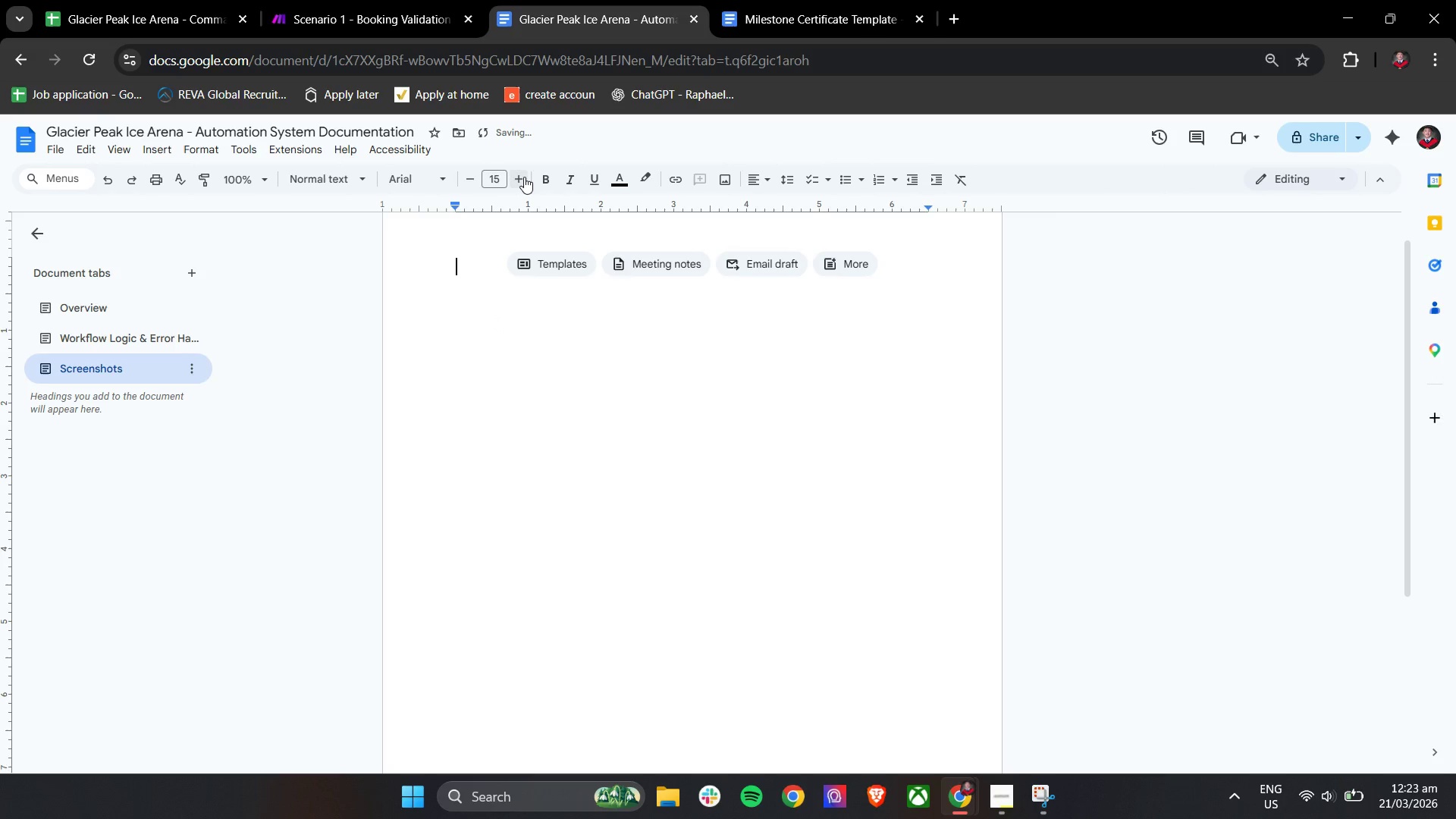 
left_click([524, 177])
 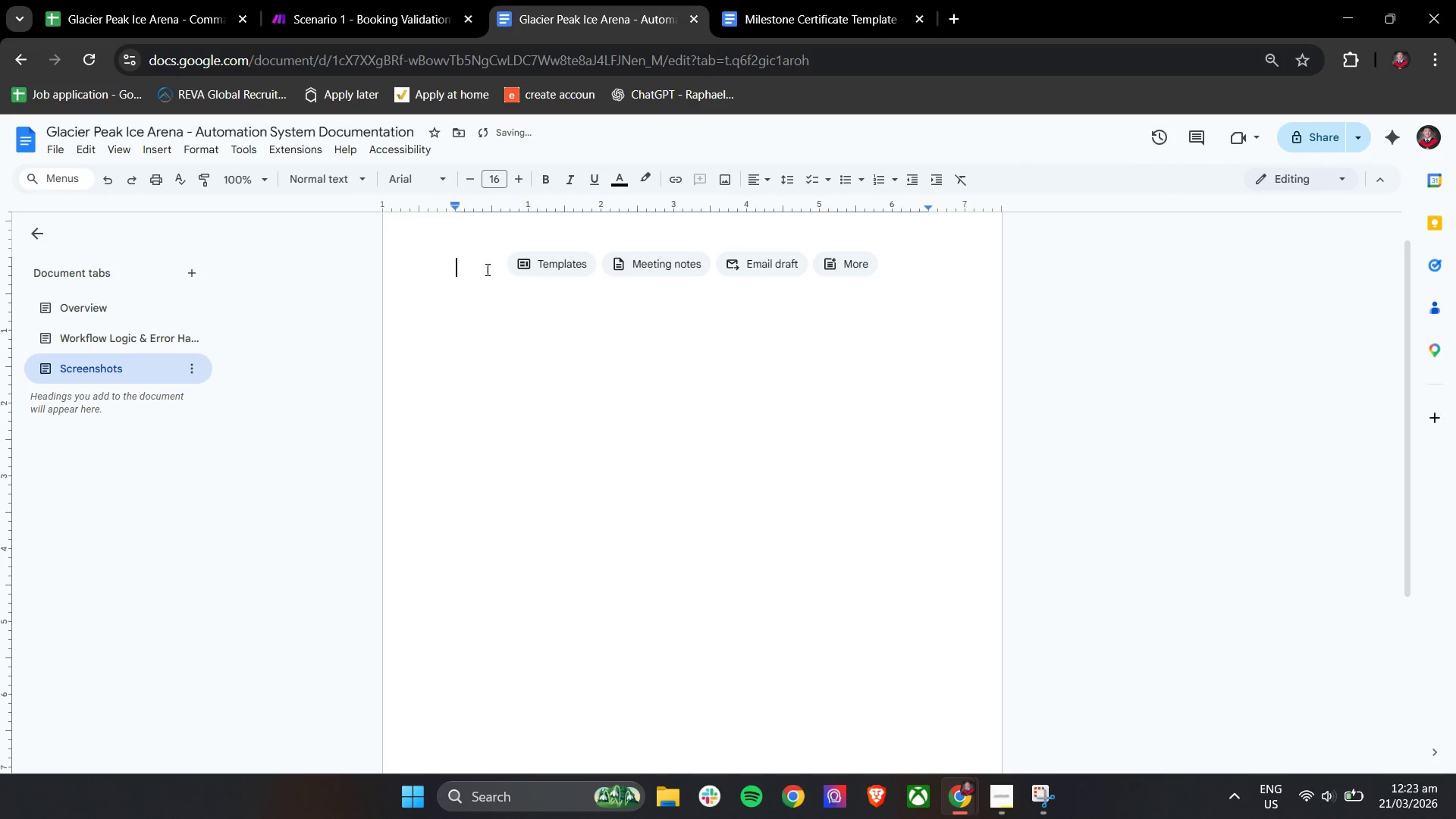 
left_click([485, 271])
 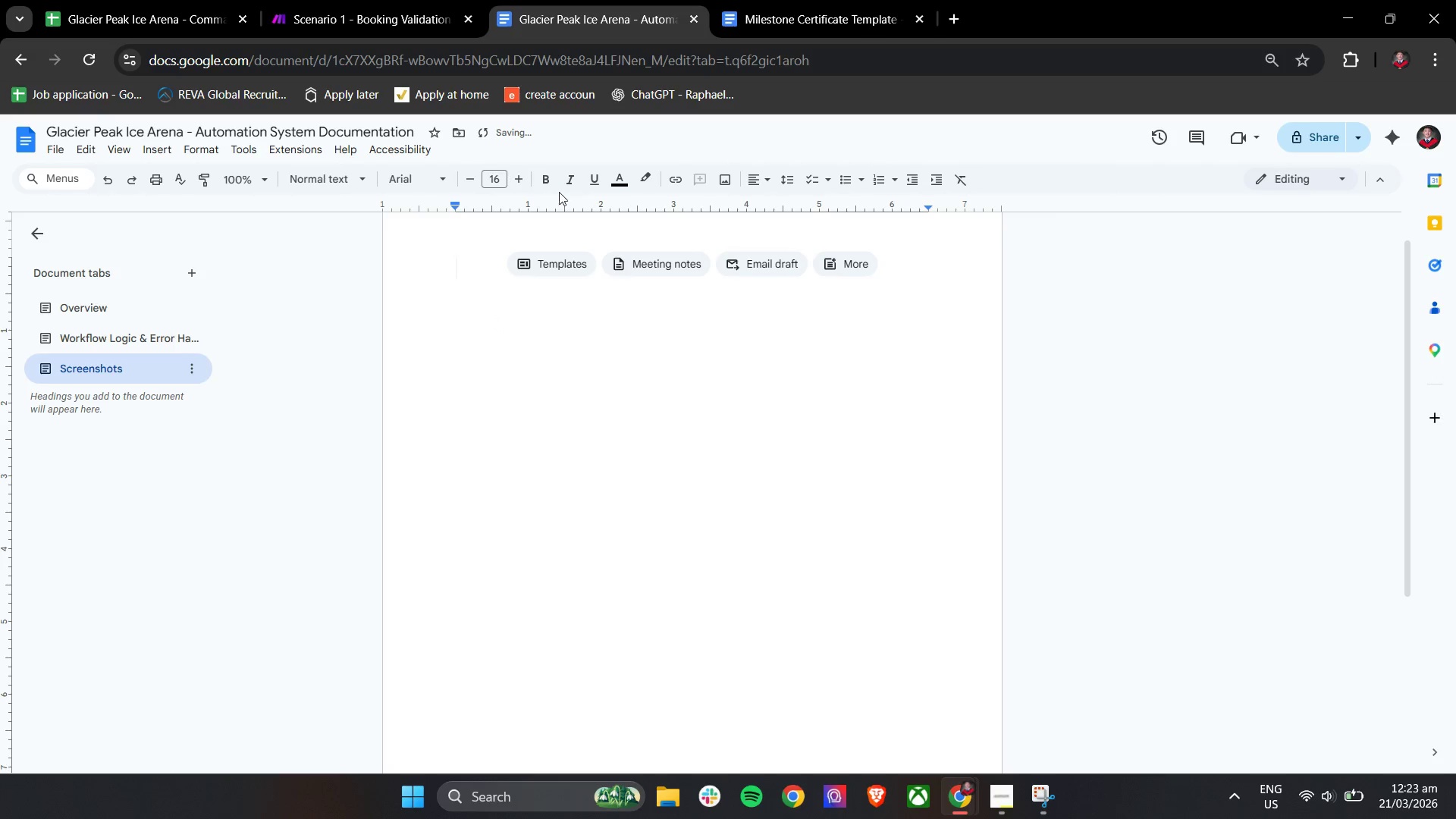 
left_click([544, 176])
 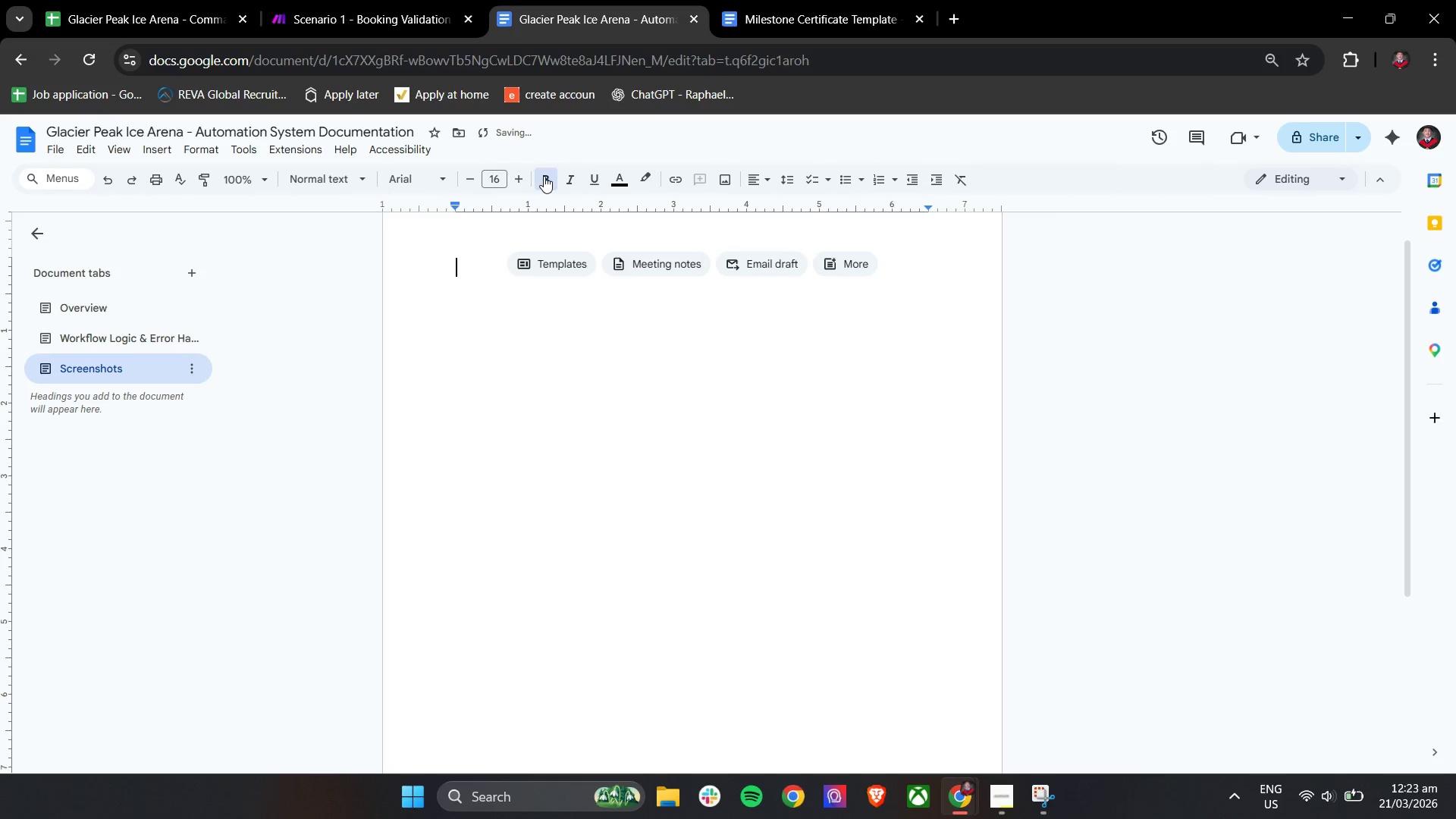 
type(Sc)
key(Backspace)
type(CREN)
key(Backspace)
type(ENSHOTS)
 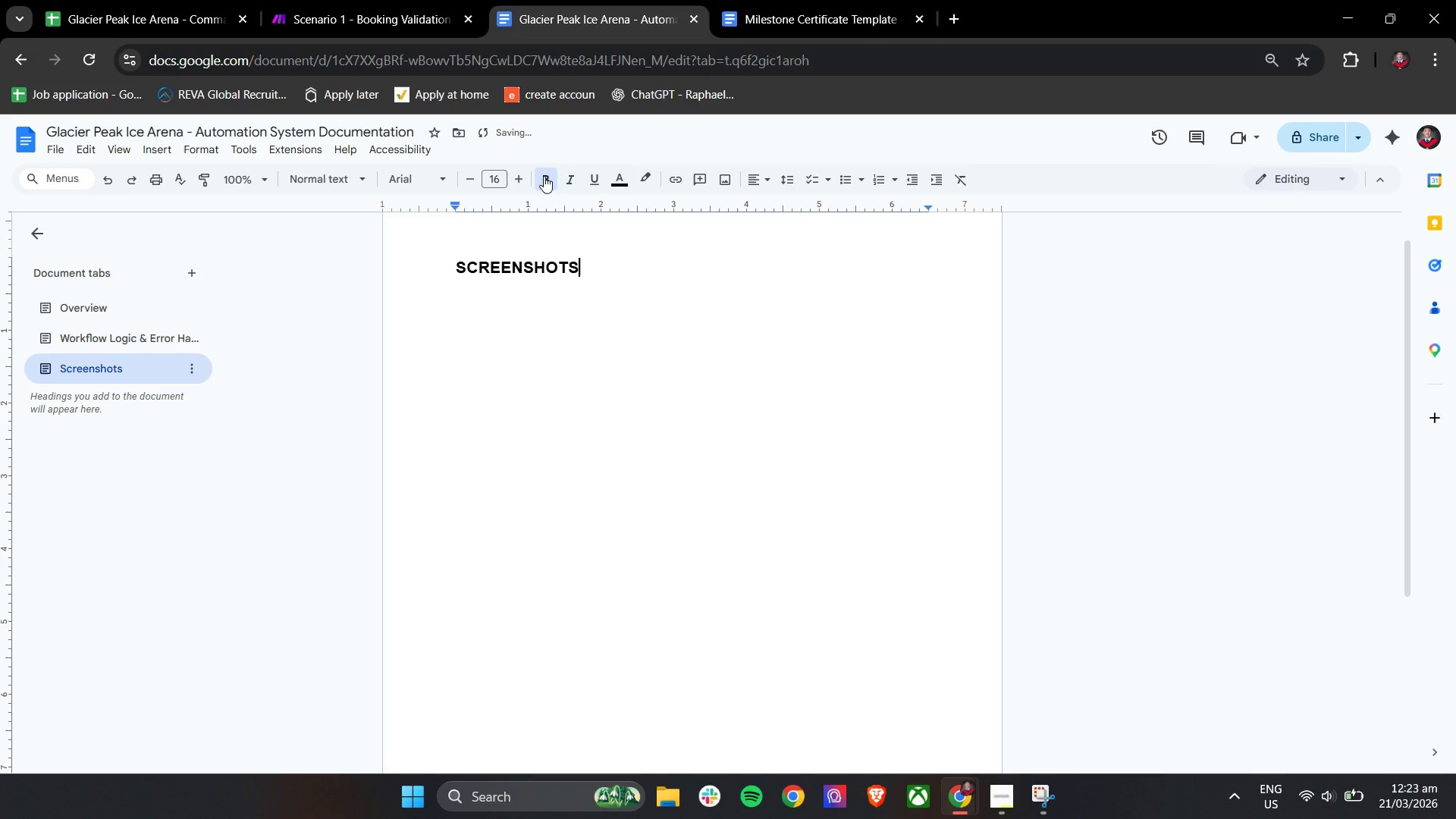 
key(Enter)
 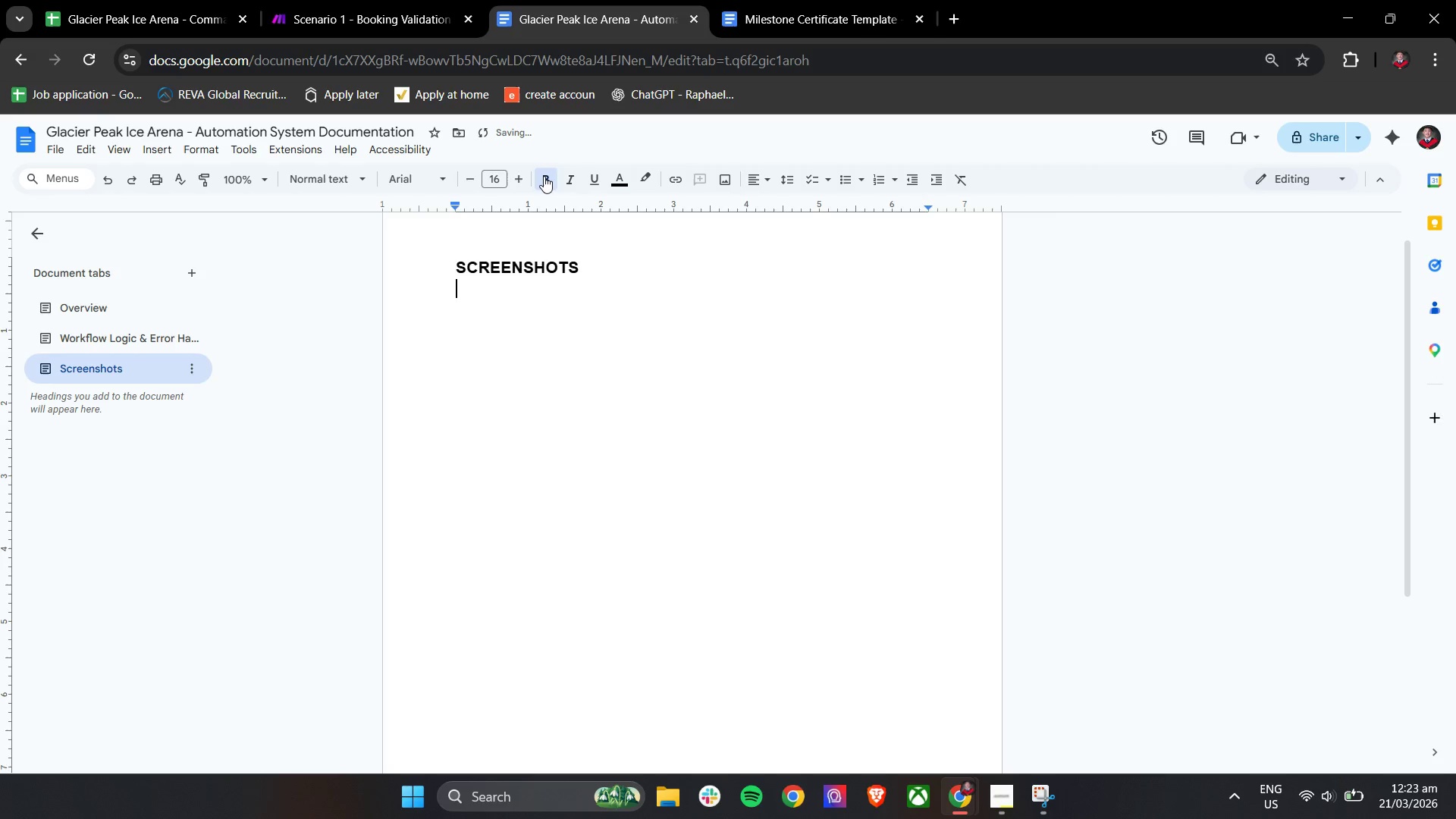 
key(Enter)
 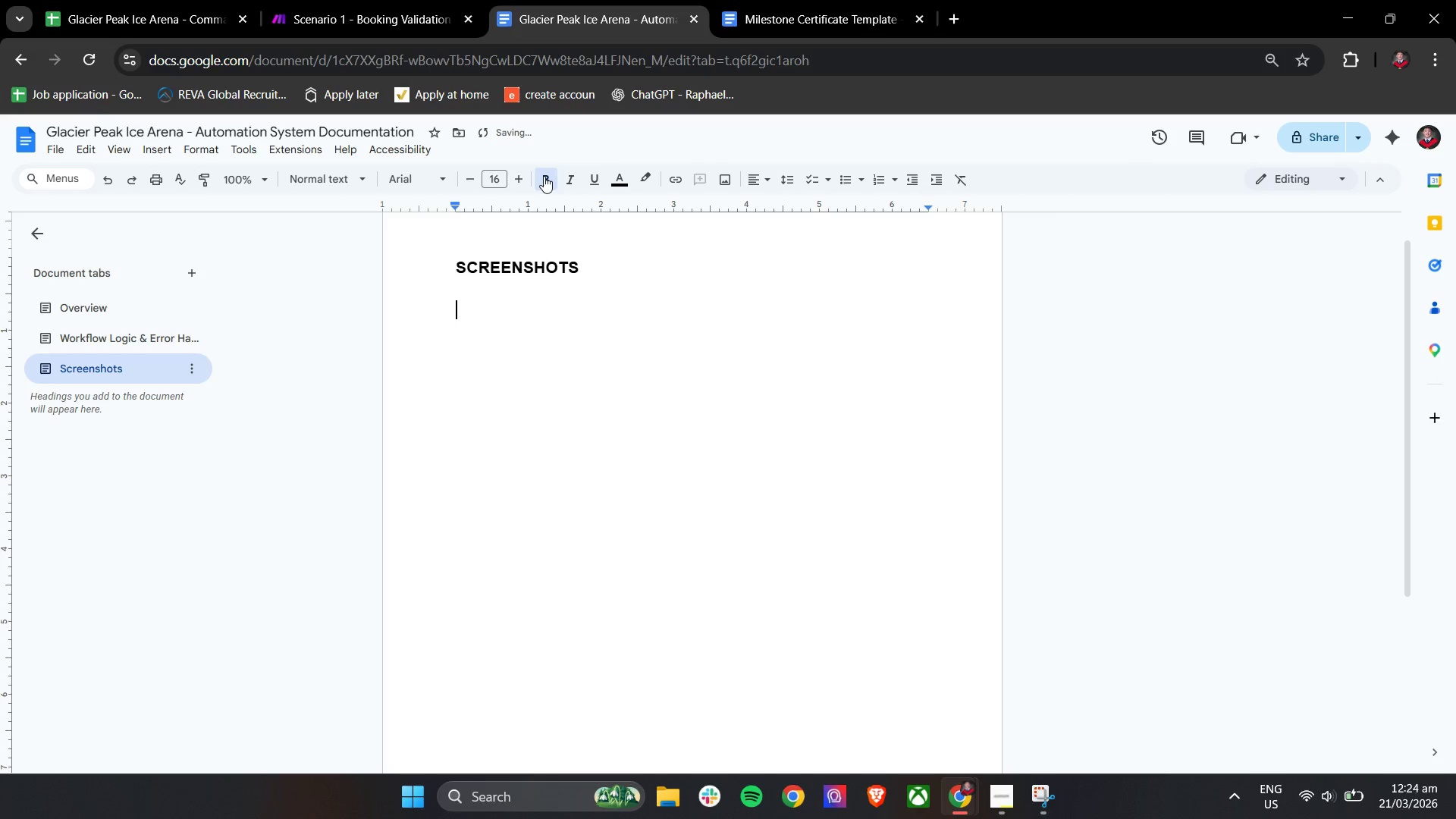 
key(CapsLock)
 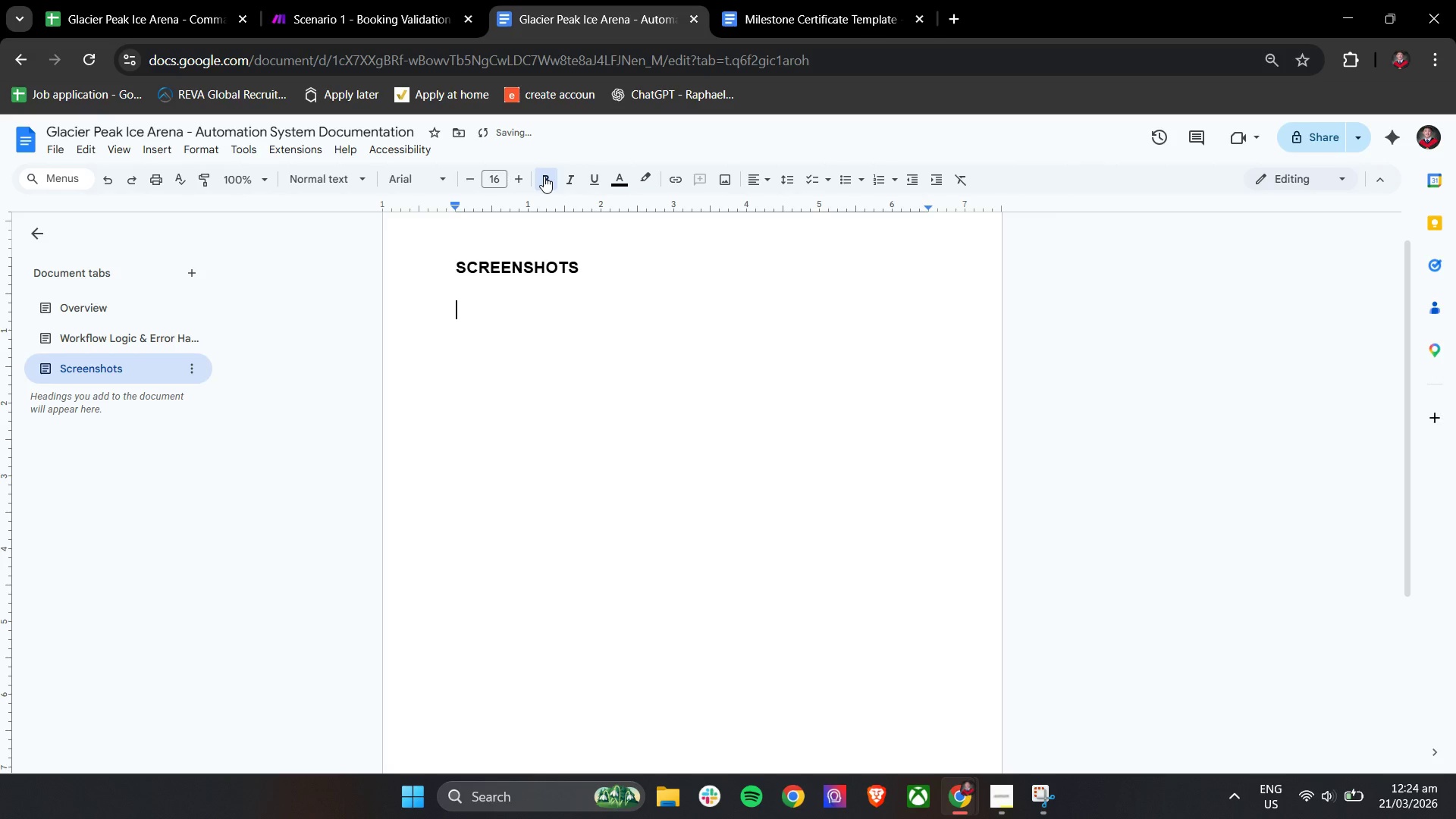 
key(1)
 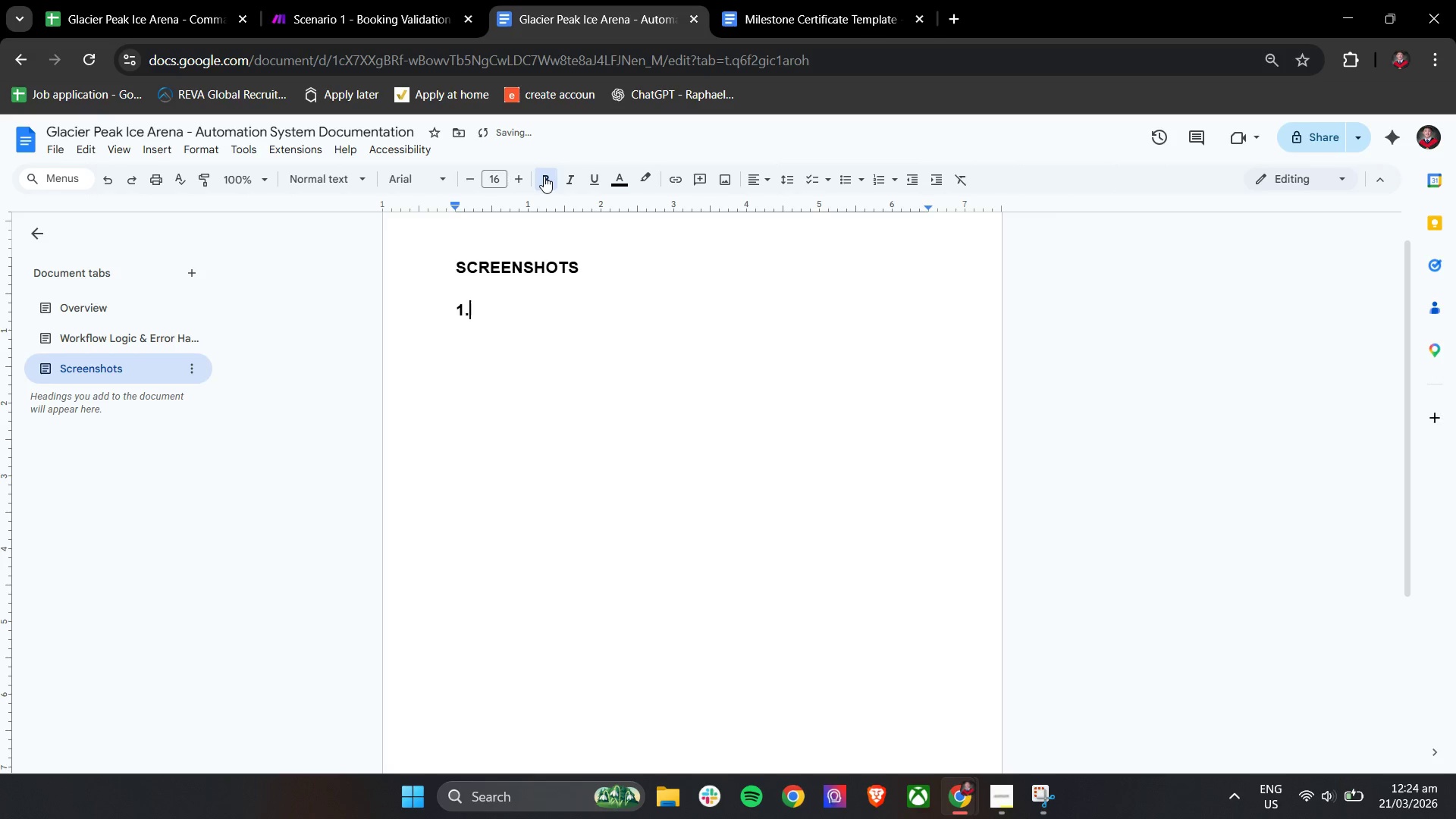 
key(Period)
 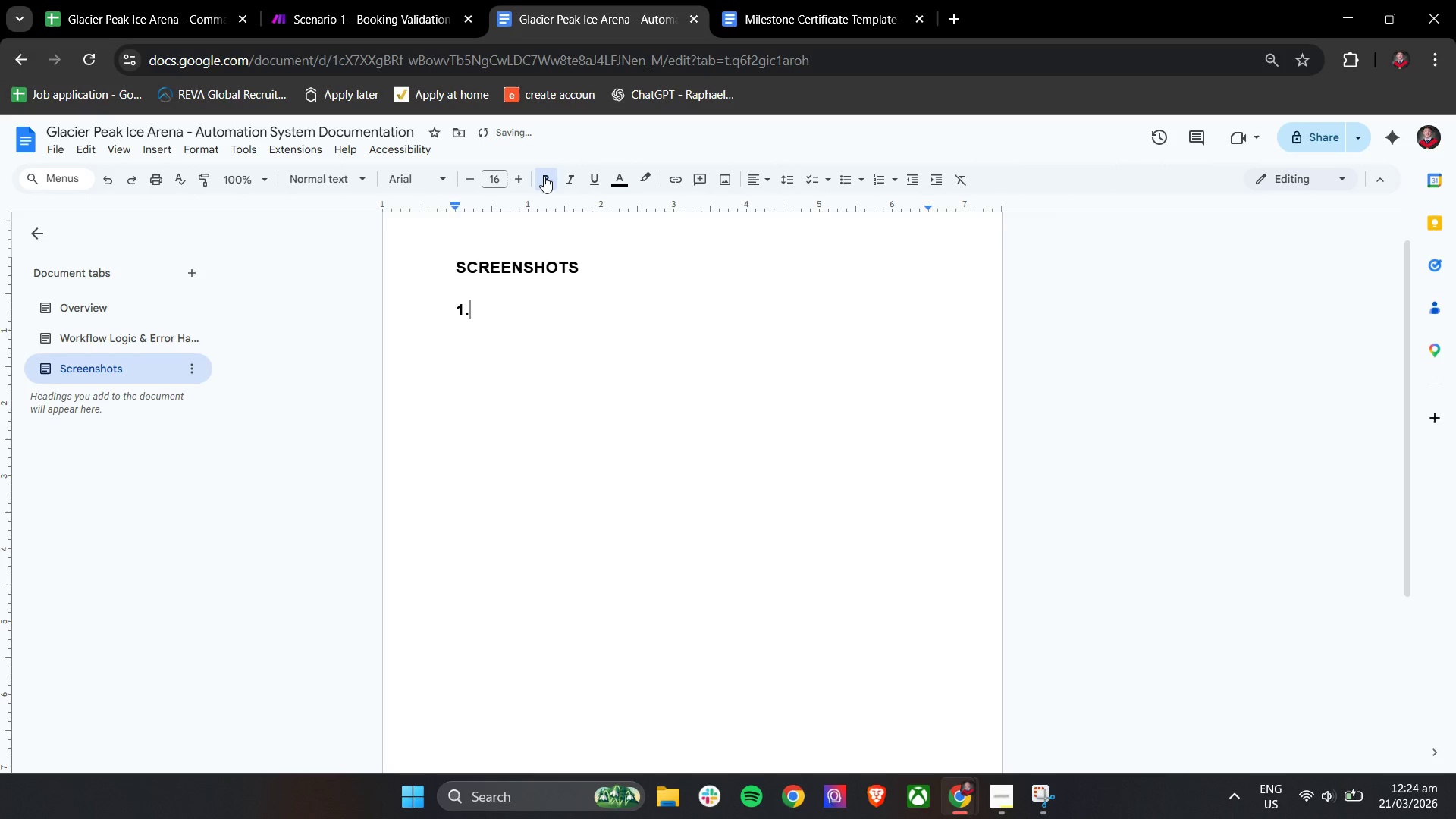 
key(Space)
 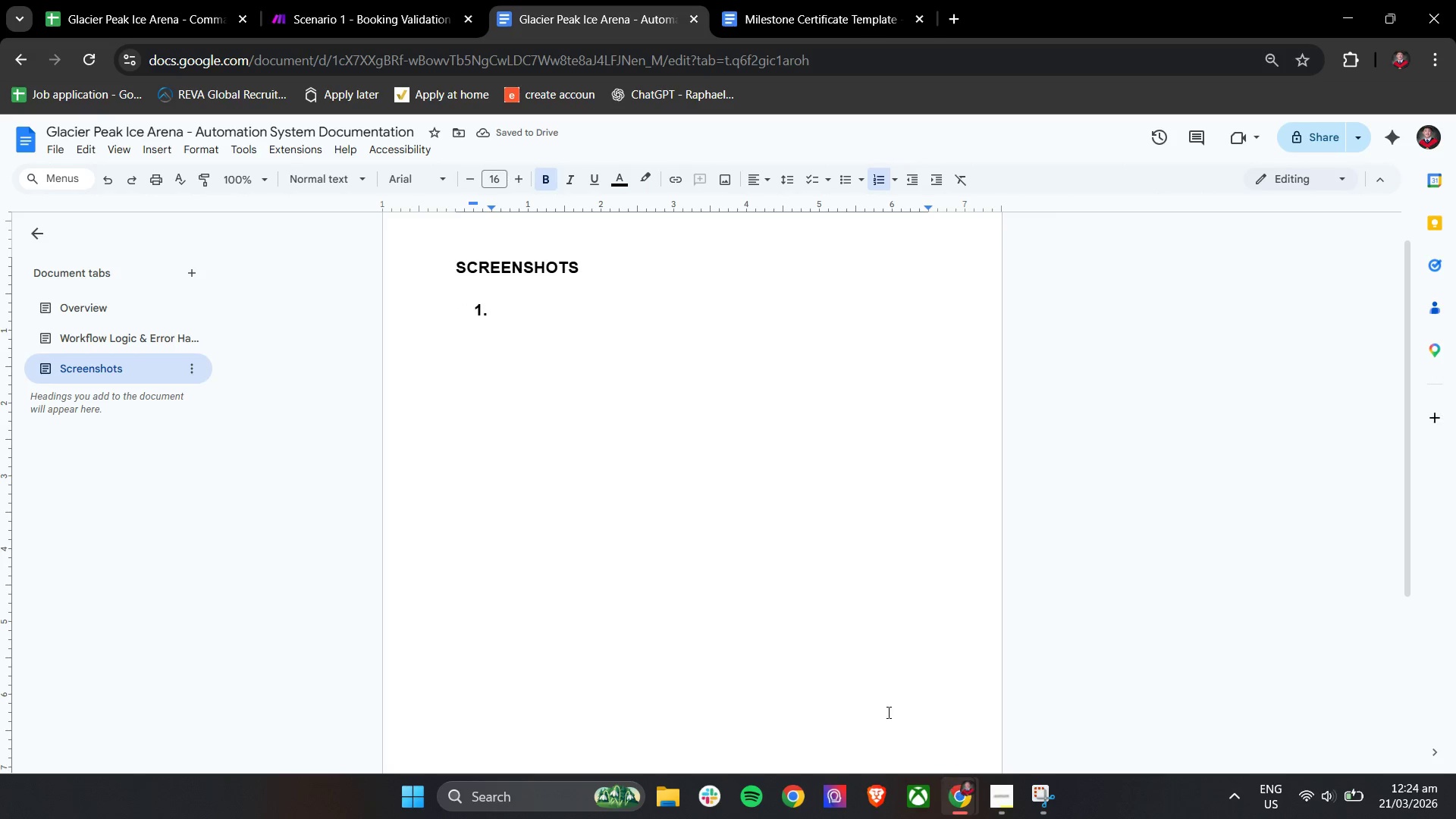 
left_click([151, 155])
 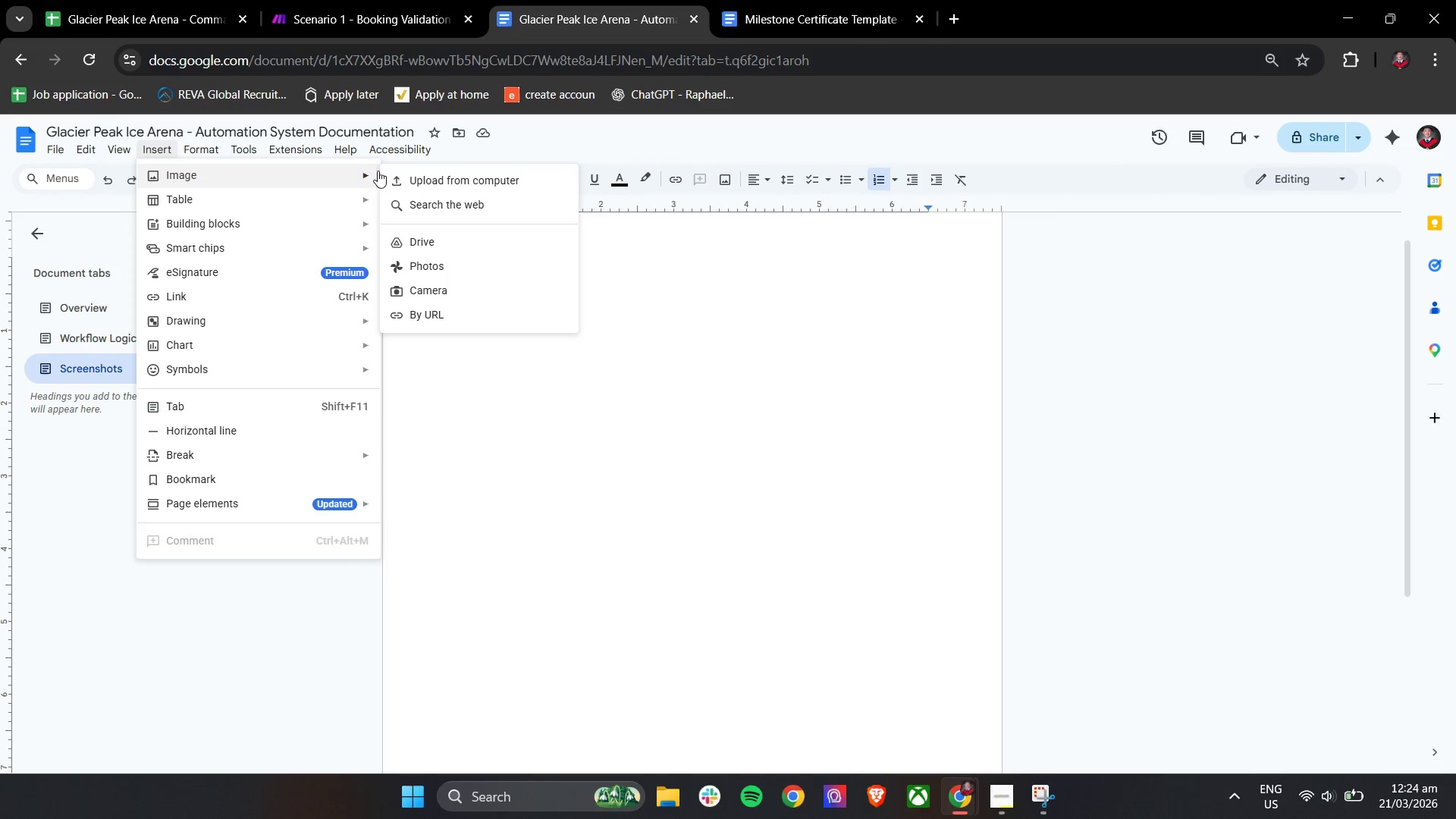 
left_click([400, 174])
 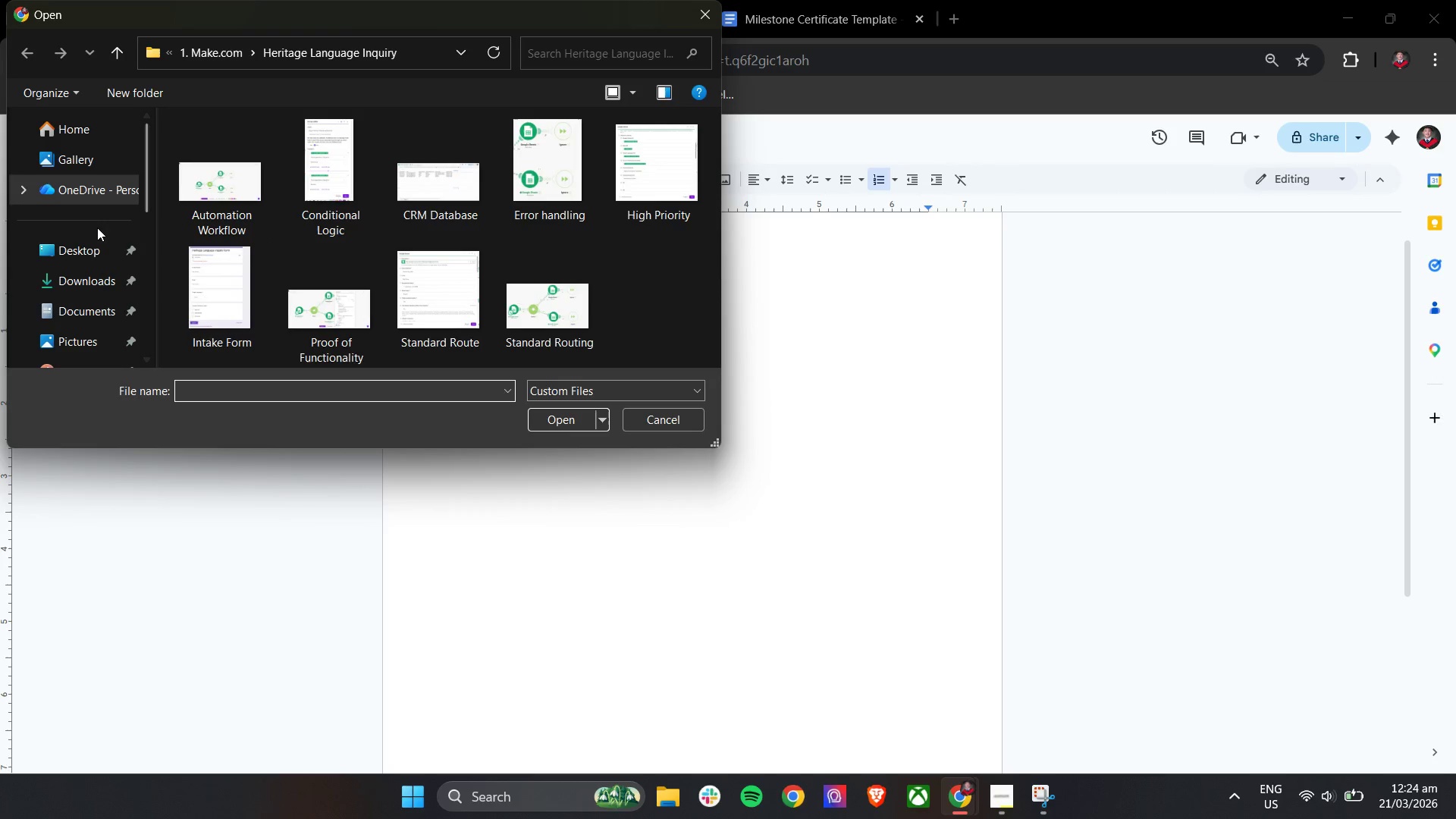 
scroll: coordinate [87, 318], scroll_direction: down, amount: 3.0
 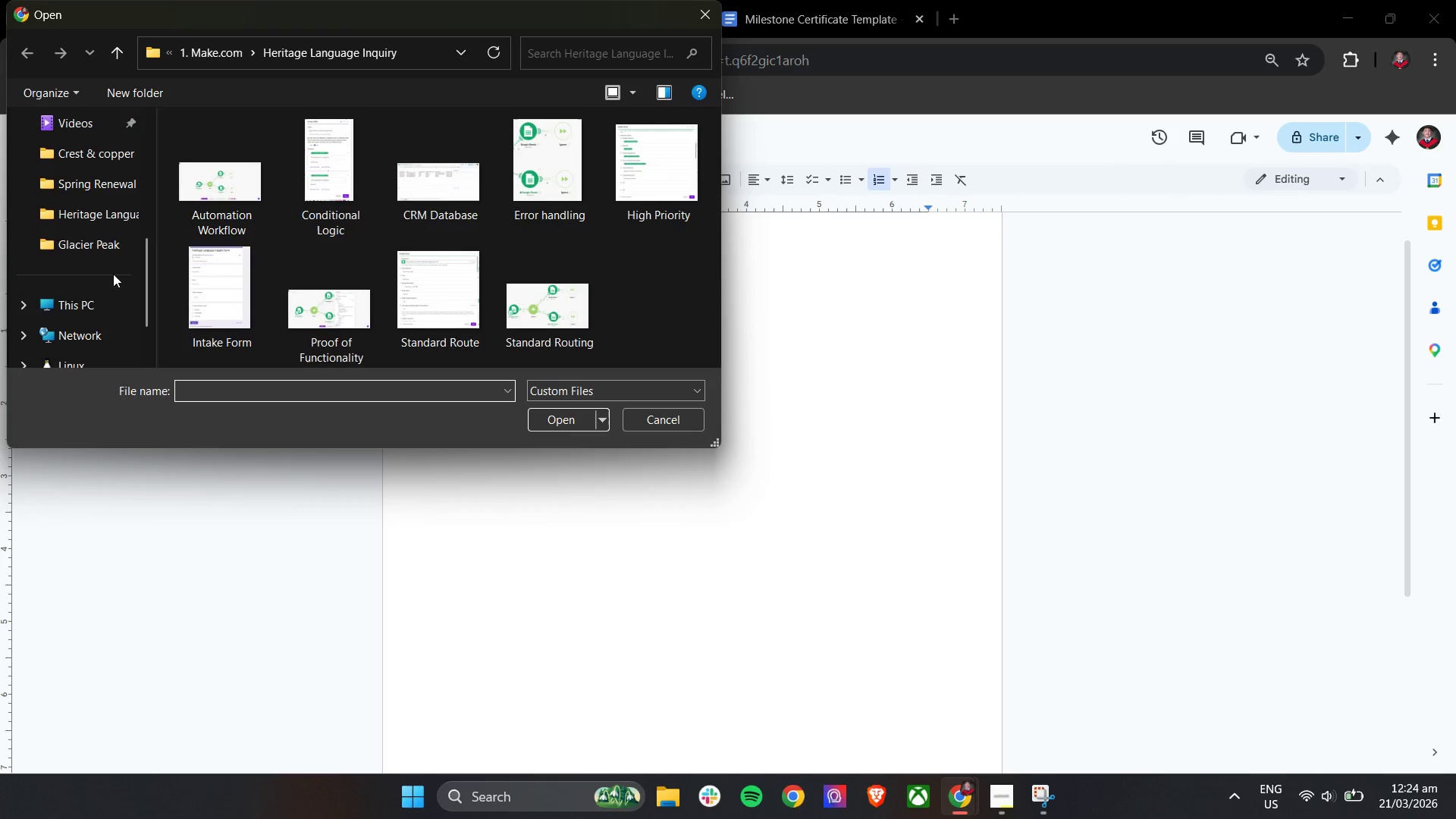 
left_click([116, 242])
 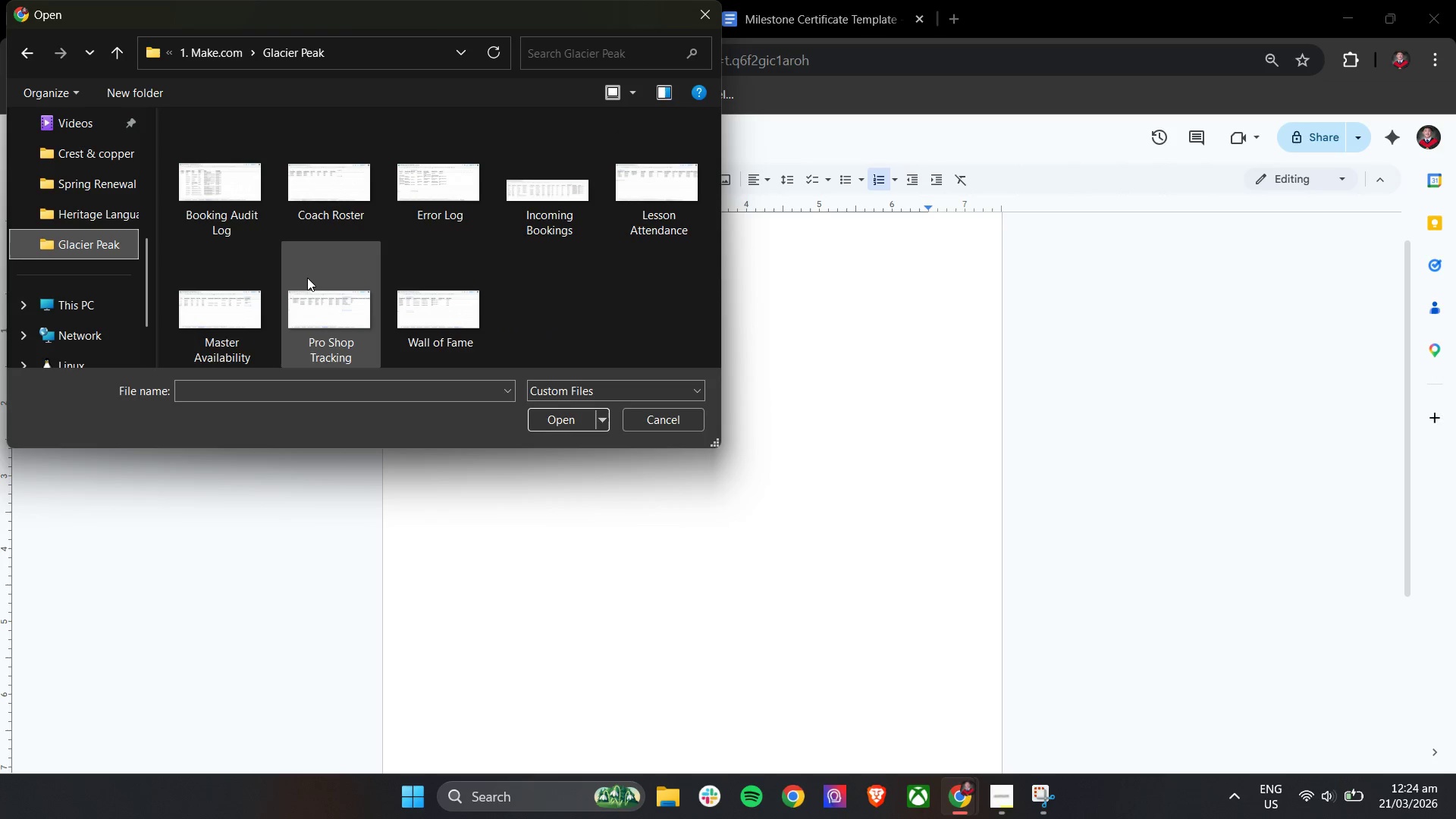 
mouse_move([271, 210])
 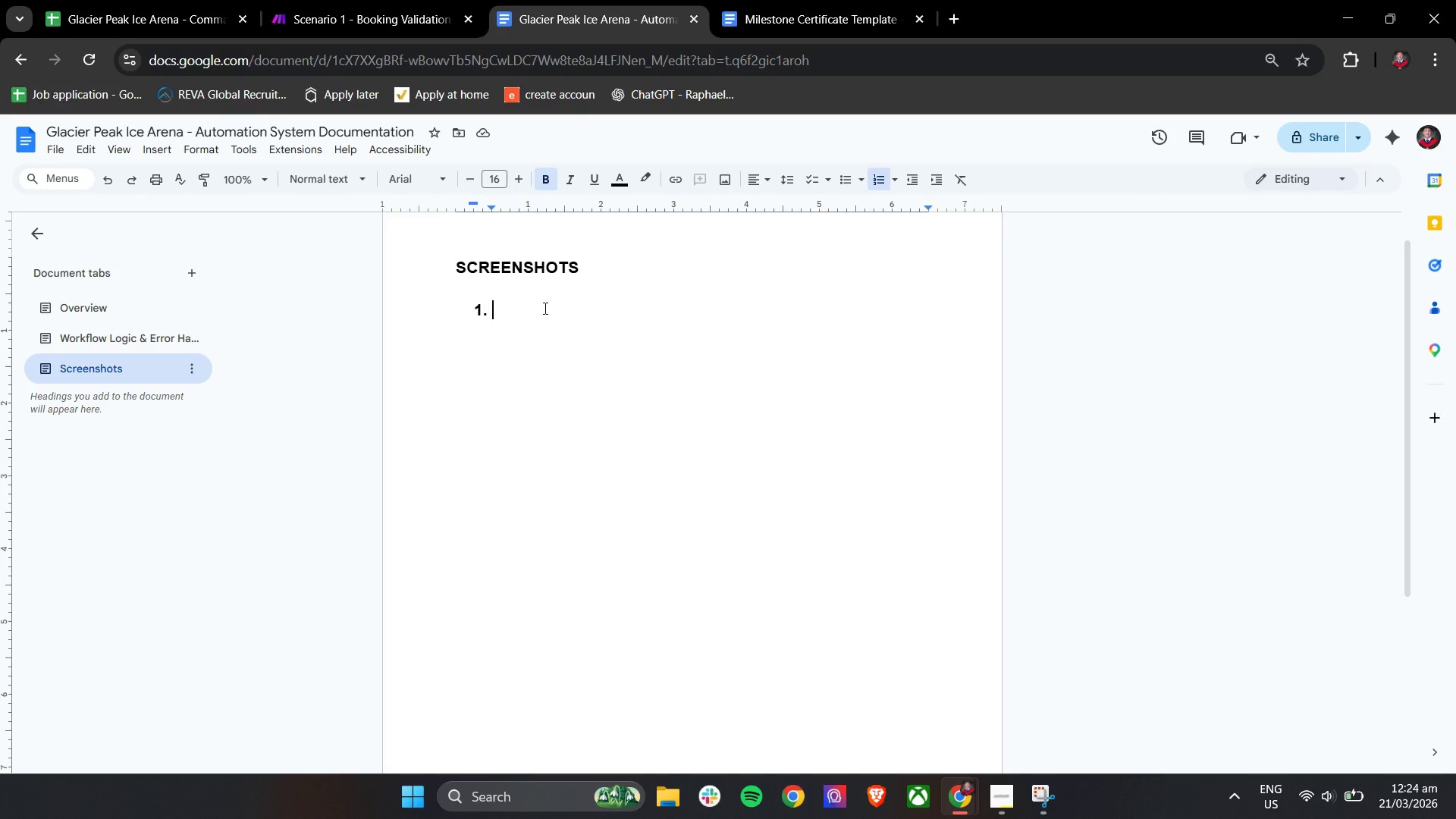 
type(inc)
key(Backspace)
key(Backspace)
key(Backspace)
 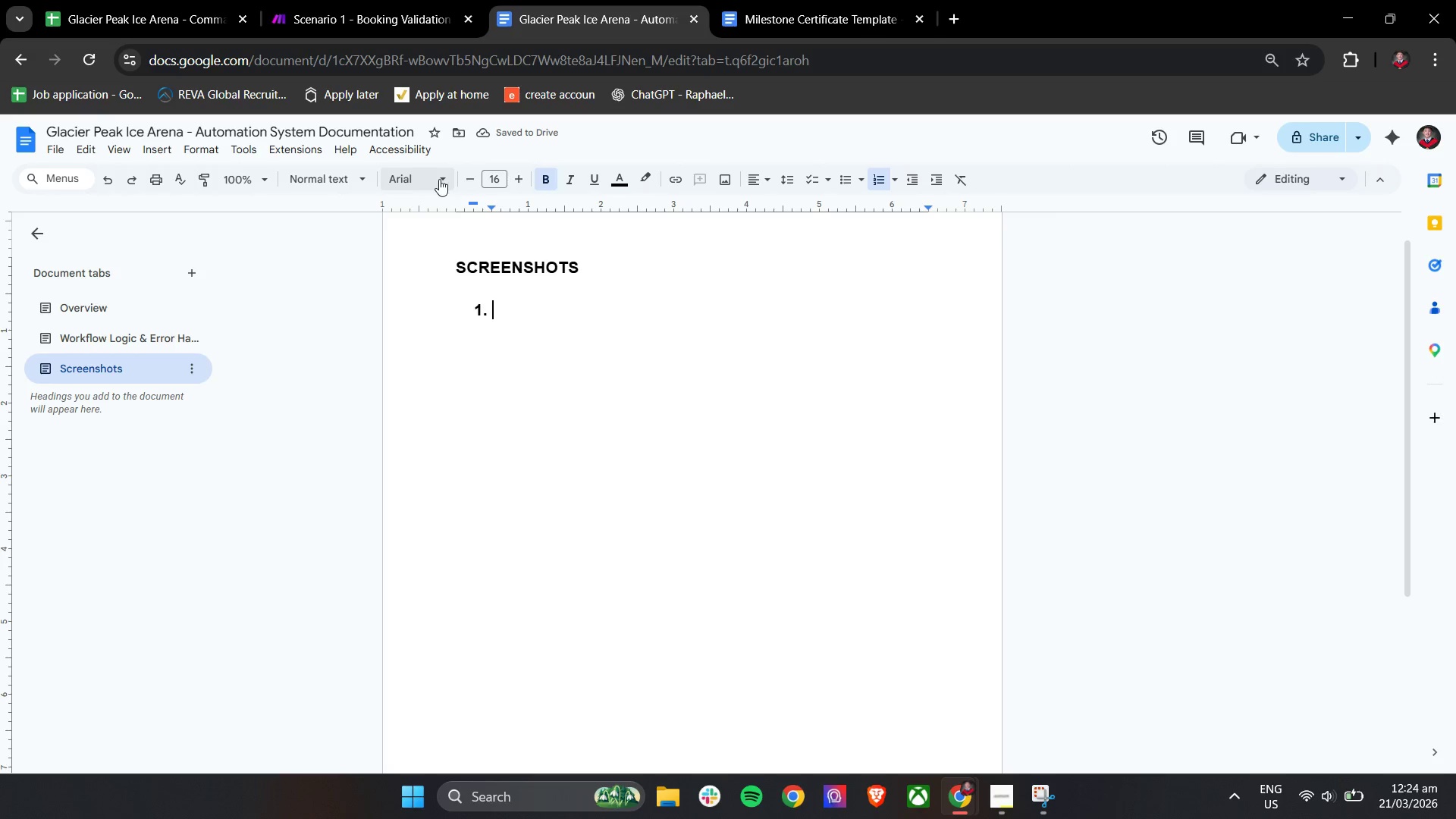 
double_click([465, 176])
 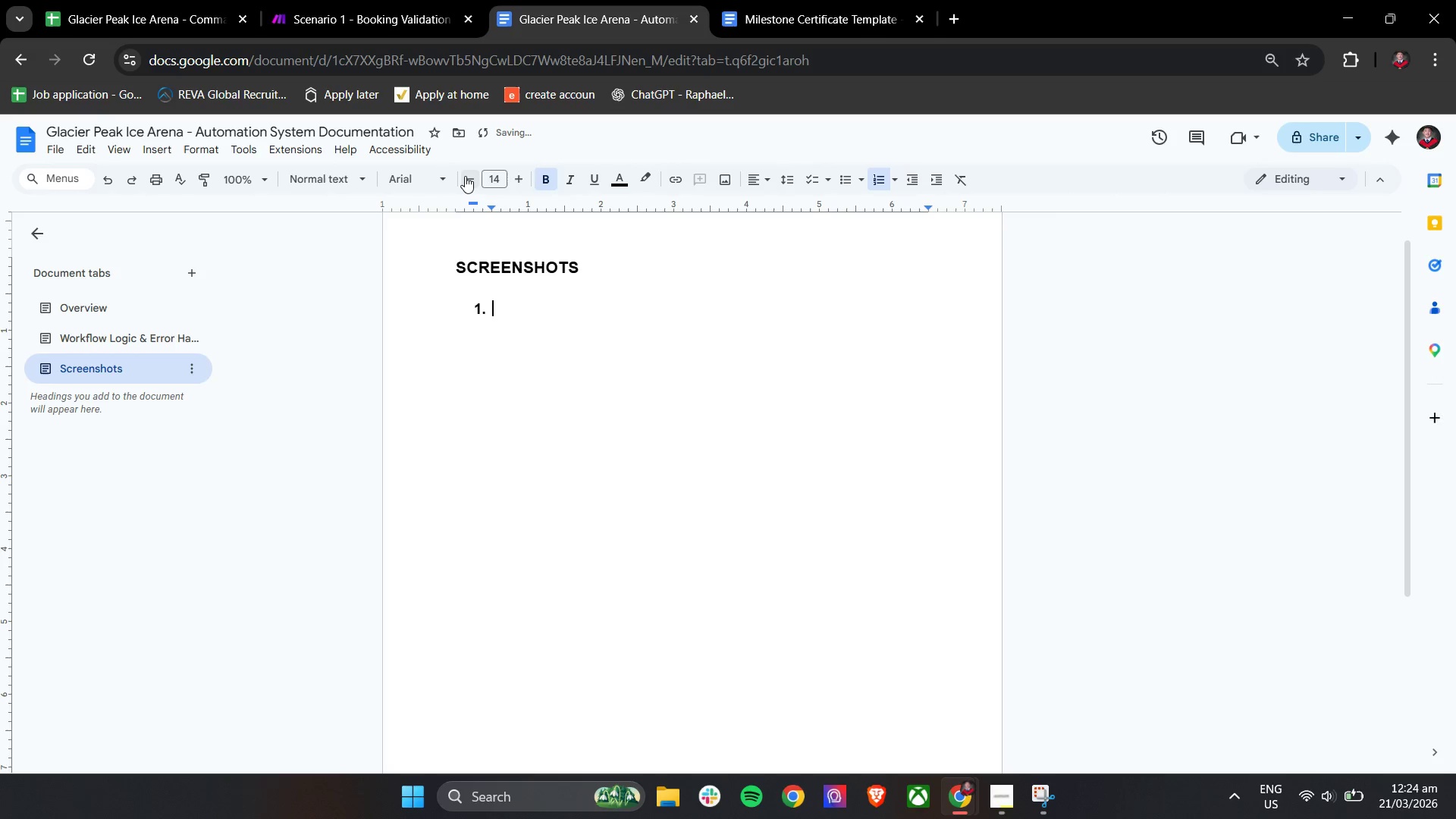 
triple_click([465, 176])
 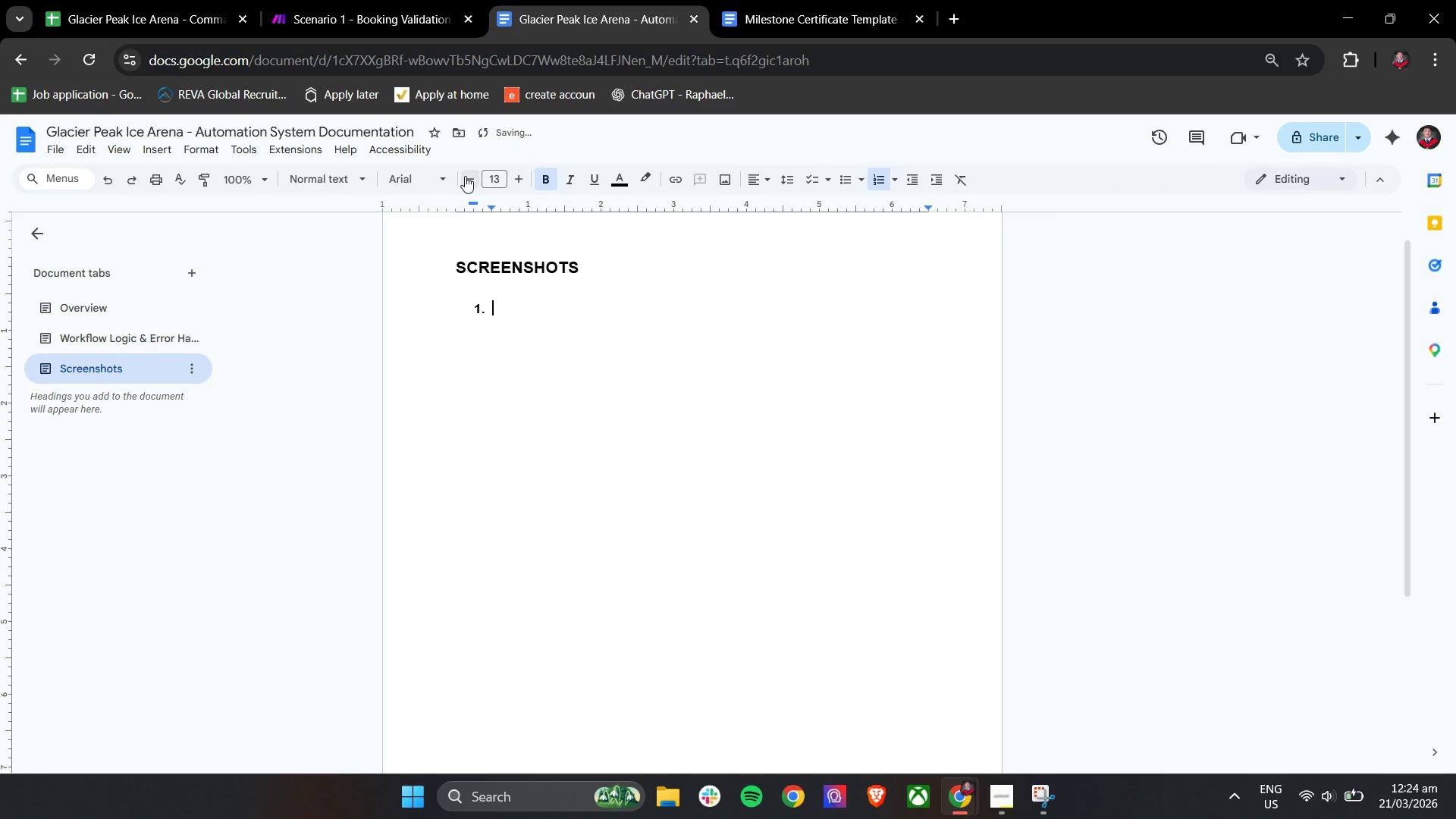 
triple_click([465, 176])
 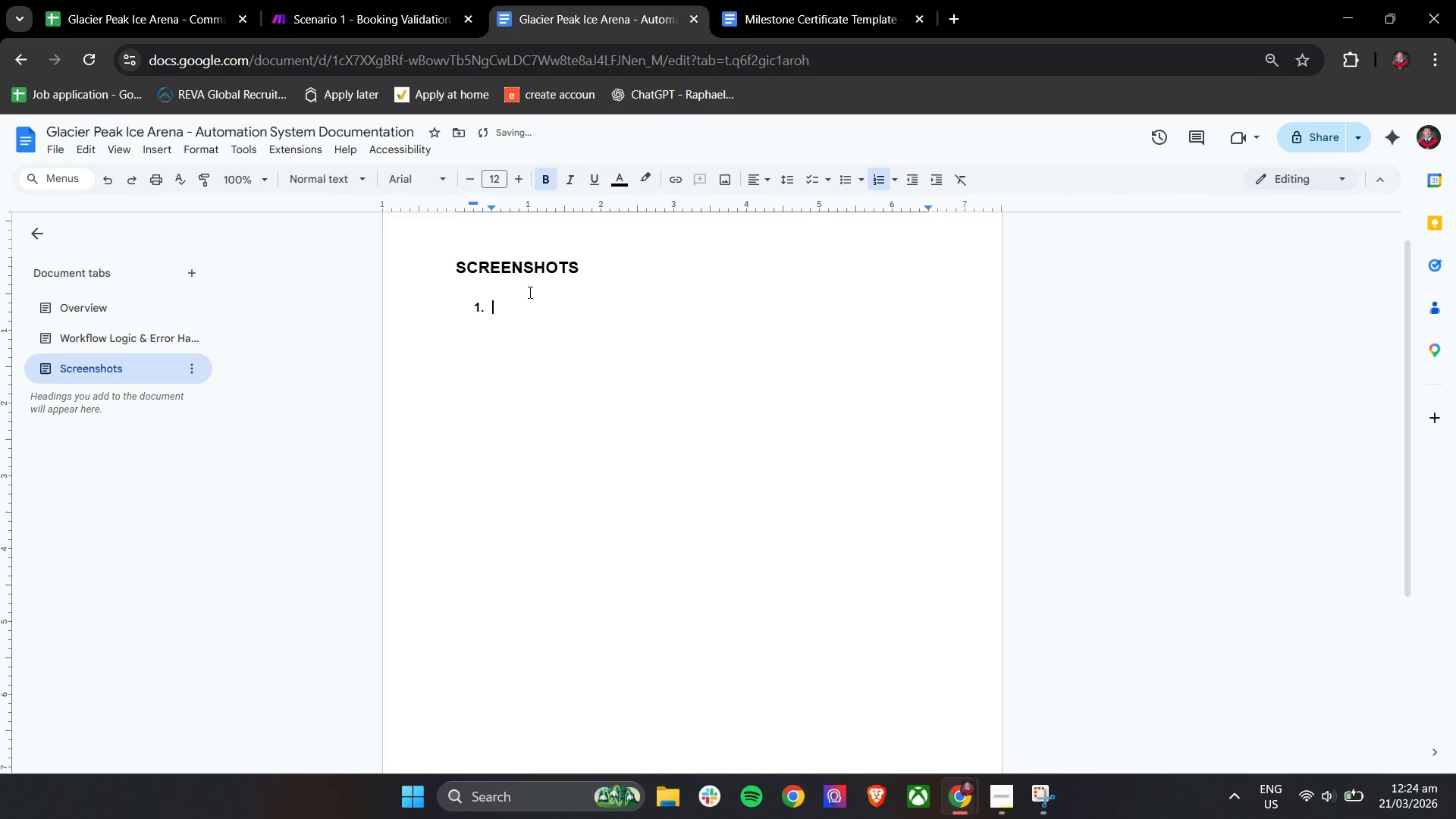 
left_click([514, 289])
 